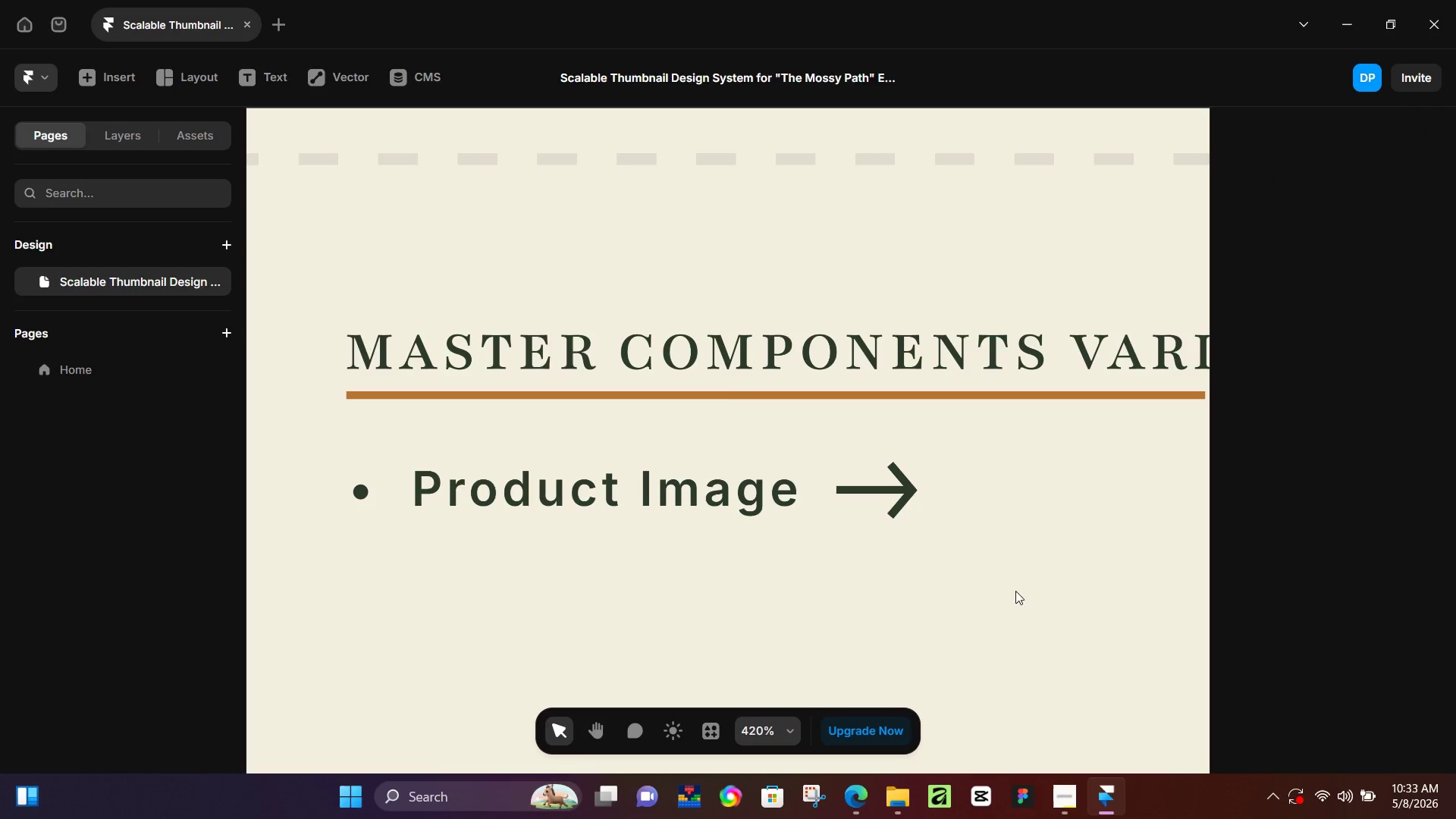 
hold_key(key=ControlLeft, duration=1.0)
 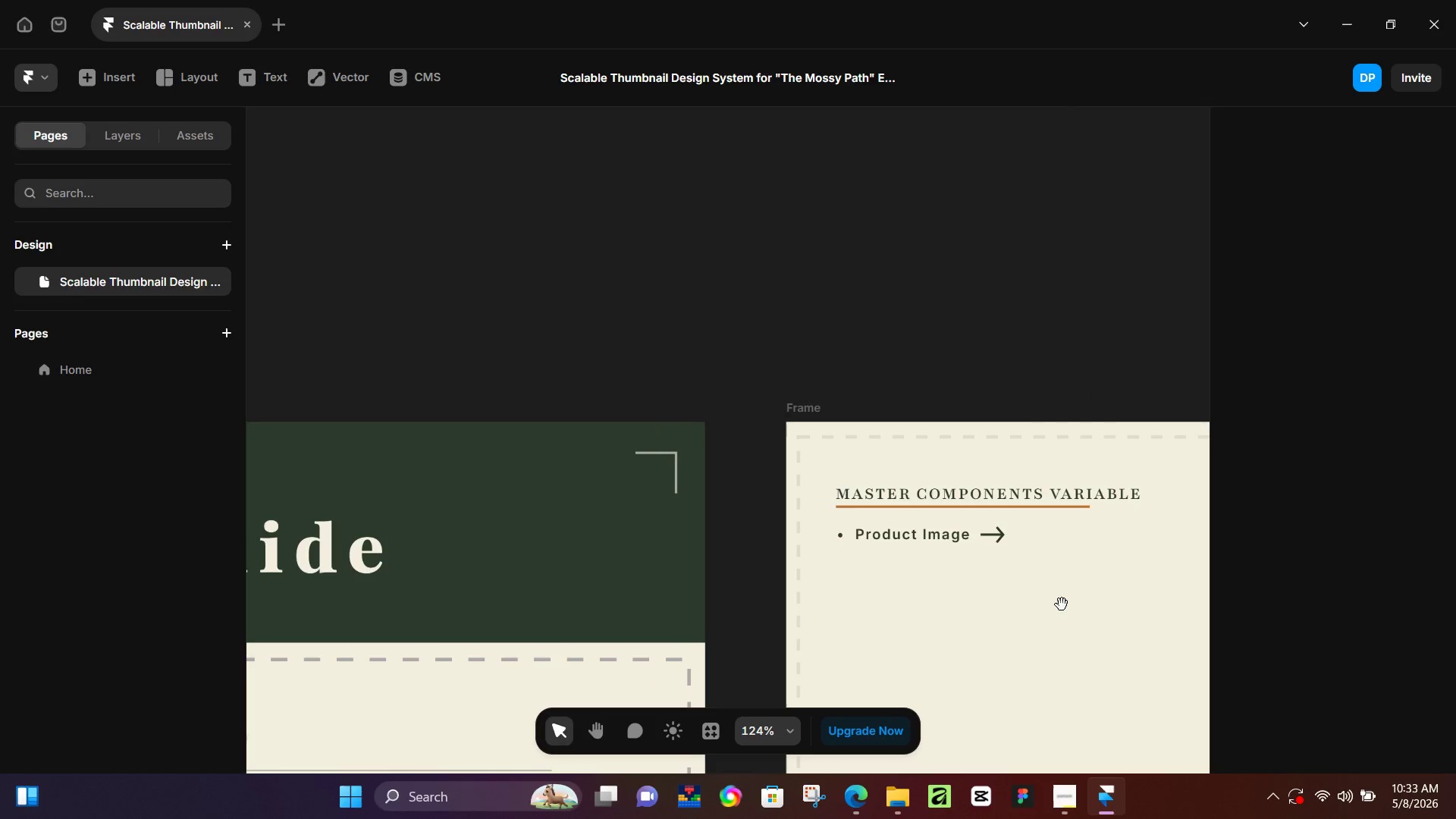 
hold_key(key=Space, duration=0.55)
 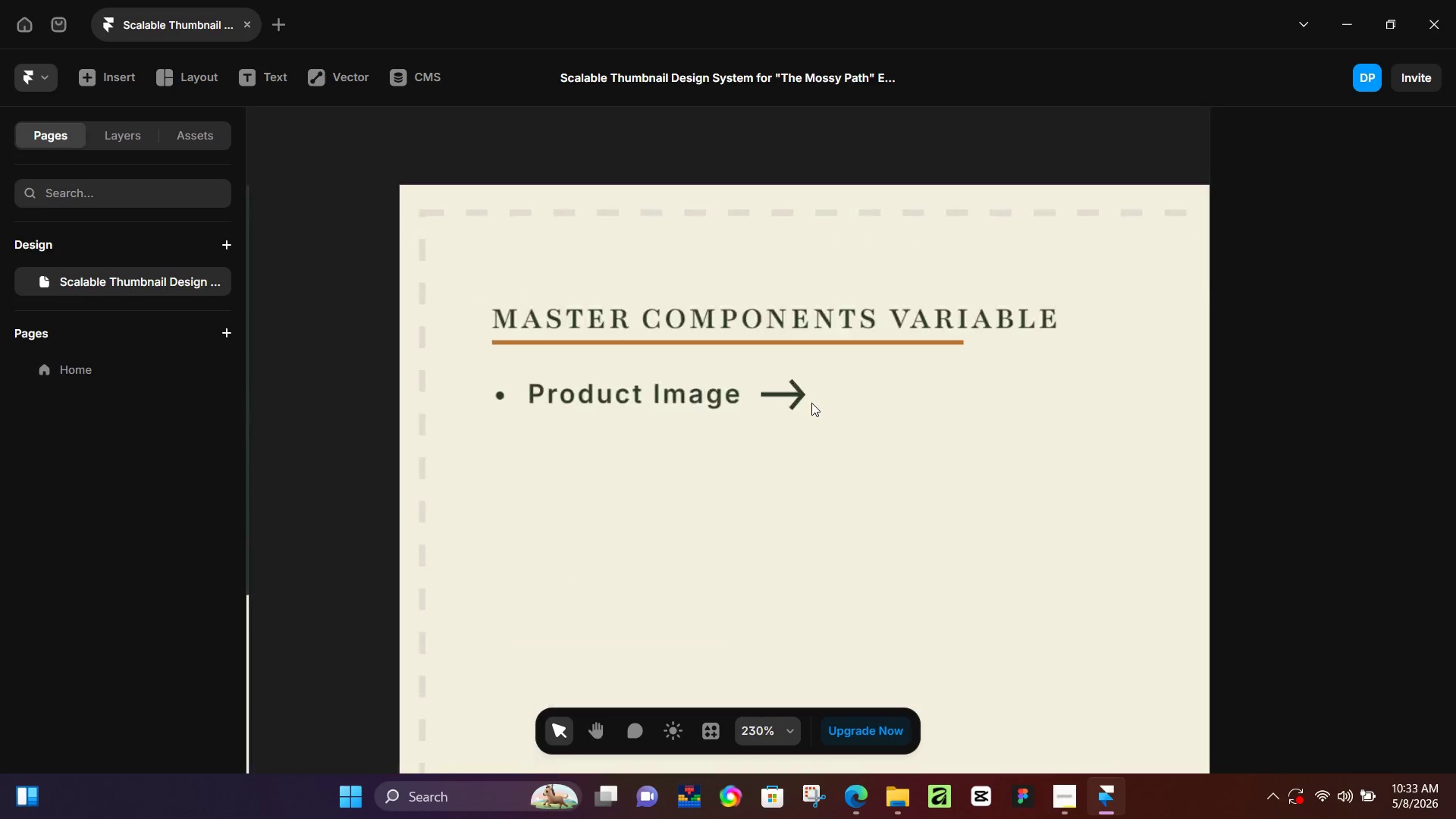 
left_click_drag(start_coordinate=[1056, 603], to_coordinate=[859, 467])
 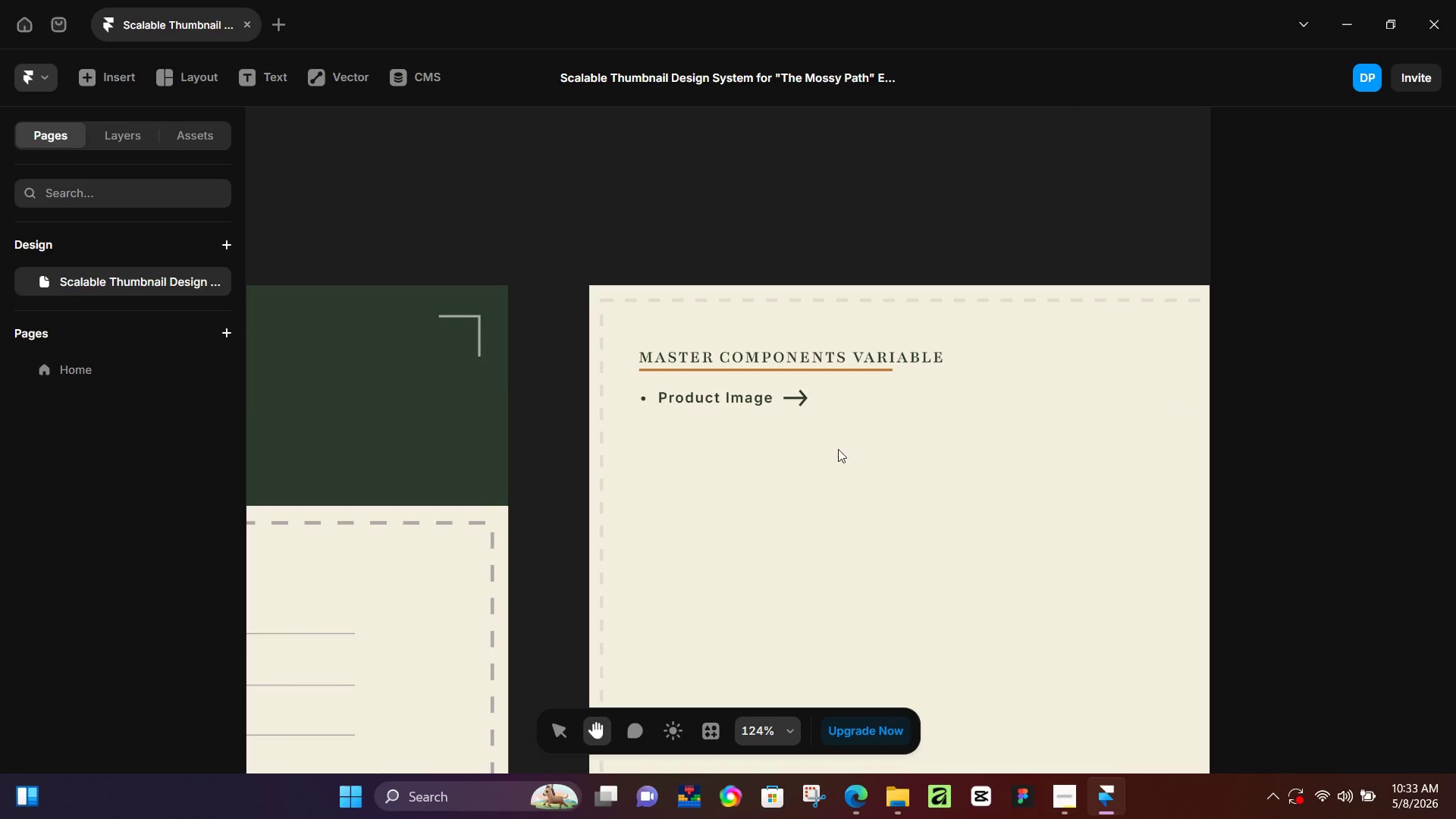 
scroll: coordinate [992, 544], scroll_direction: down, amount: 5.0
 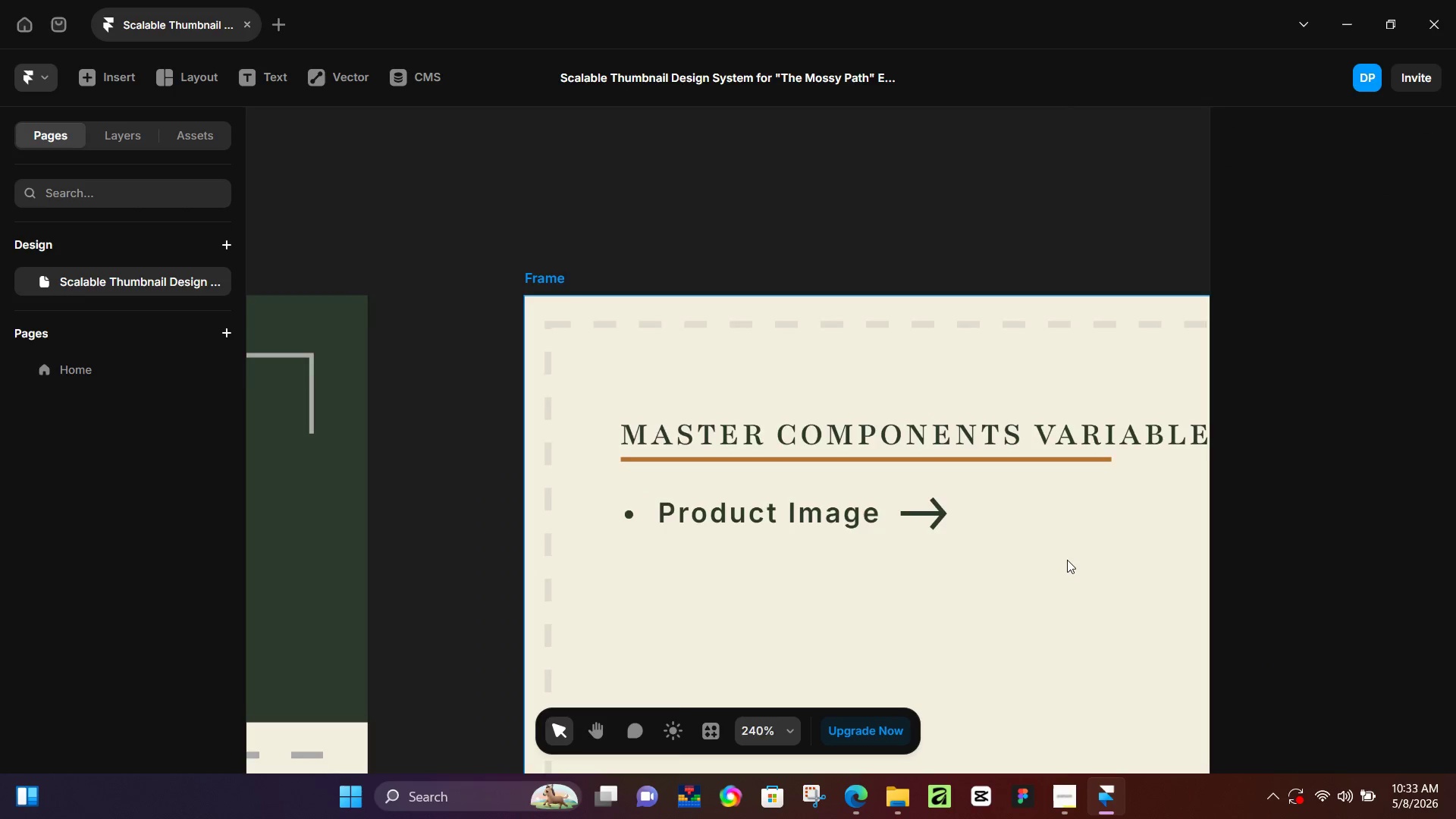 
hold_key(key=ControlLeft, duration=1.02)
 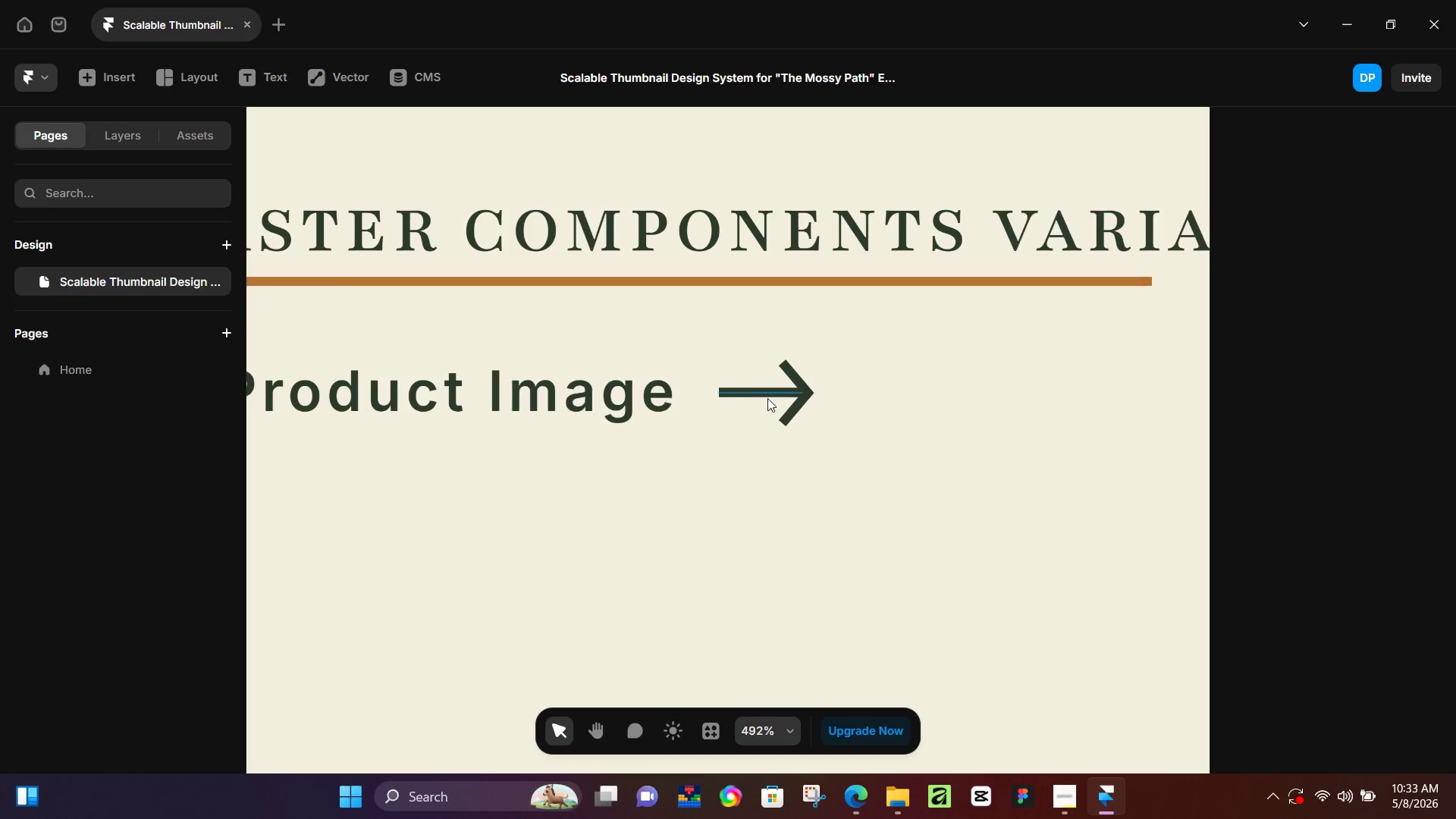 
scroll: coordinate [1066, 558], scroll_direction: down, amount: 6.0
 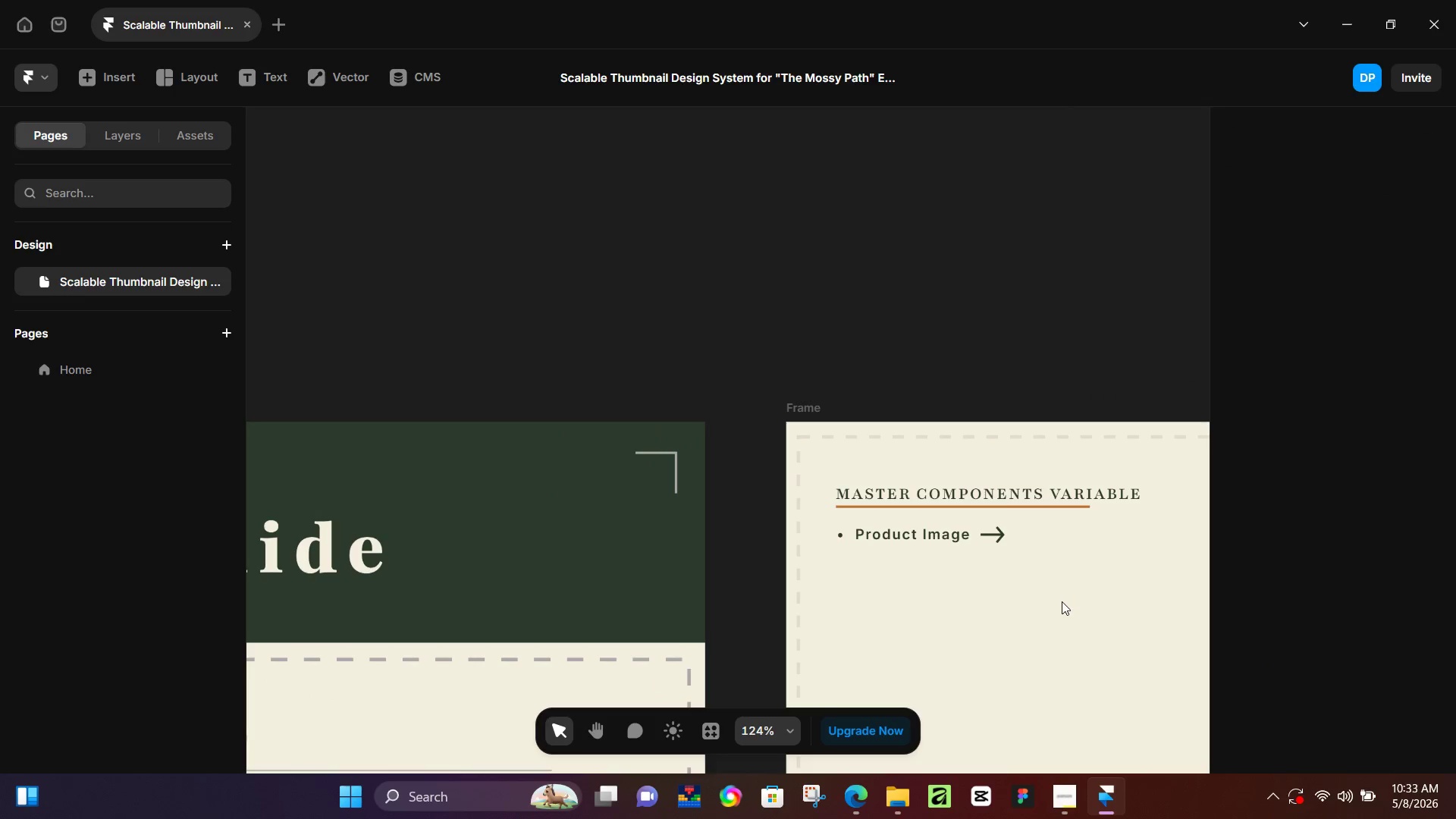 
left_click([772, 379])
 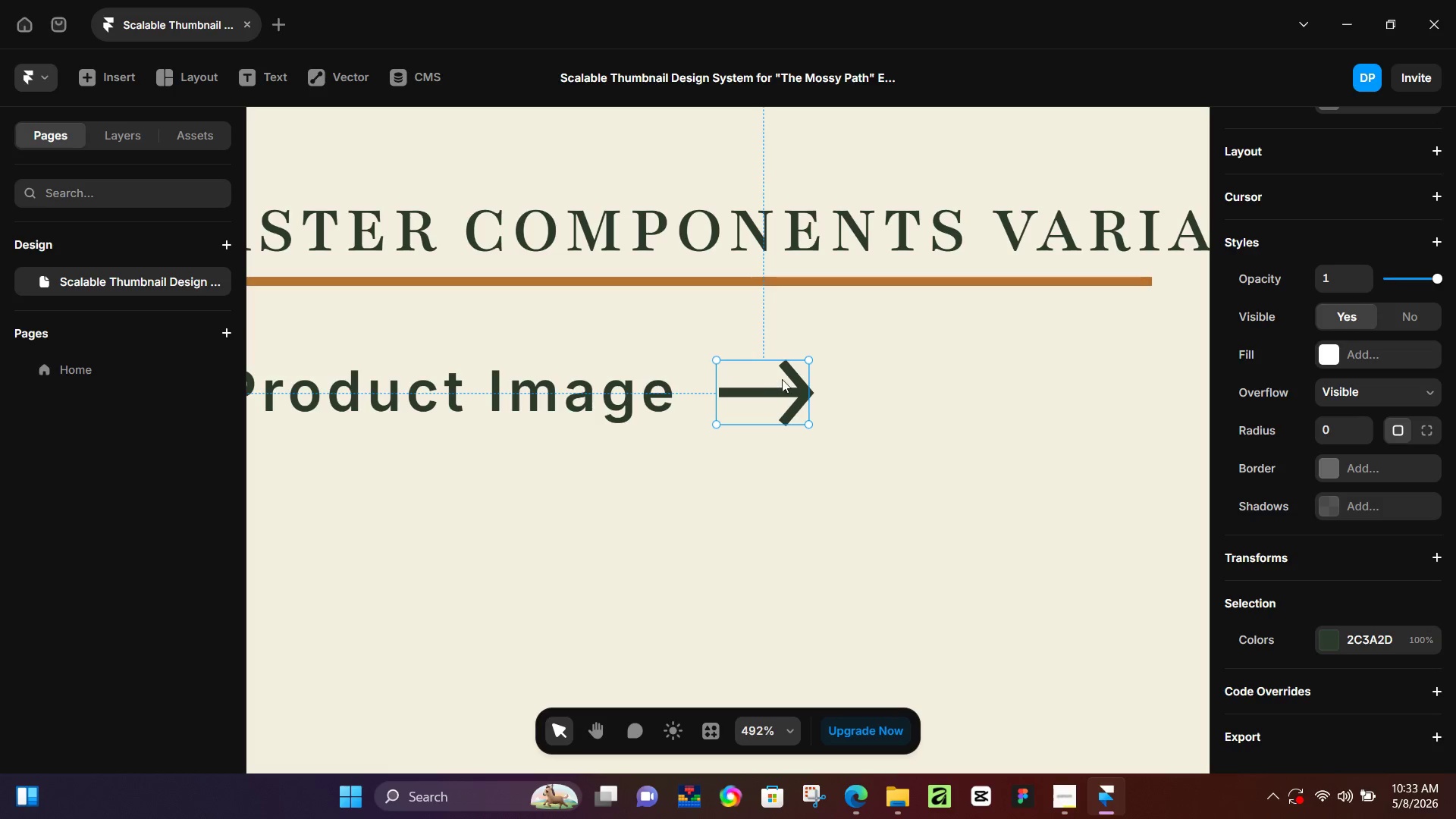 
scroll: coordinate [789, 393], scroll_direction: up, amount: 13.0
 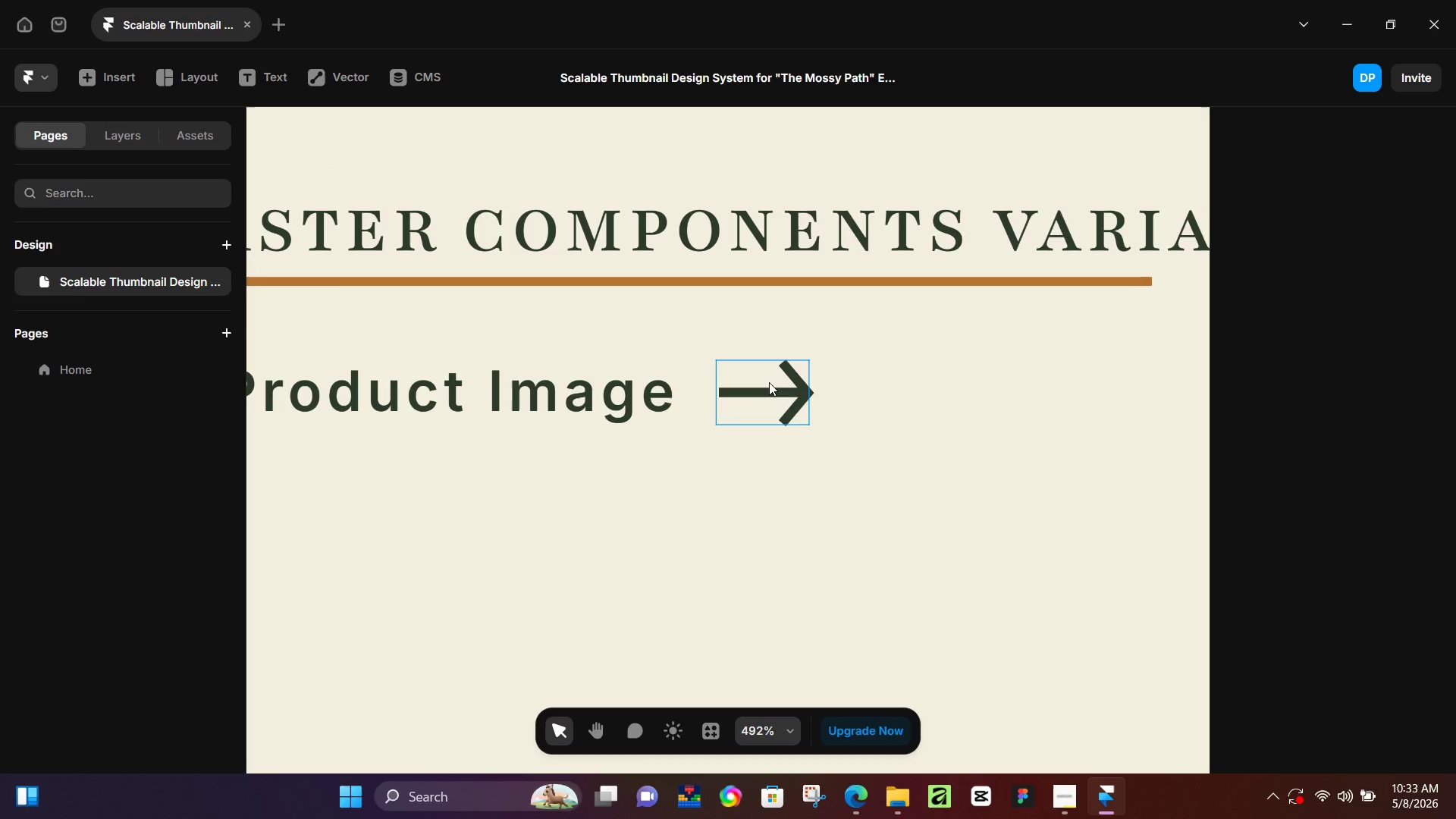 
key(K)
 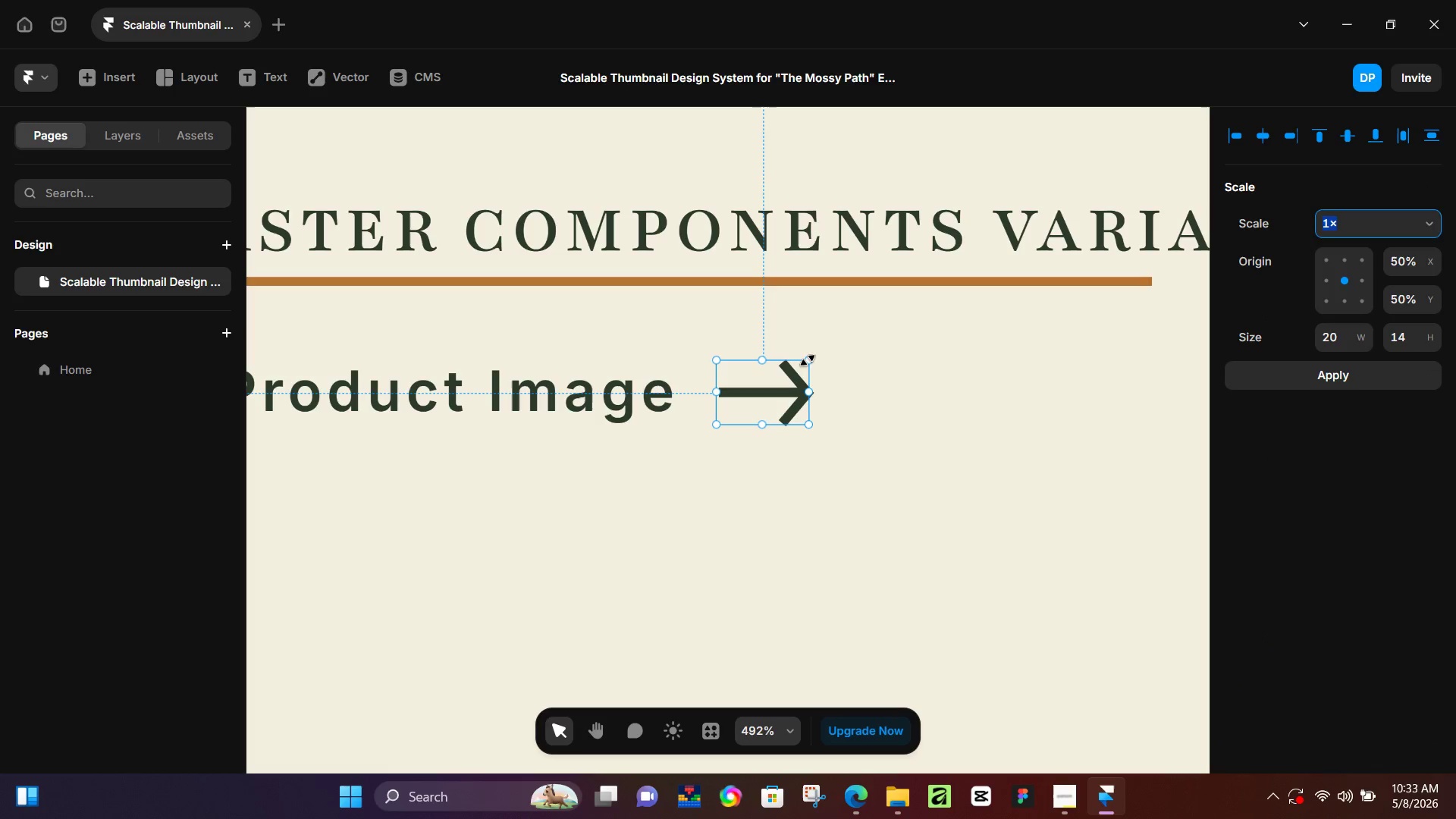 
left_click_drag(start_coordinate=[808, 359], to_coordinate=[781, 378])
 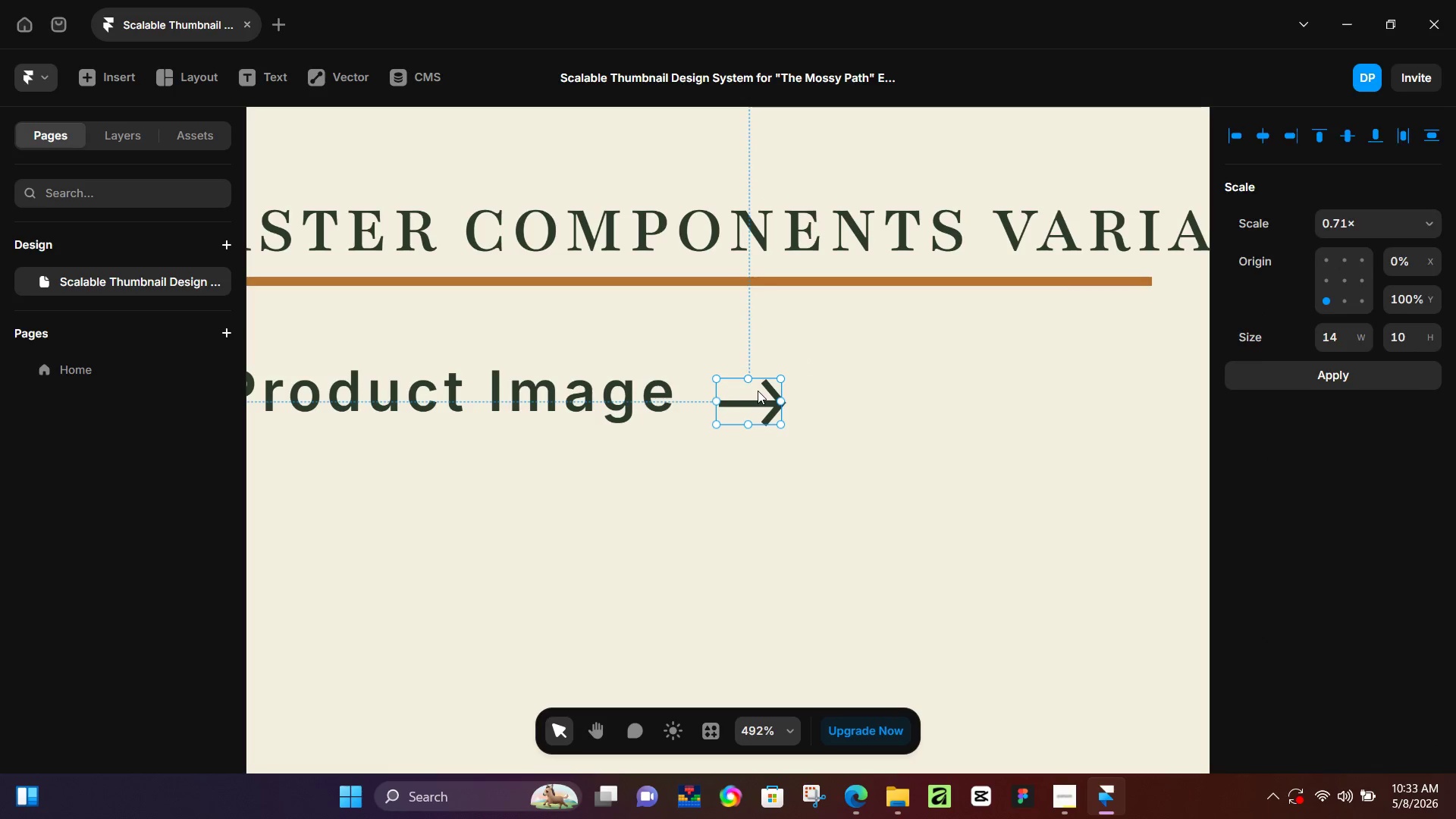 
left_click_drag(start_coordinate=[758, 391], to_coordinate=[773, 385])
 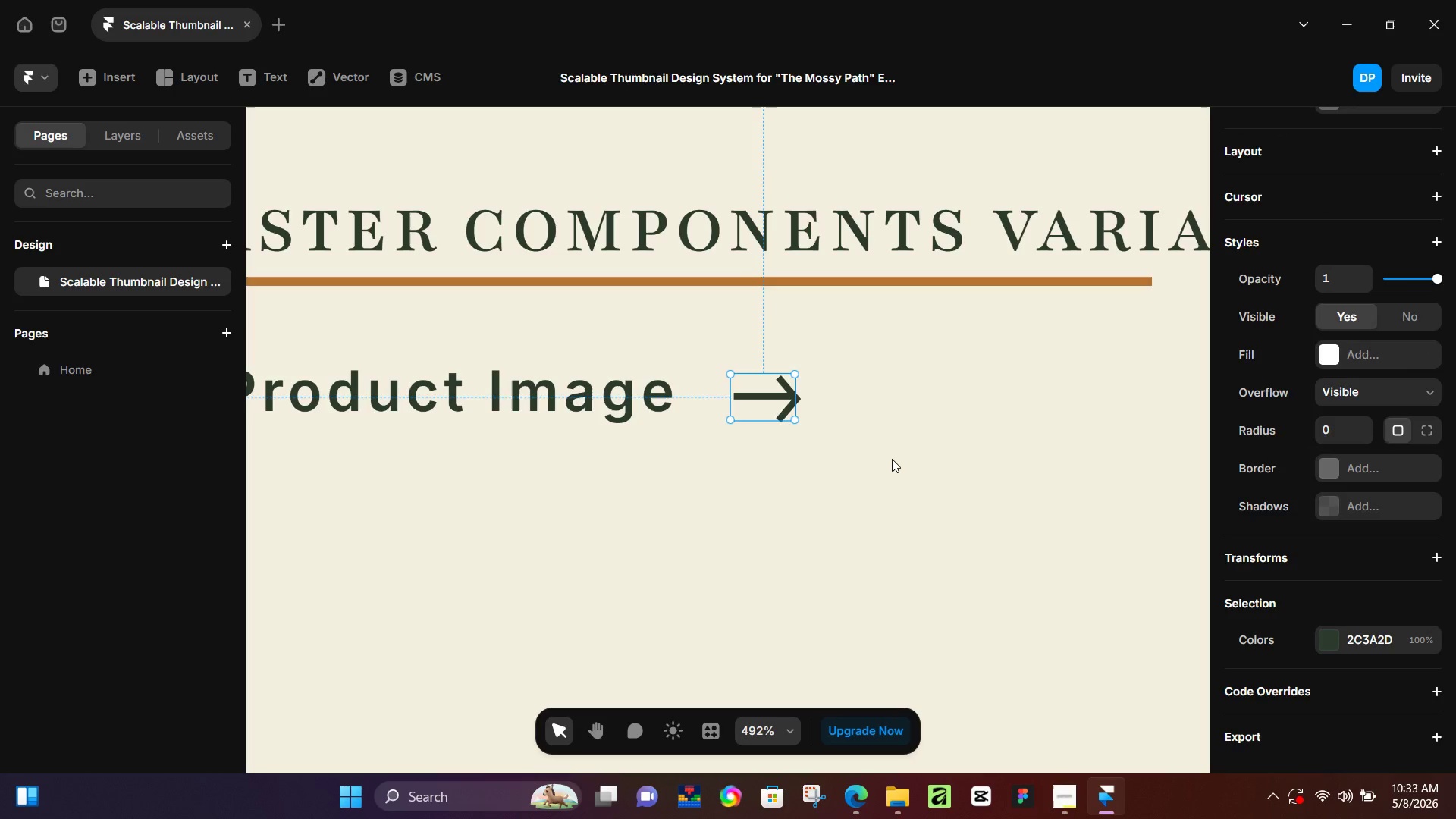 
left_click([890, 460])
 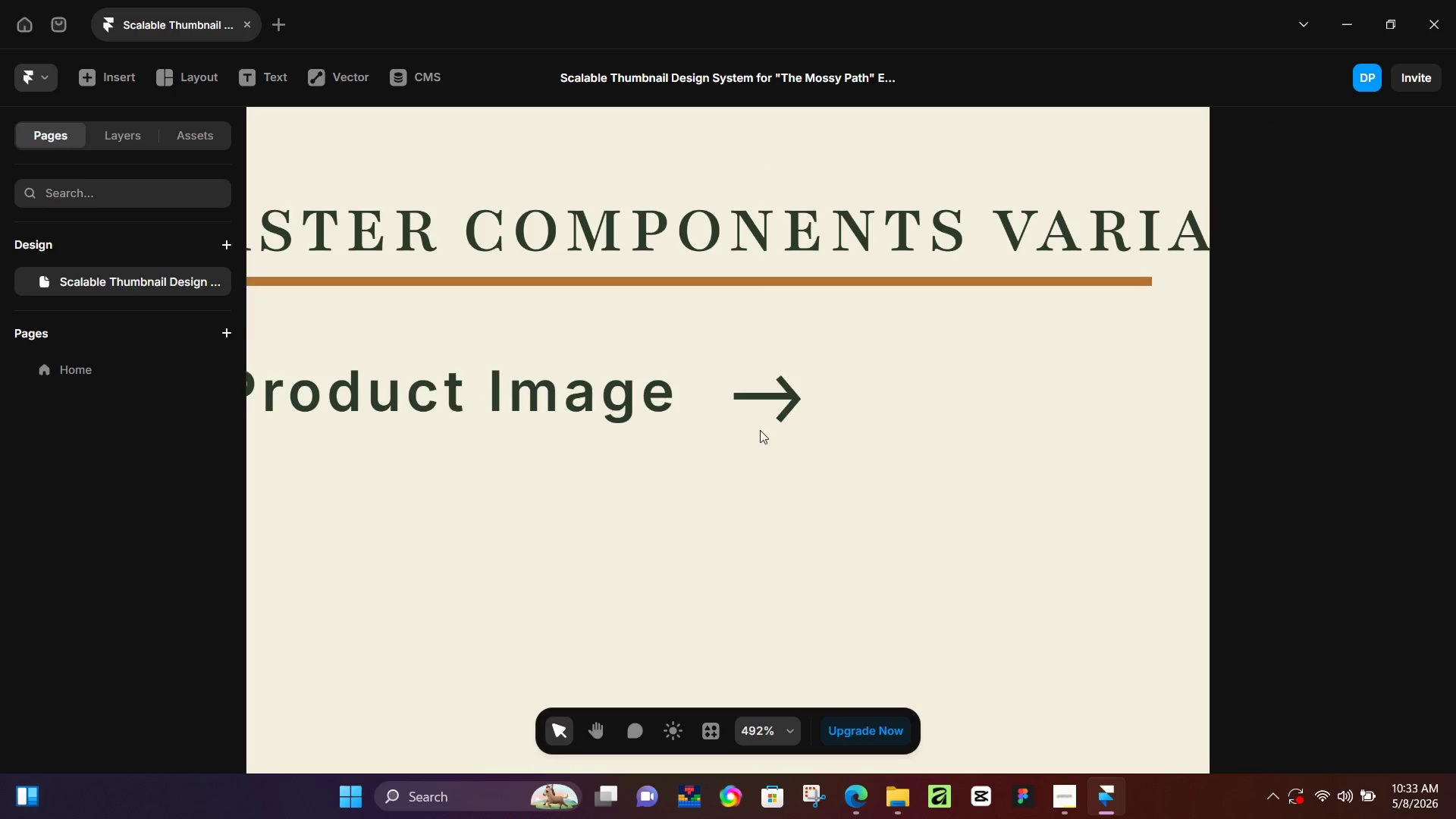 
hold_key(key=ControlLeft, duration=0.94)
 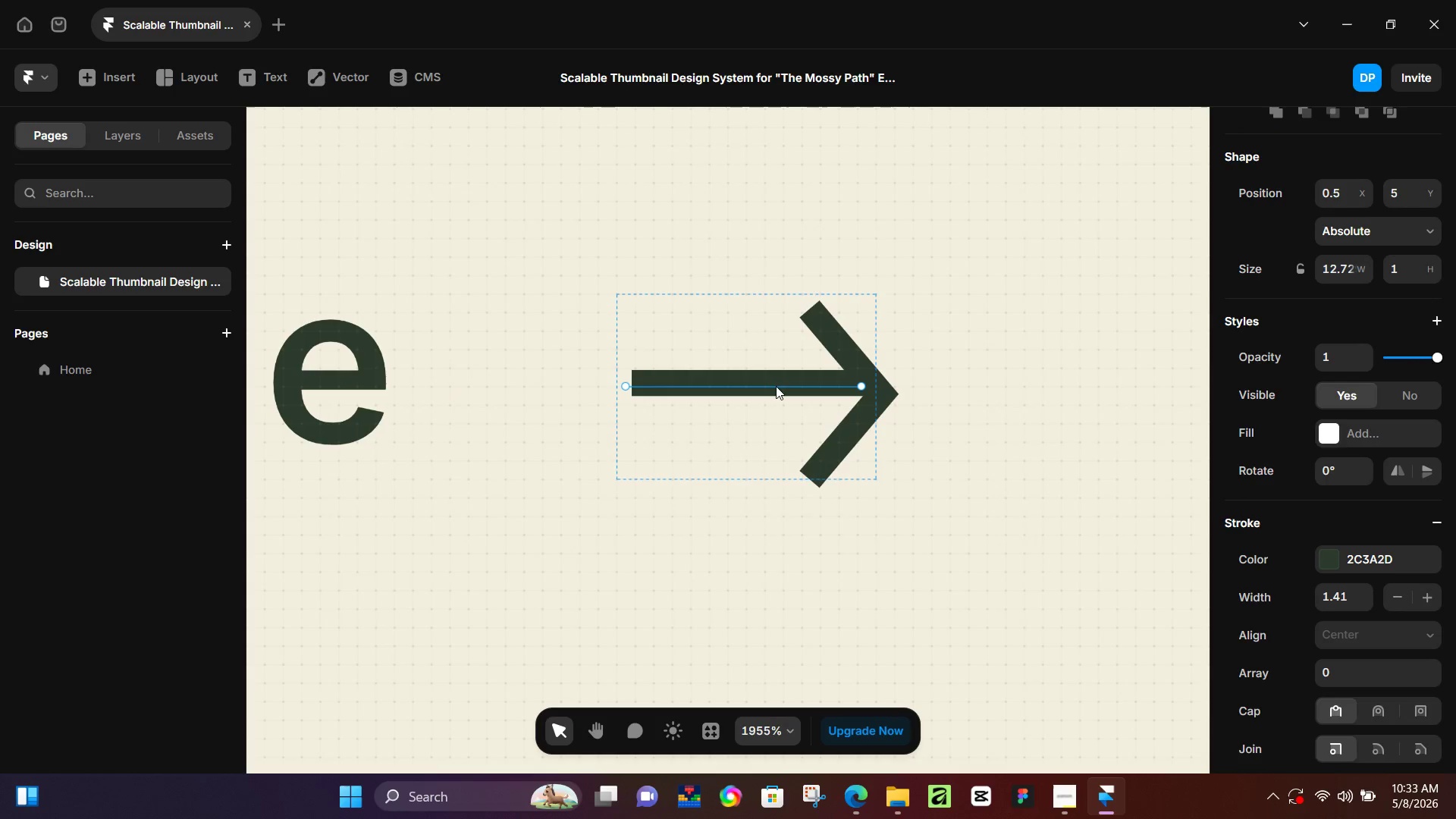 
left_click([776, 386])
 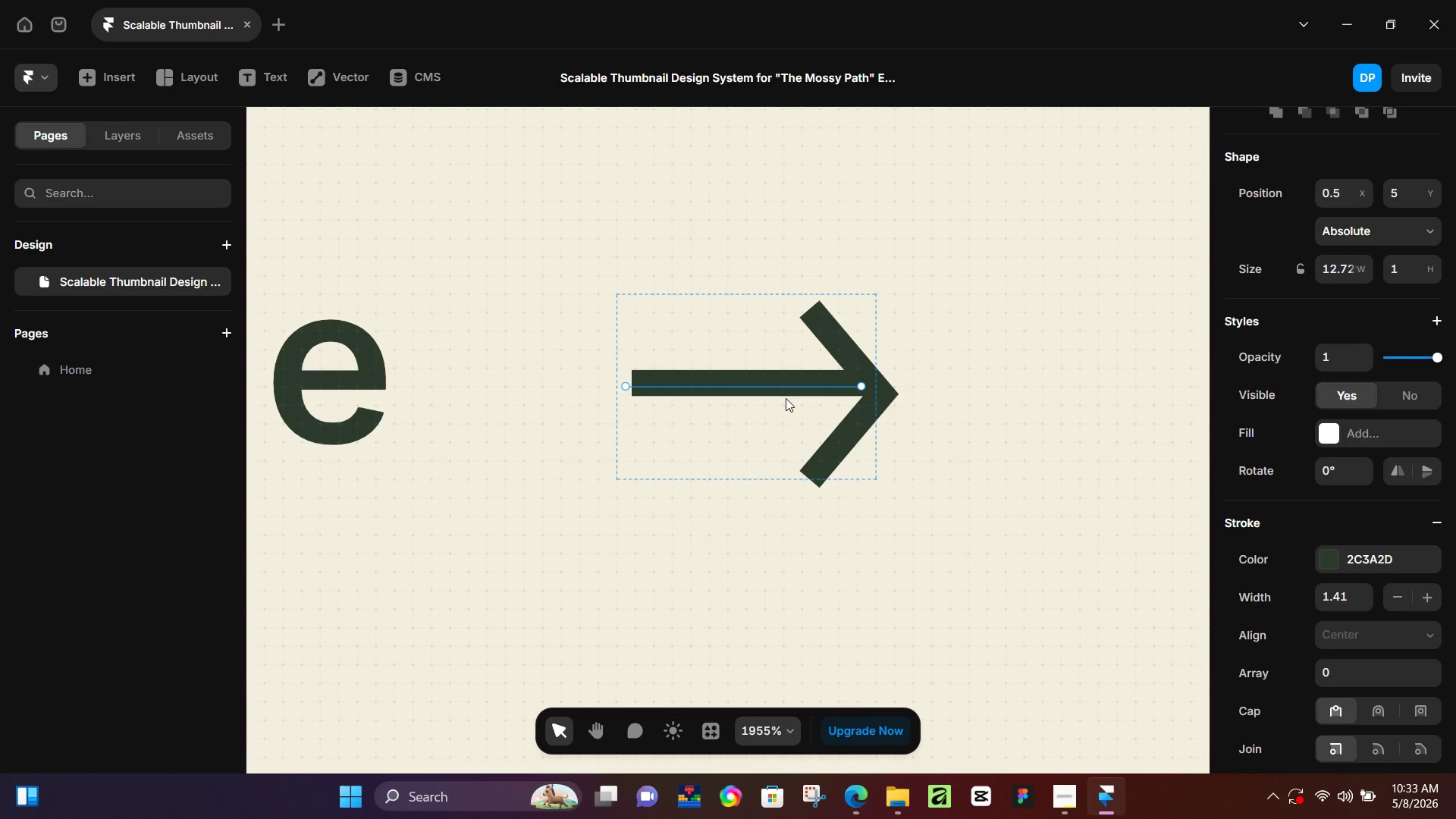 
key(ArrowDown)
 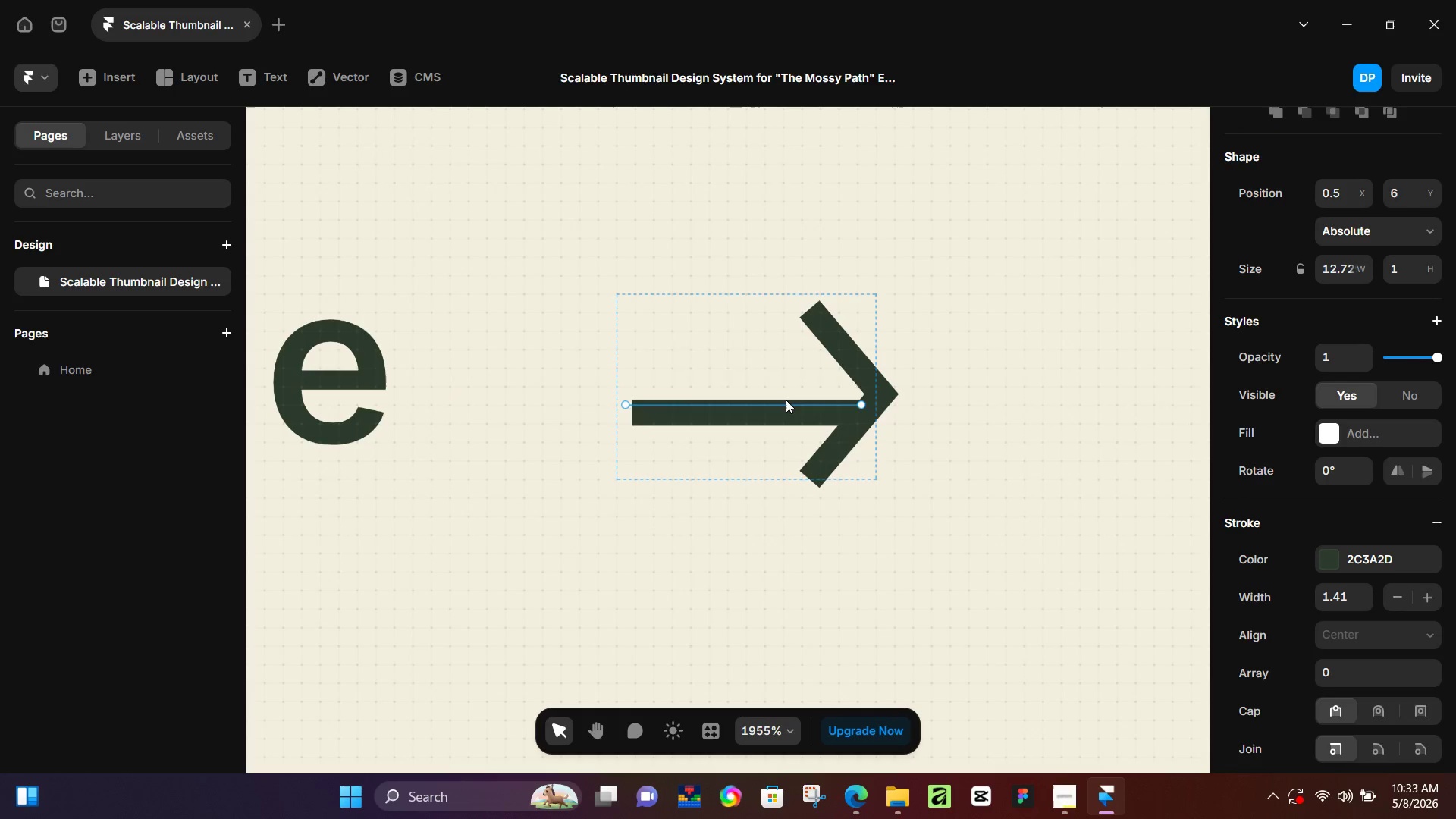 
scroll: coordinate [783, 372], scroll_direction: up, amount: 13.0
 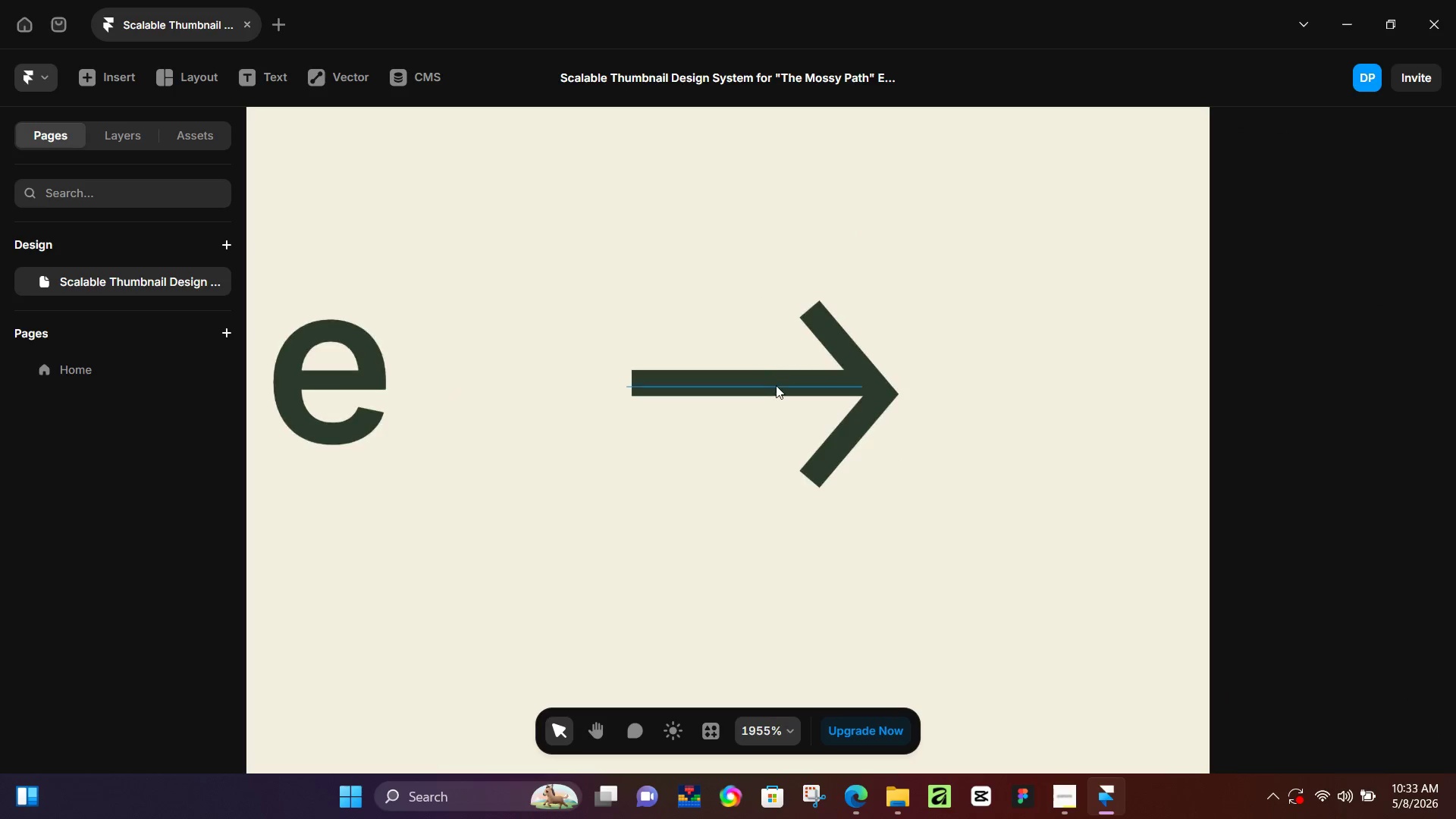 
key(ArrowUp)
 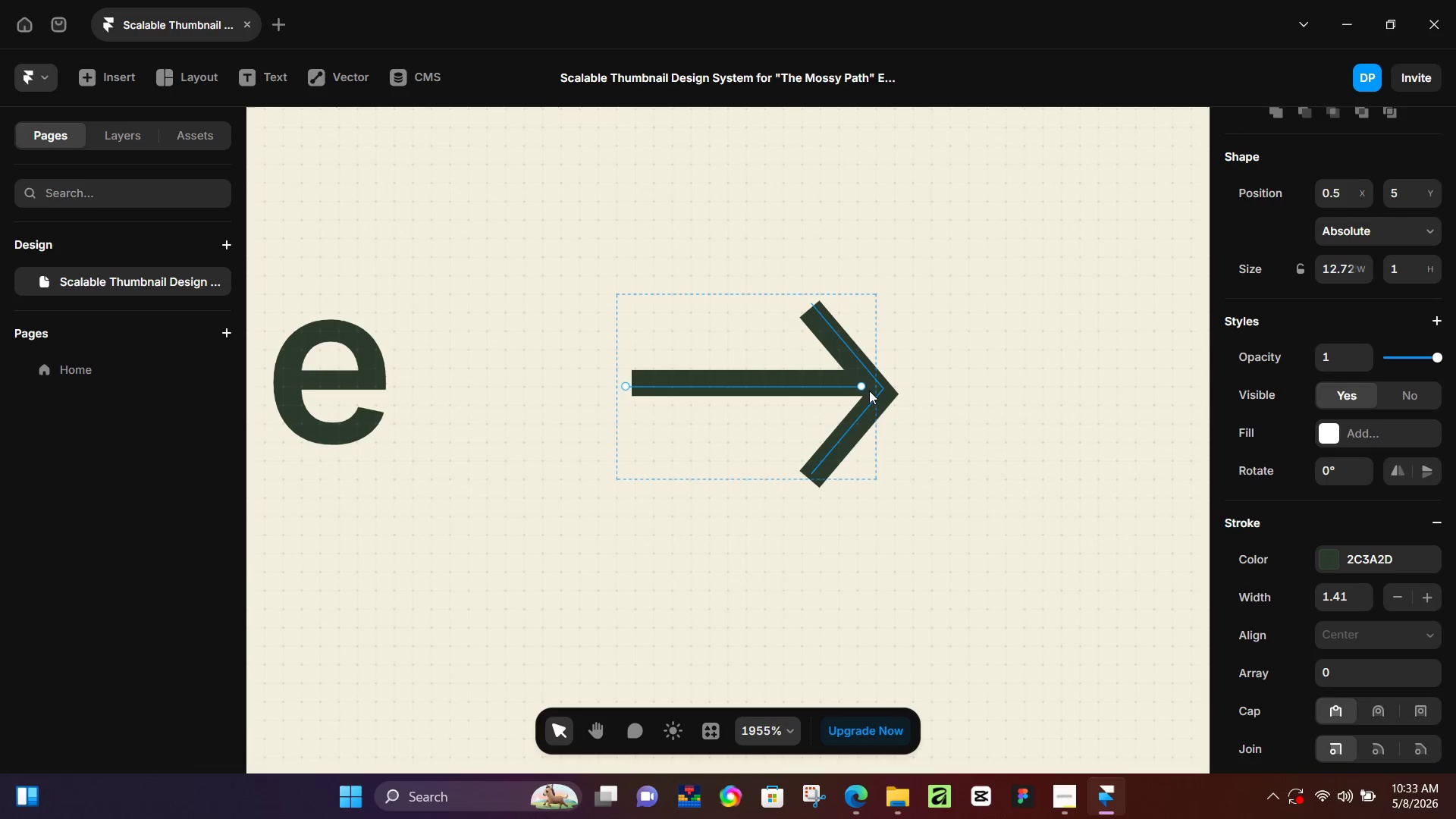 
left_click([872, 394])
 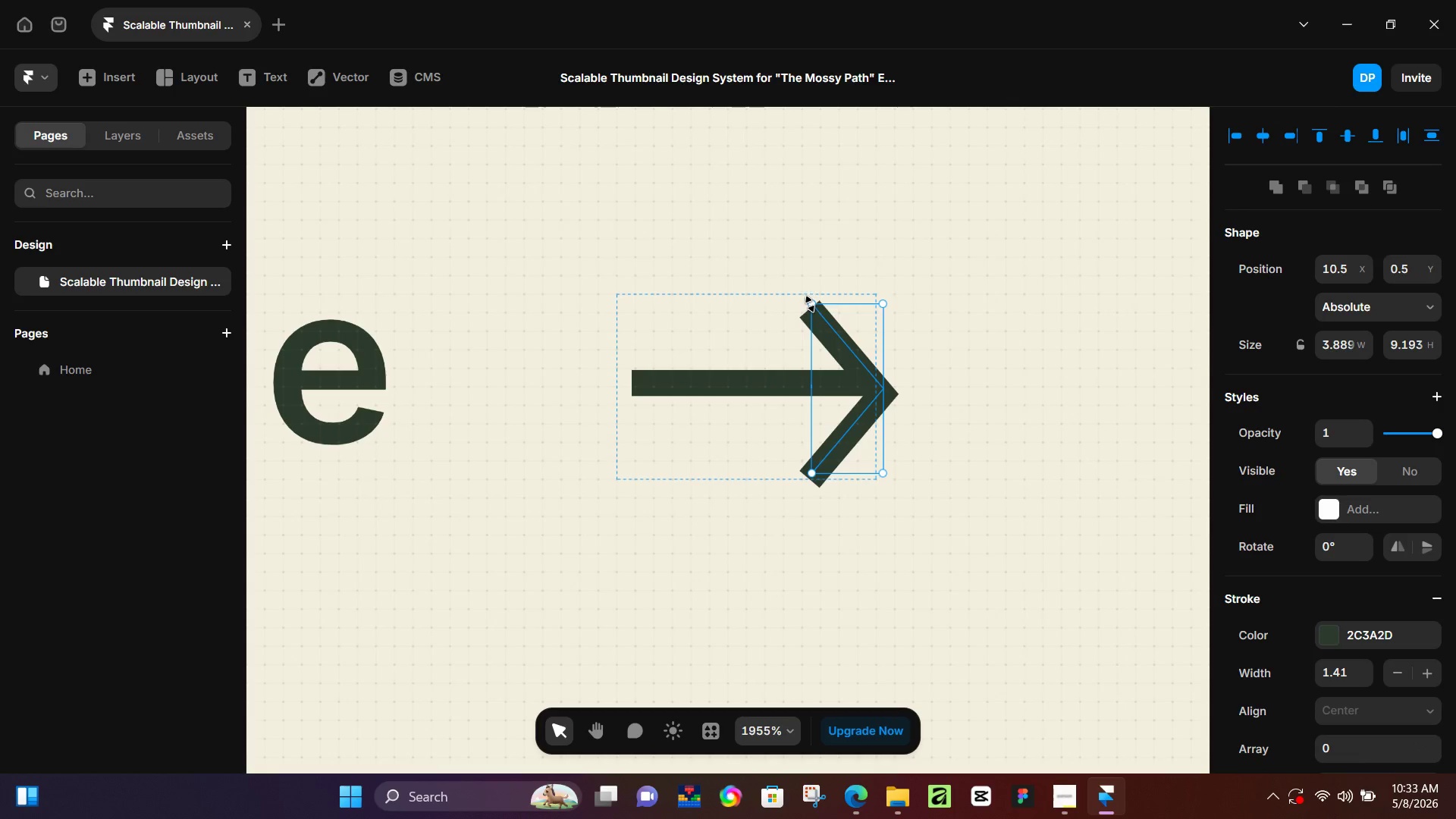 
left_click_drag(start_coordinate=[810, 304], to_coordinate=[809, 325])
 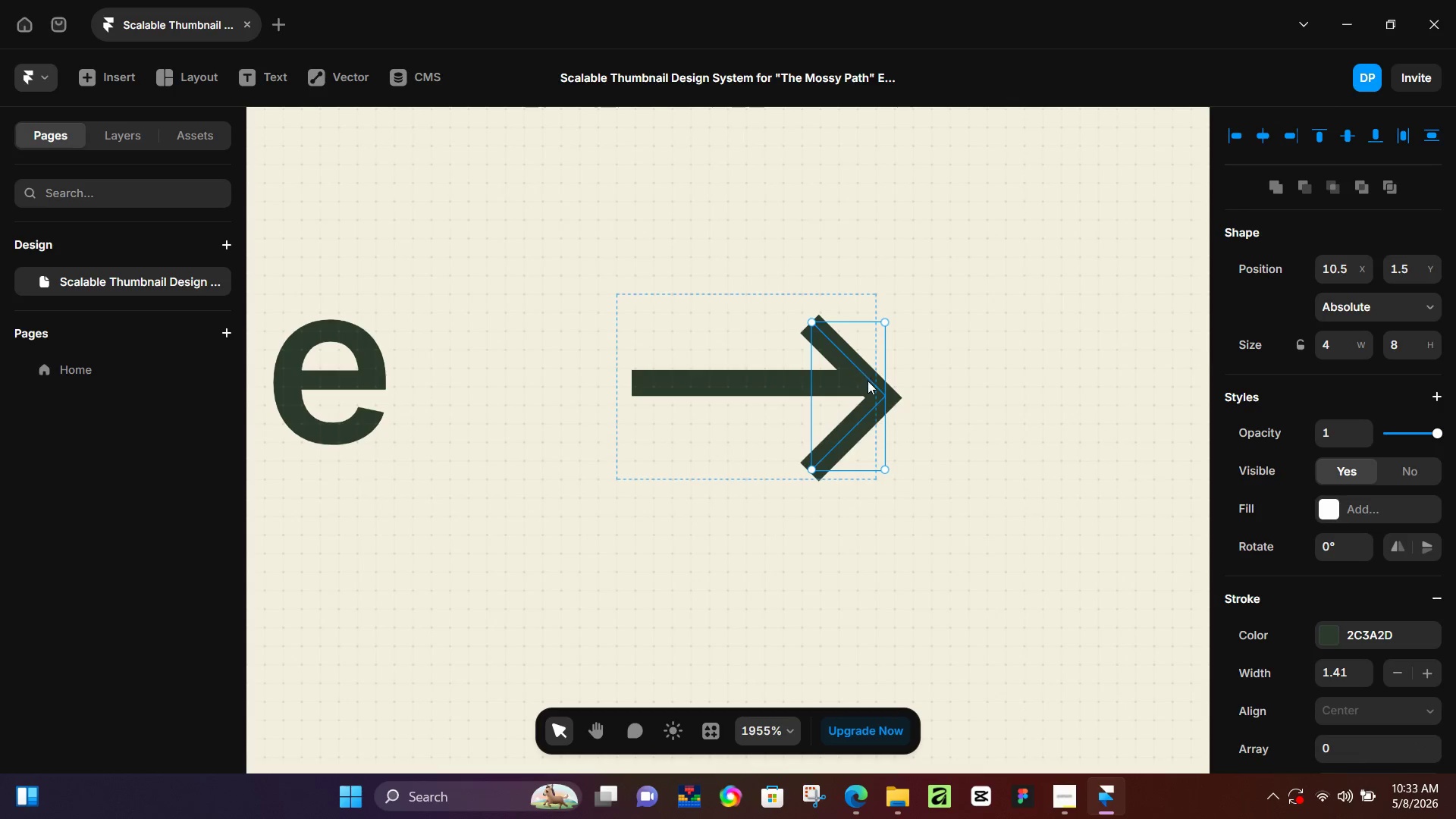 
left_click_drag(start_coordinate=[868, 383], to_coordinate=[858, 369])
 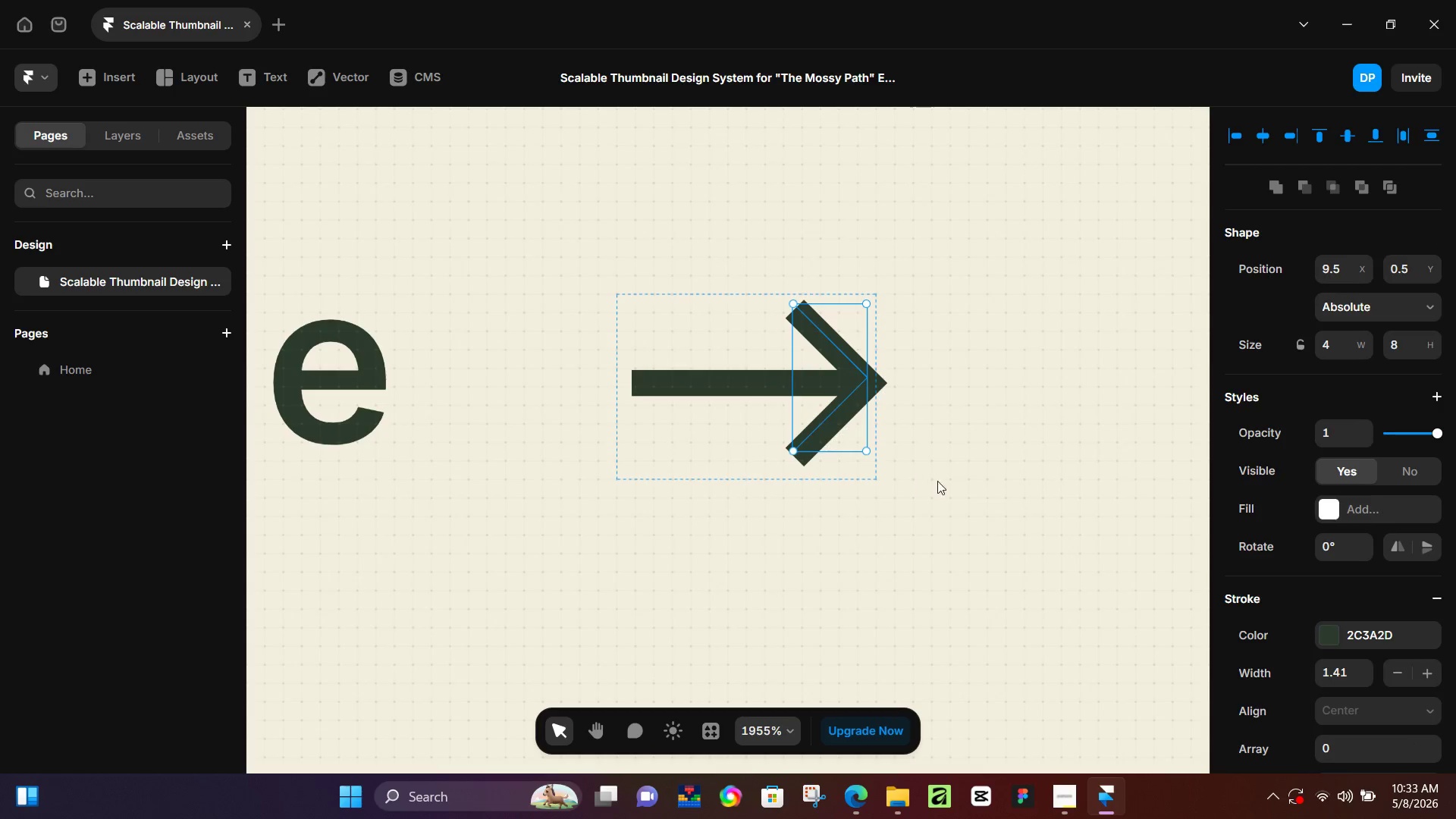 
left_click([945, 479])
 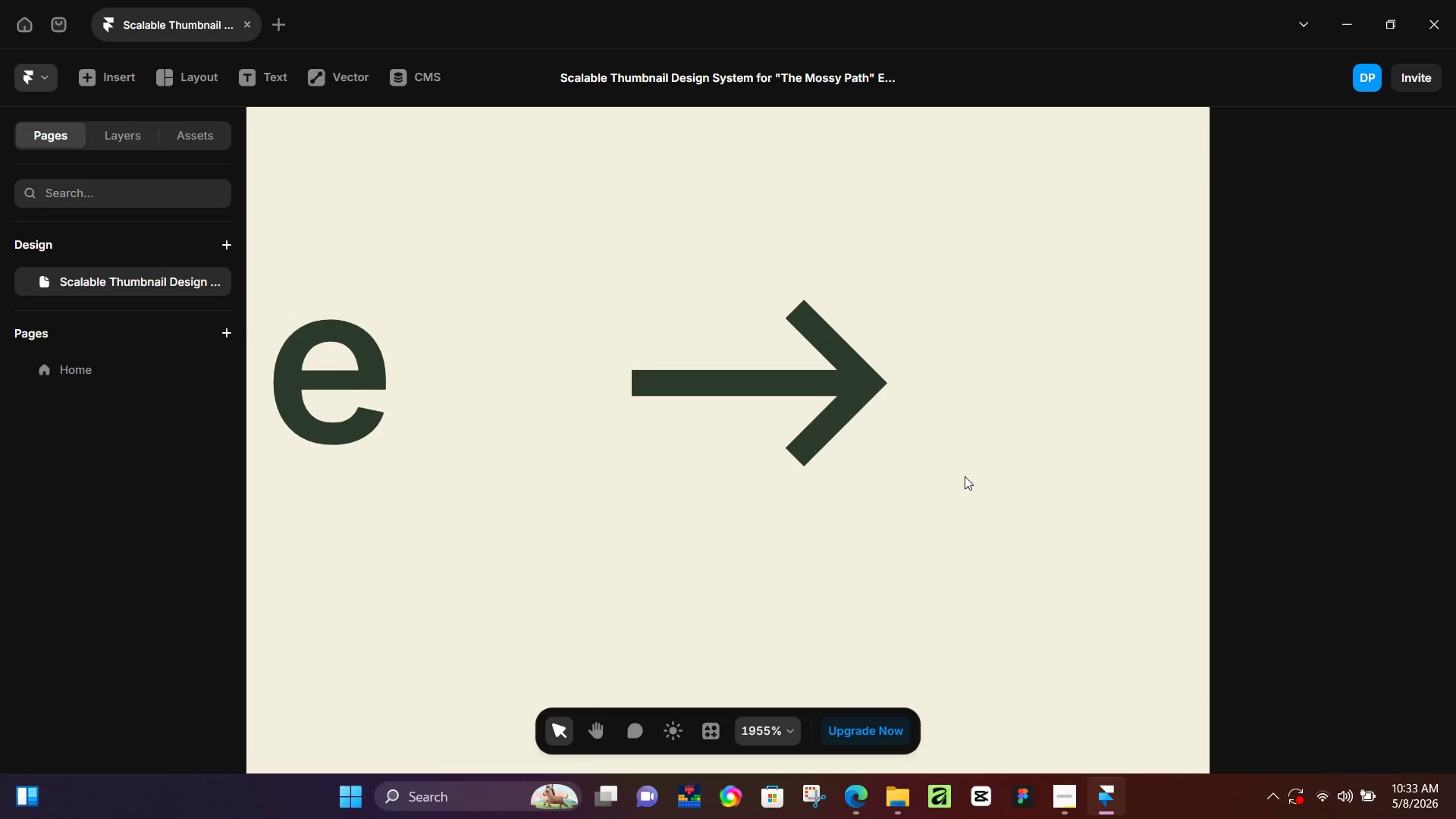 
hold_key(key=ControlLeft, duration=1.52)
scroll: coordinate [972, 475], scroll_direction: down, amount: 12.0
 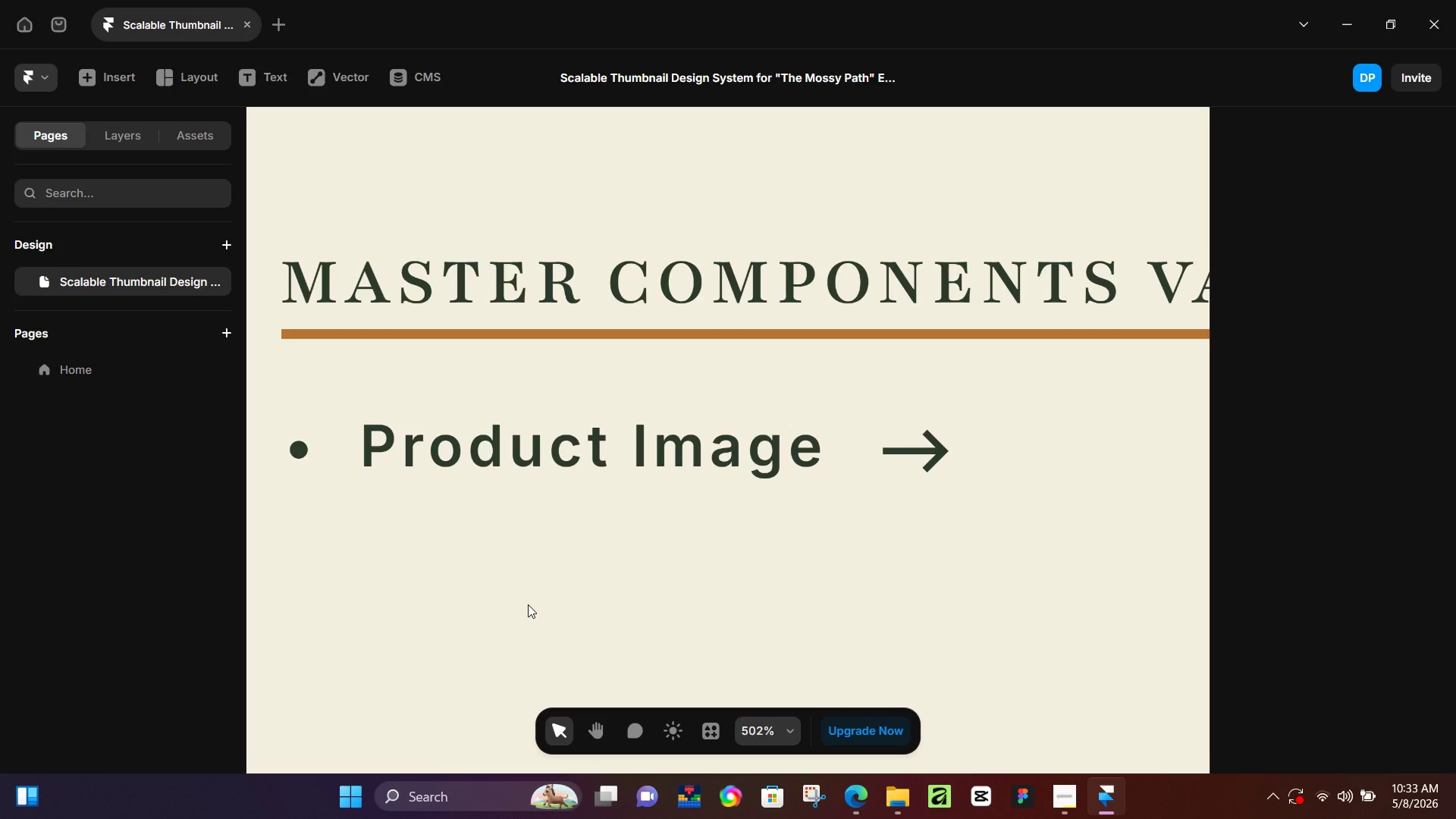 
wait(11.35)
 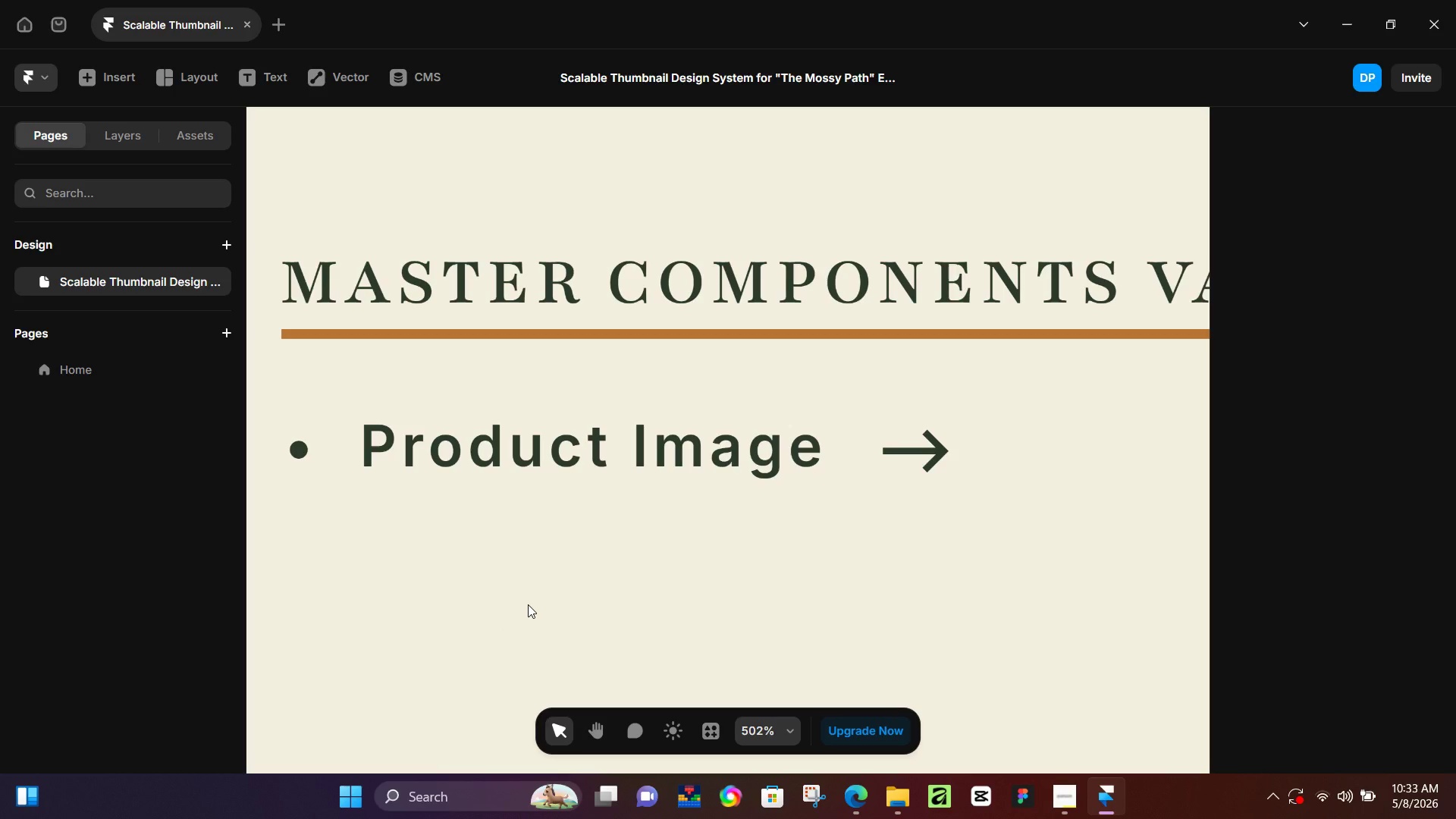 
hold_key(key=ControlLeft, duration=0.58)
 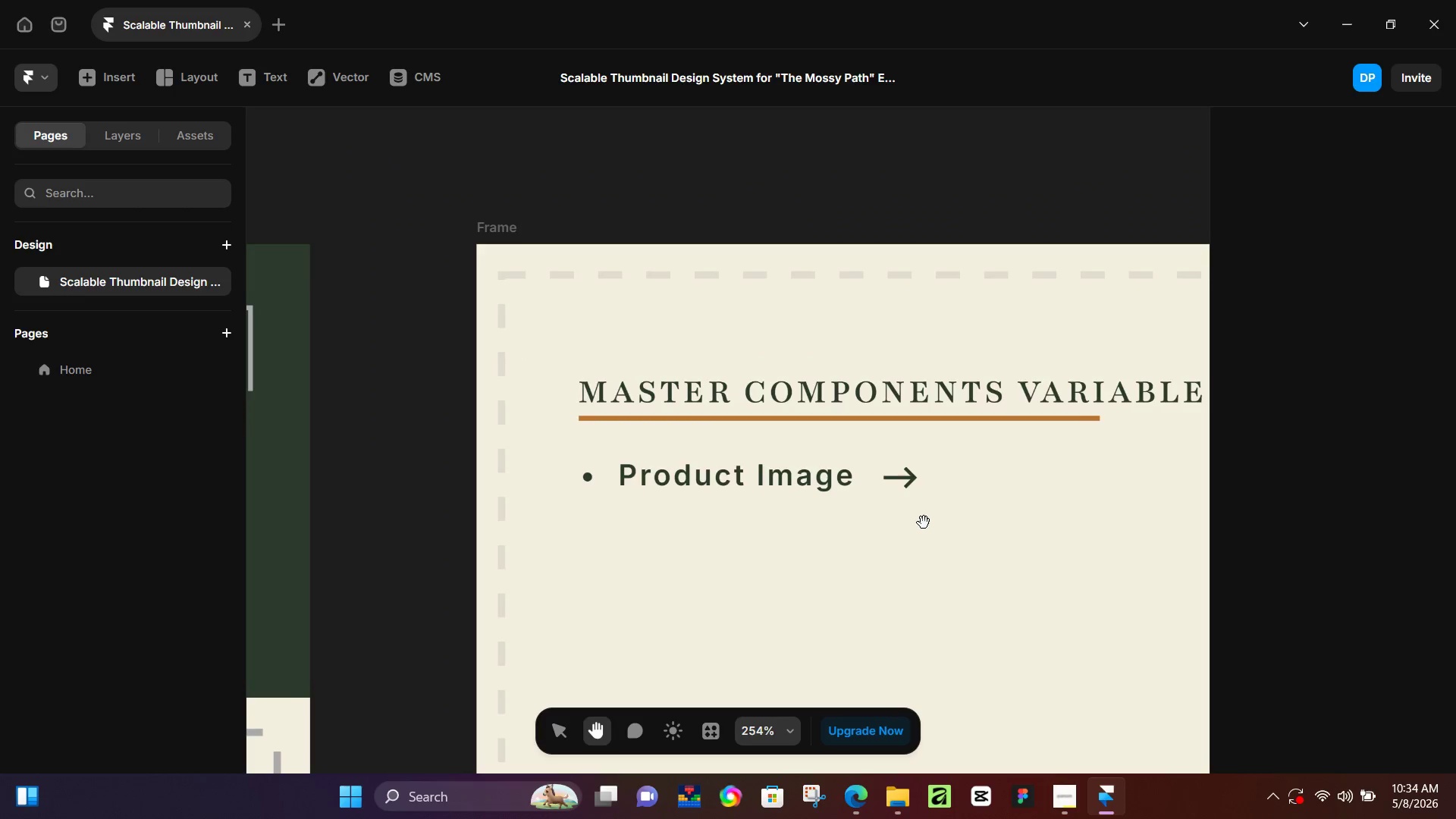 
hold_key(key=Space, duration=0.64)
 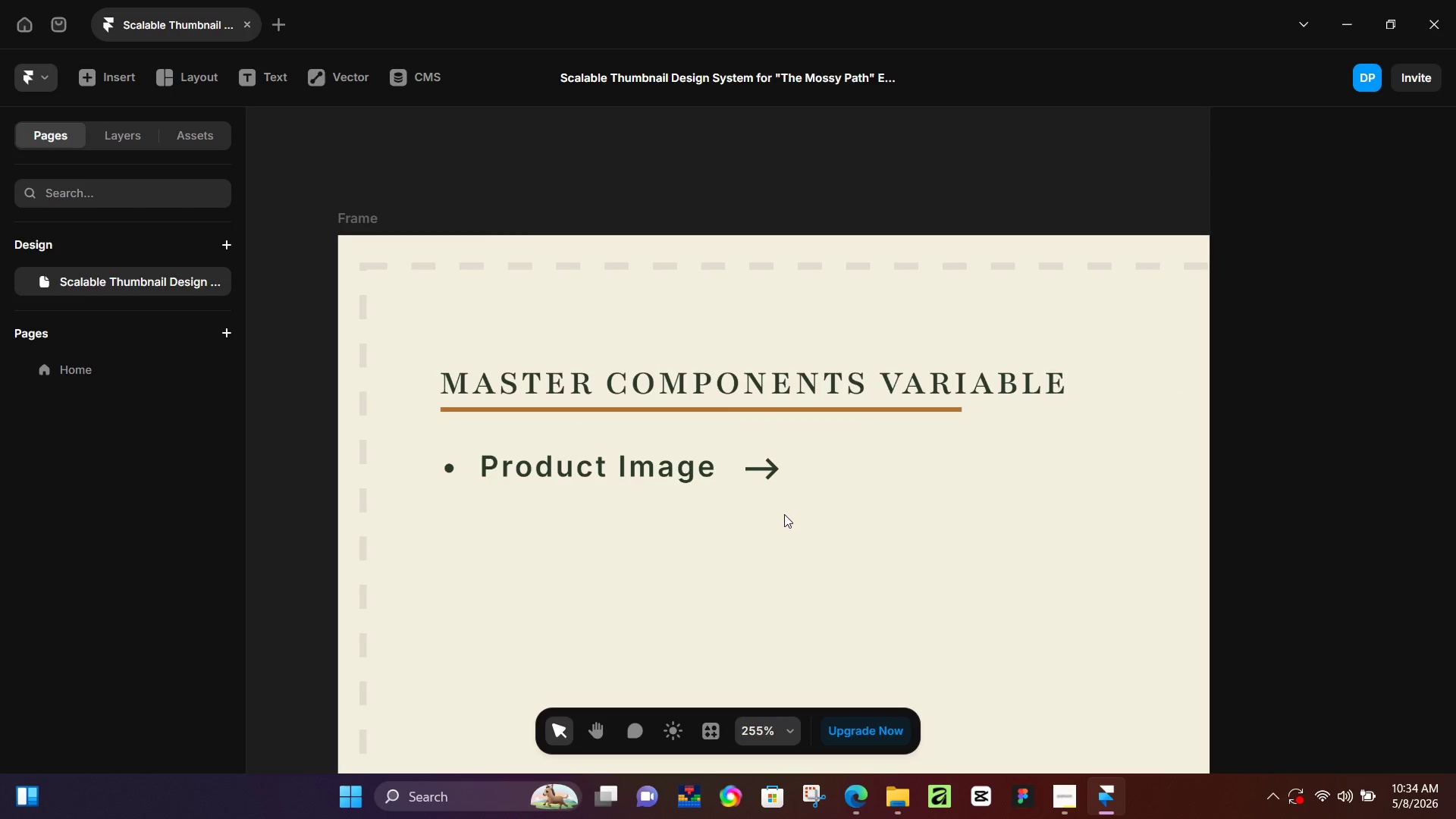 
left_click_drag(start_coordinate=[924, 522], to_coordinate=[784, 514])
 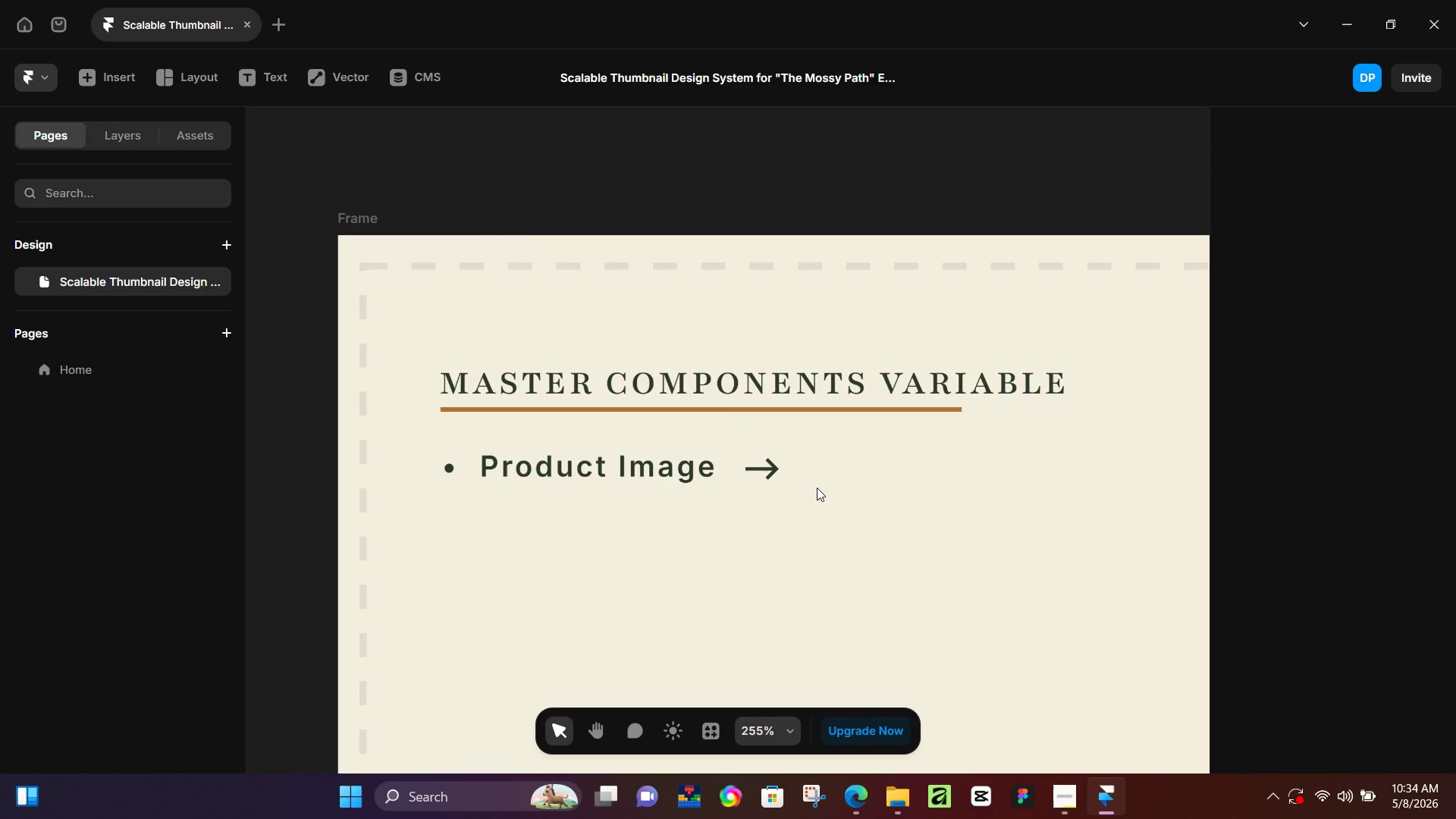 
scroll: coordinate [883, 505], scroll_direction: down, amount: 6.0
 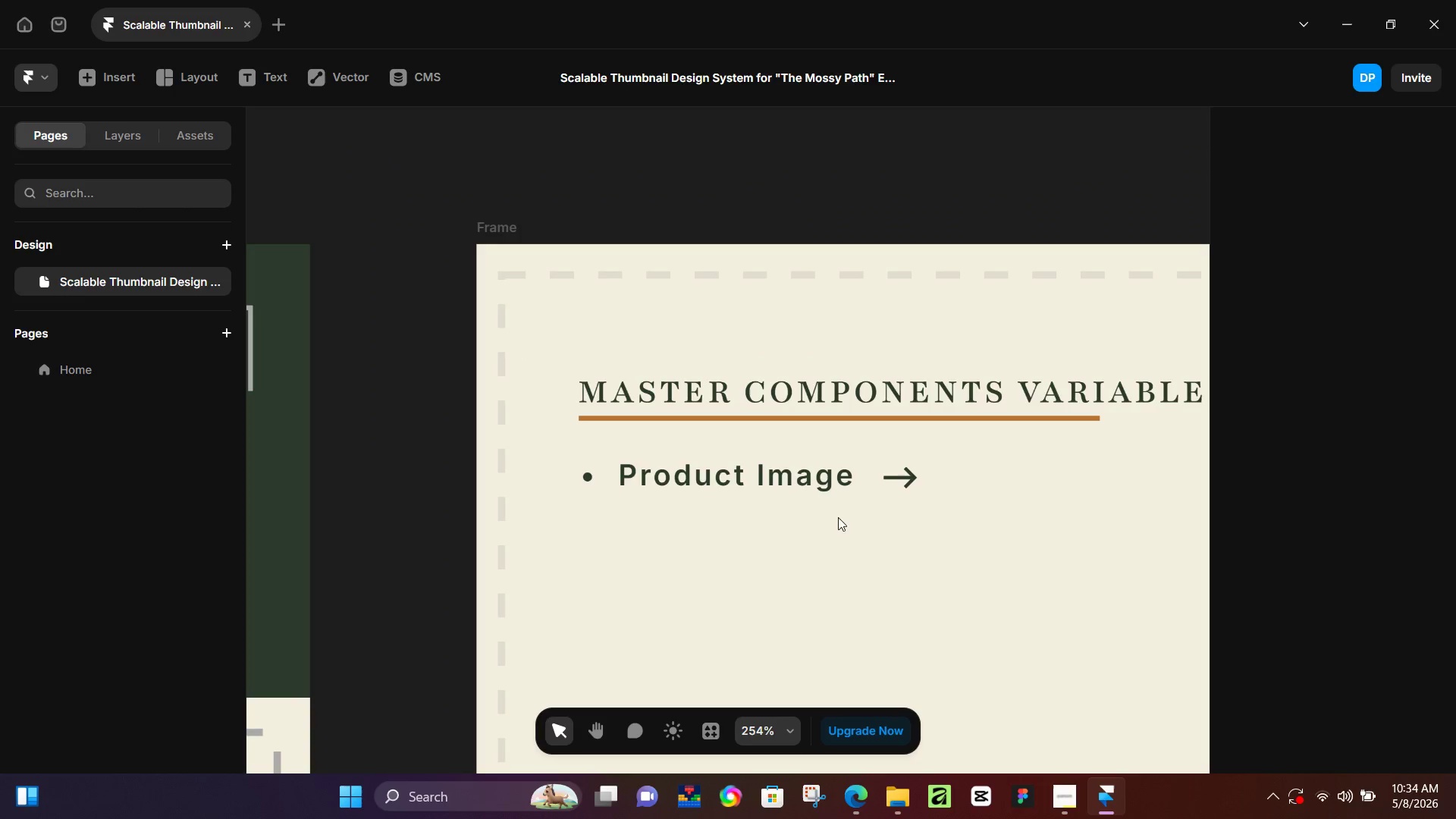 
left_click([662, 473])
 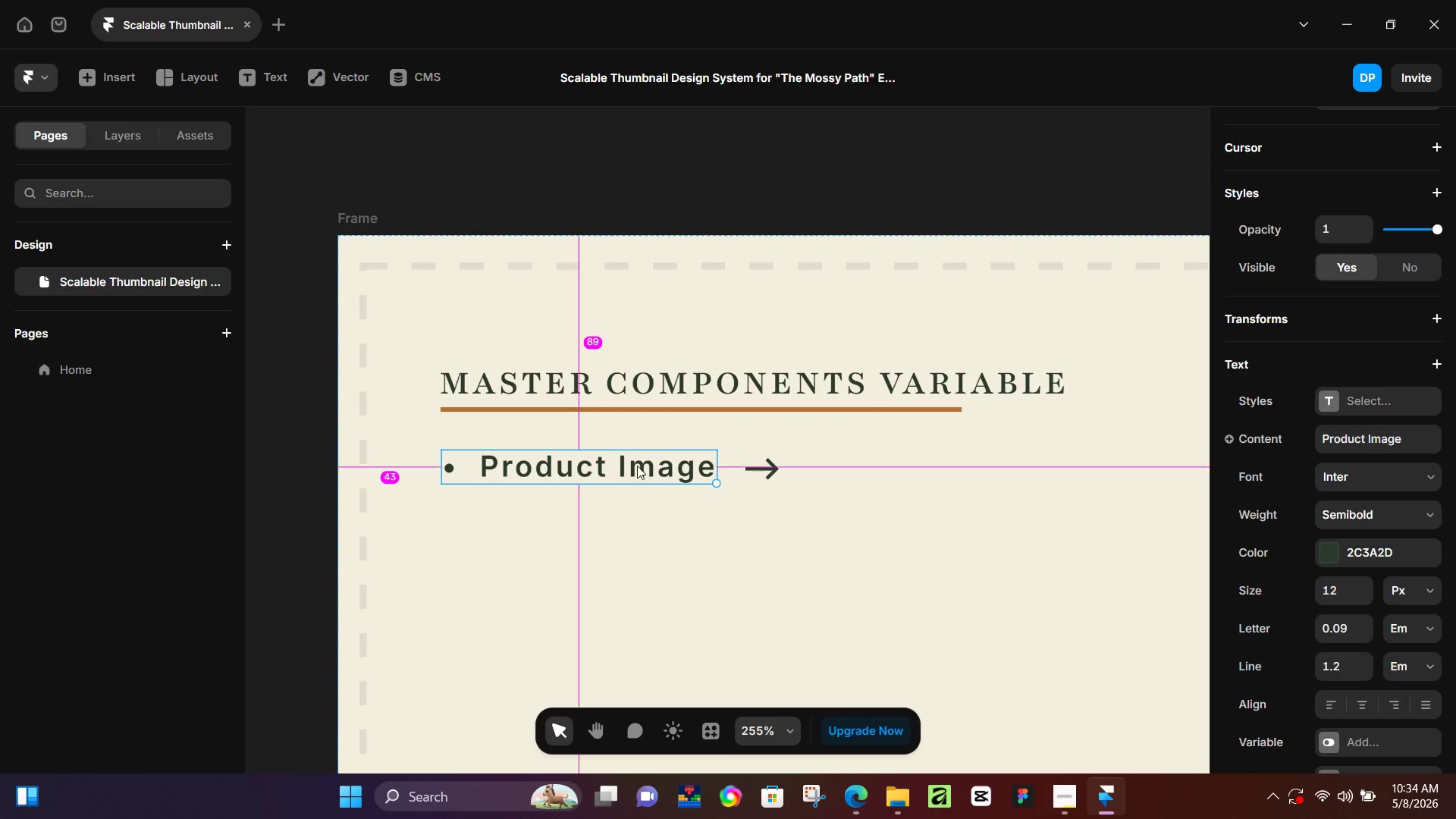 
hold_key(key=AltLeft, duration=1.51)
left_click_drag(start_coordinate=[607, 458], to_coordinate=[989, 456])
 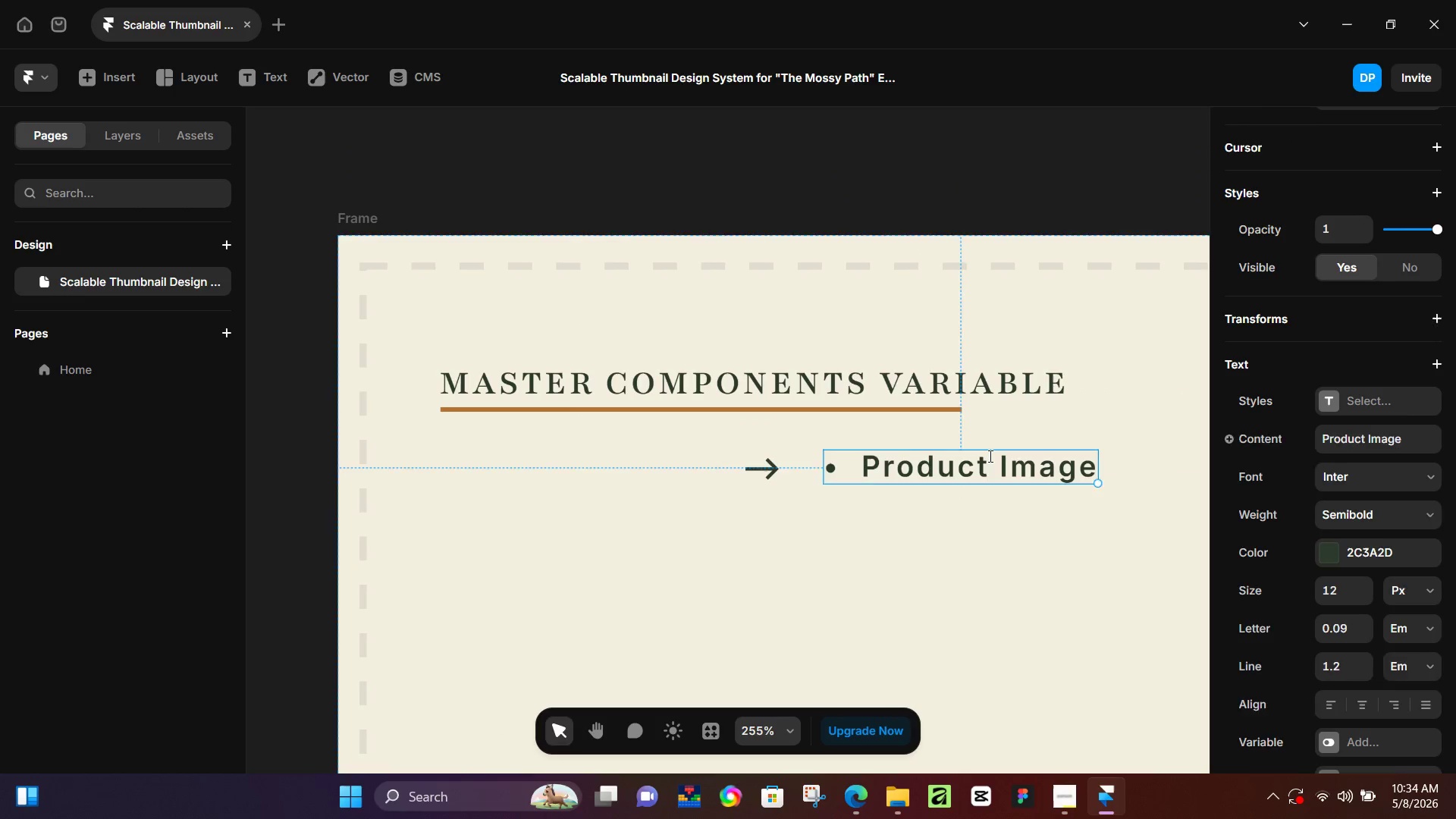 
hold_key(key=AltLeft, duration=0.83)
 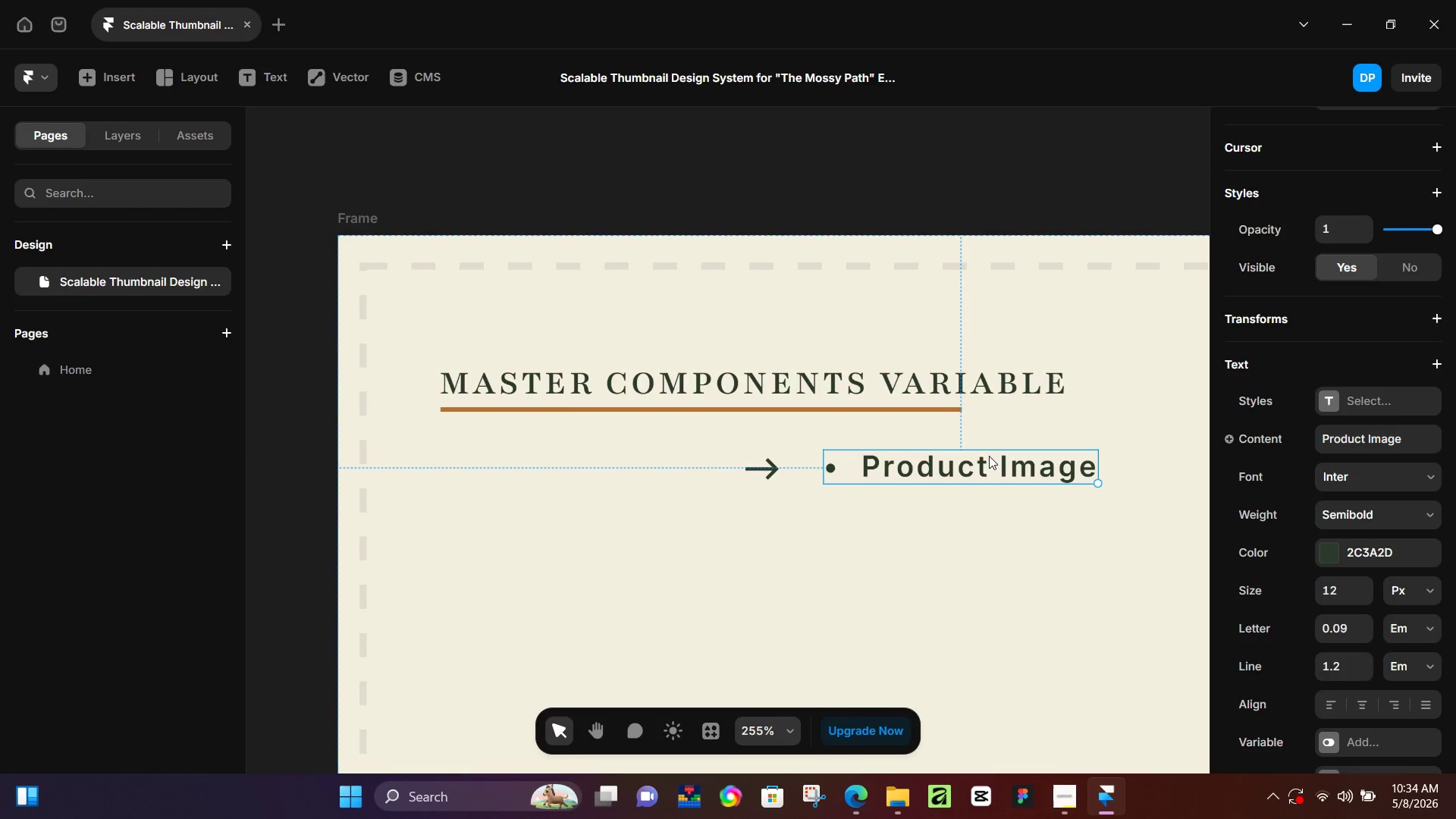 
double_click([989, 456])
 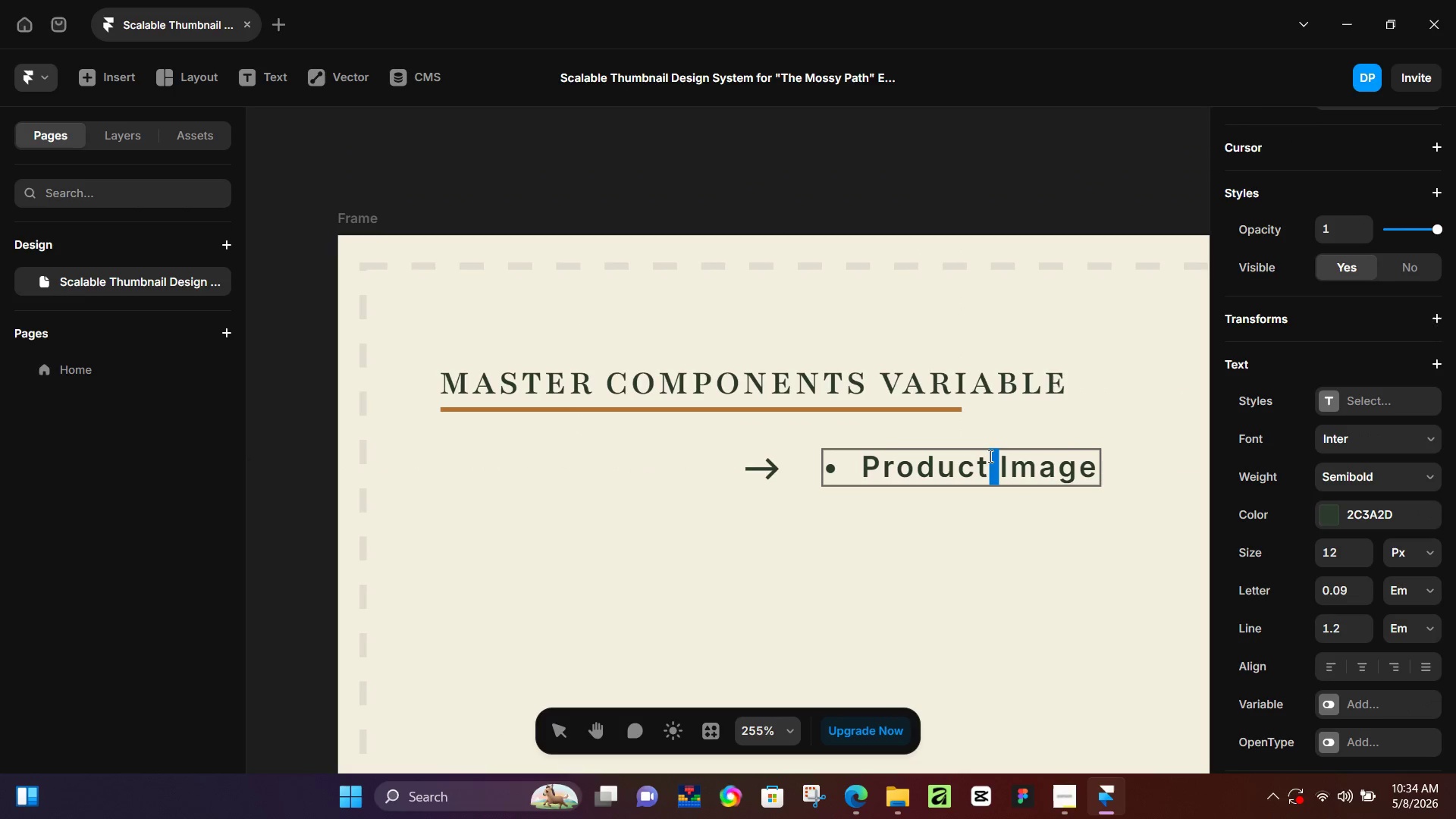 
key(Control+Z)
 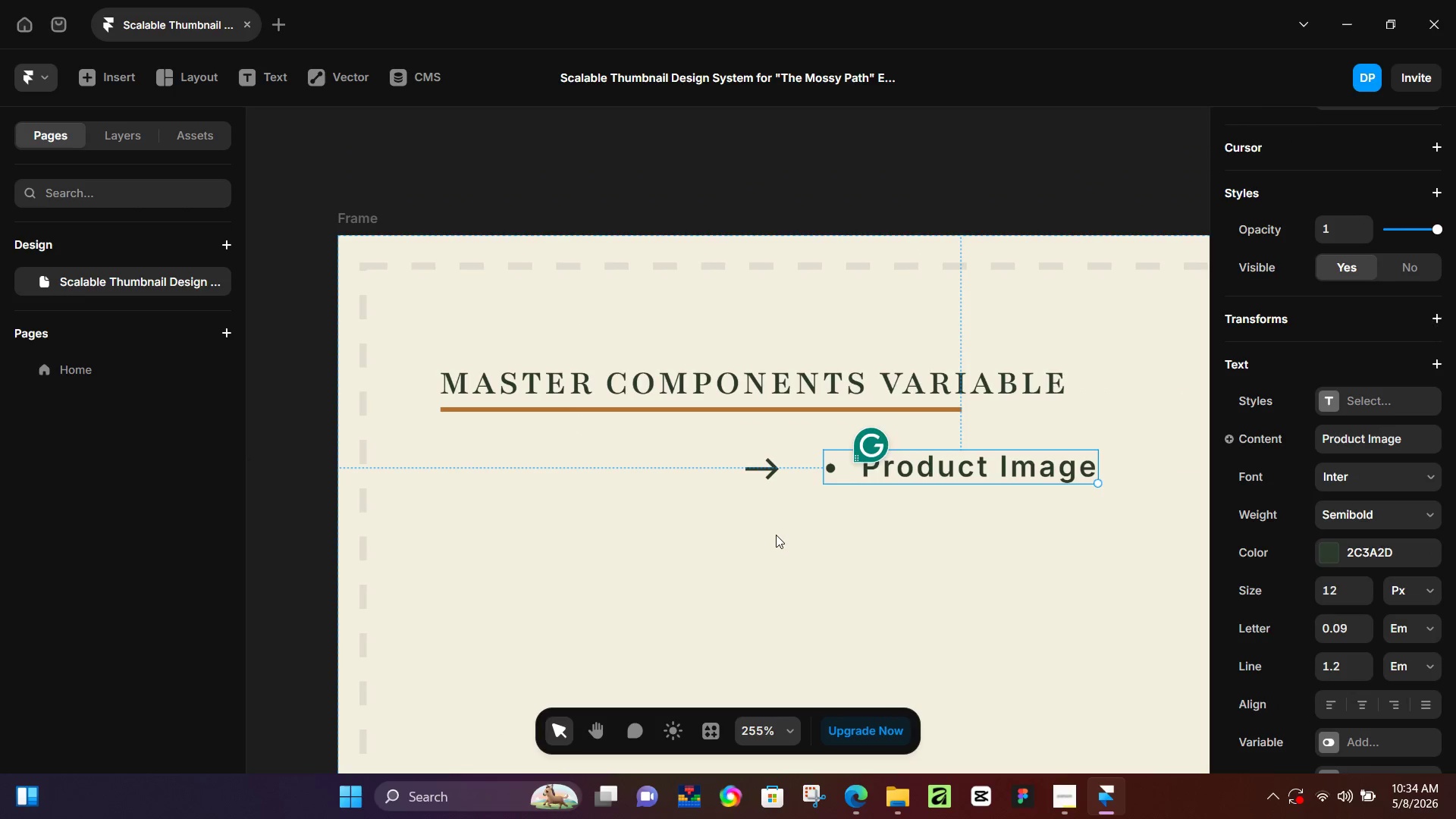 
key(Control+Z)
 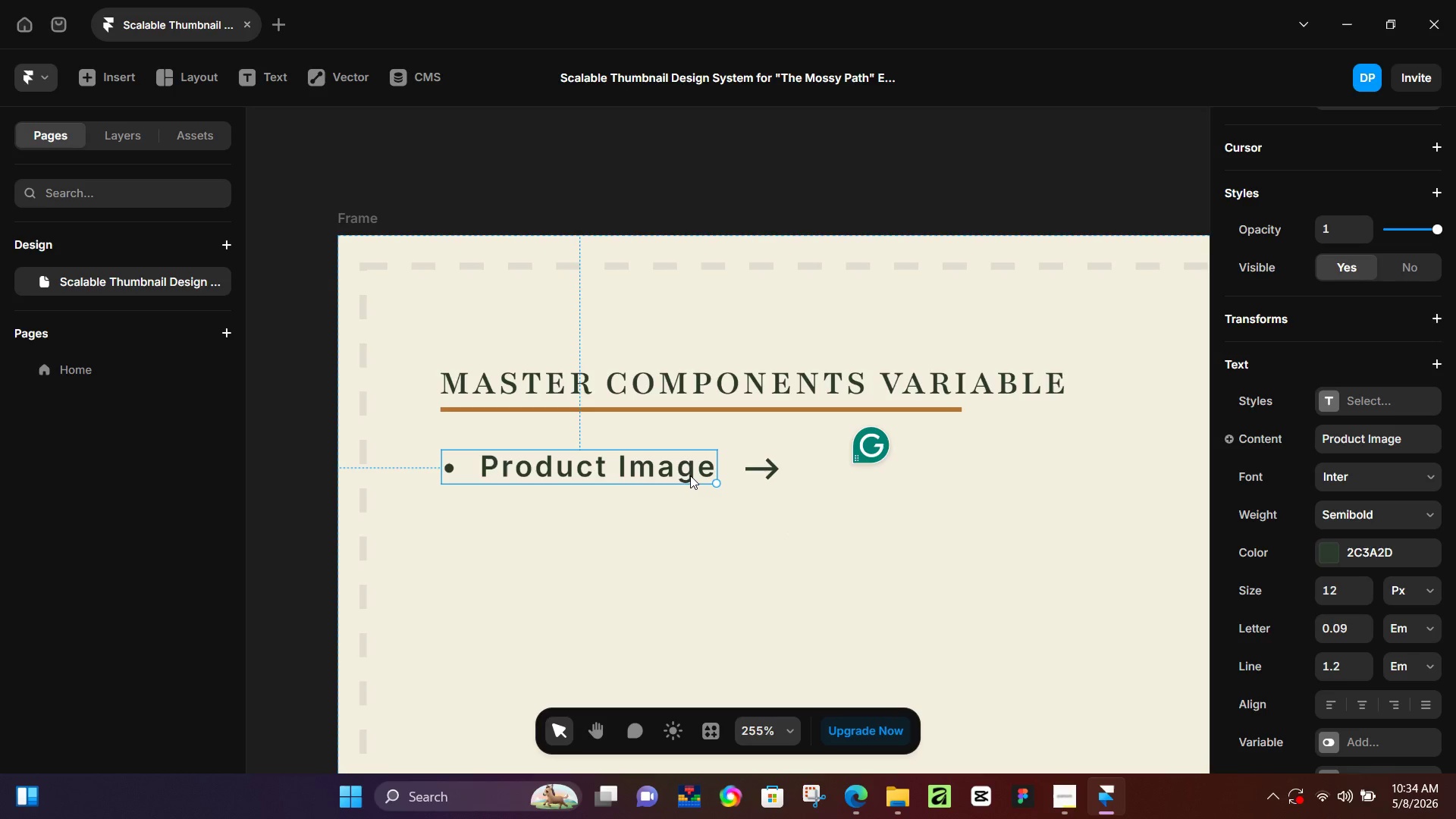 
hold_key(key=AltLeft, duration=0.72)
 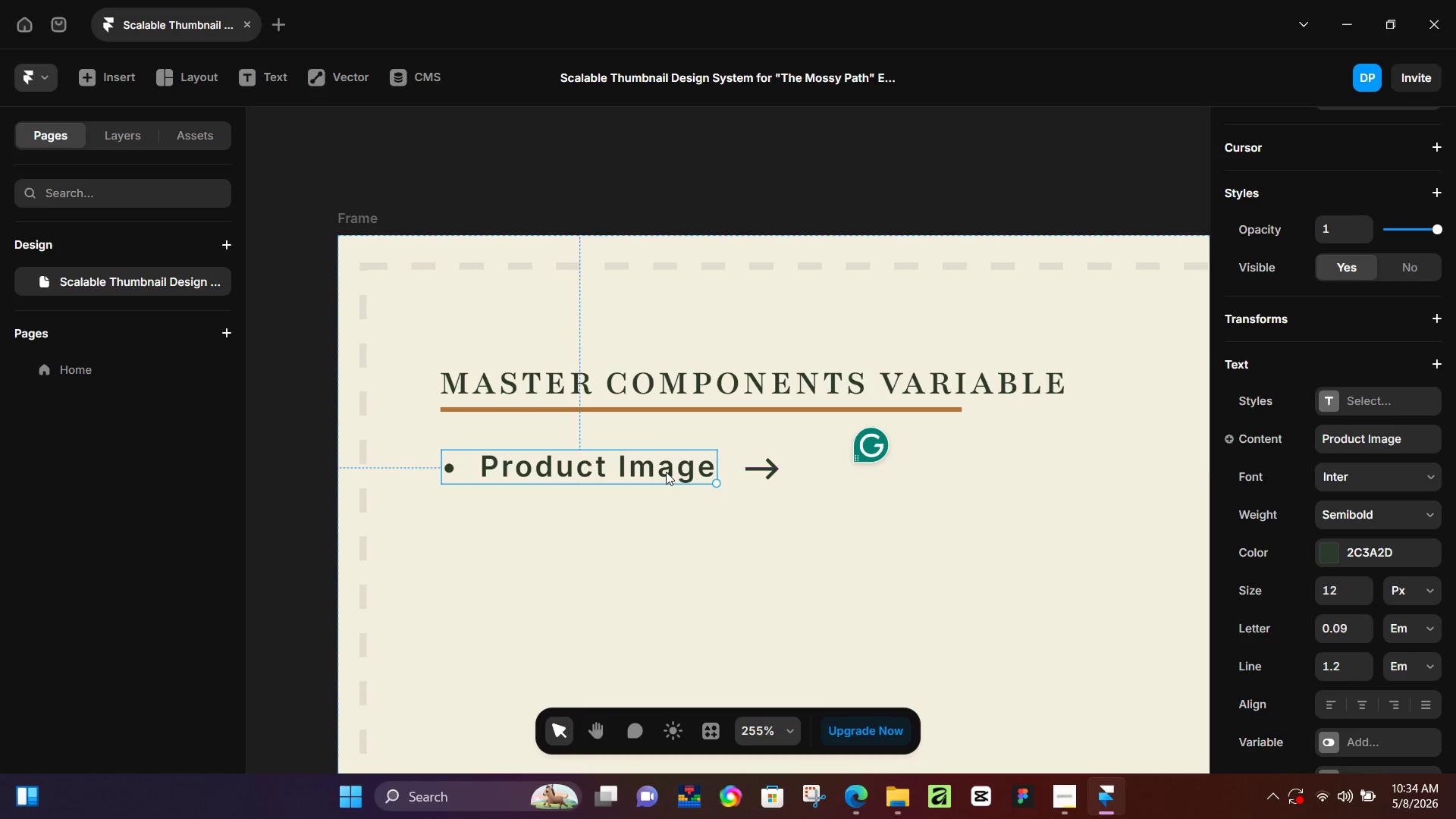 
left_click([666, 472])
 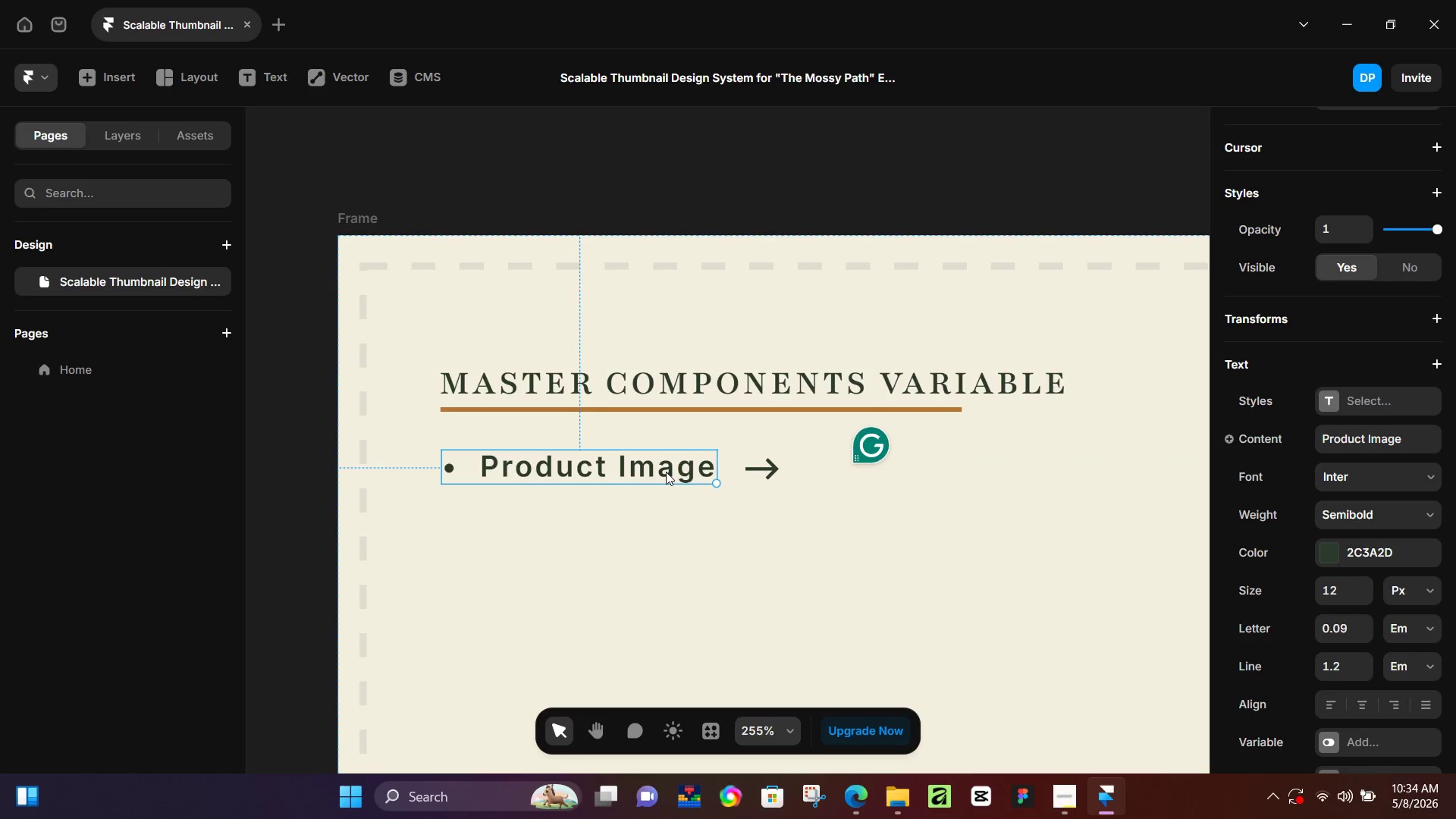 
hold_key(key=AltLeft, duration=1.51)
left_click_drag(start_coordinate=[642, 472], to_coordinate=[999, 471])
 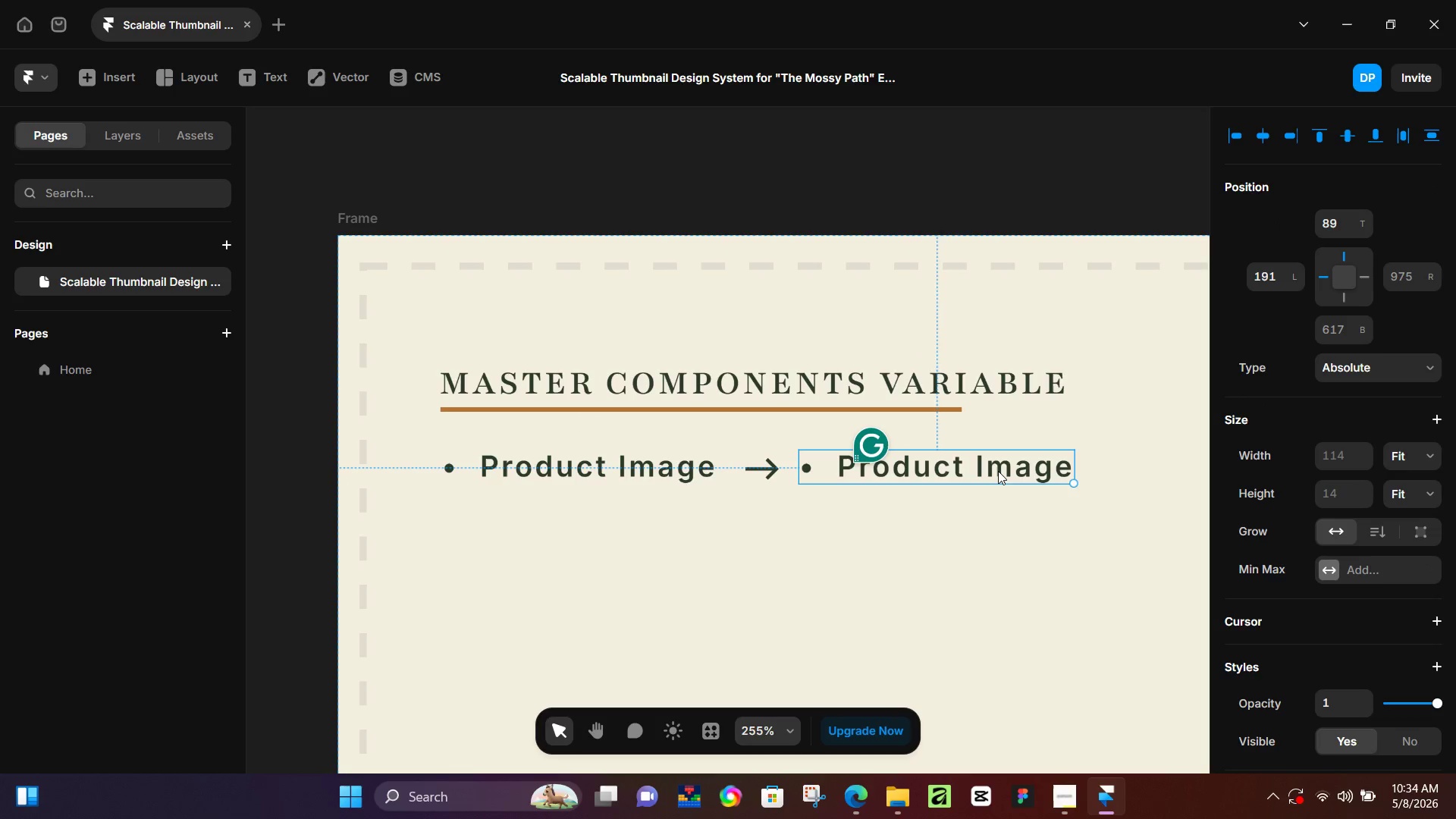 
hold_key(key=AltLeft, duration=0.78)
 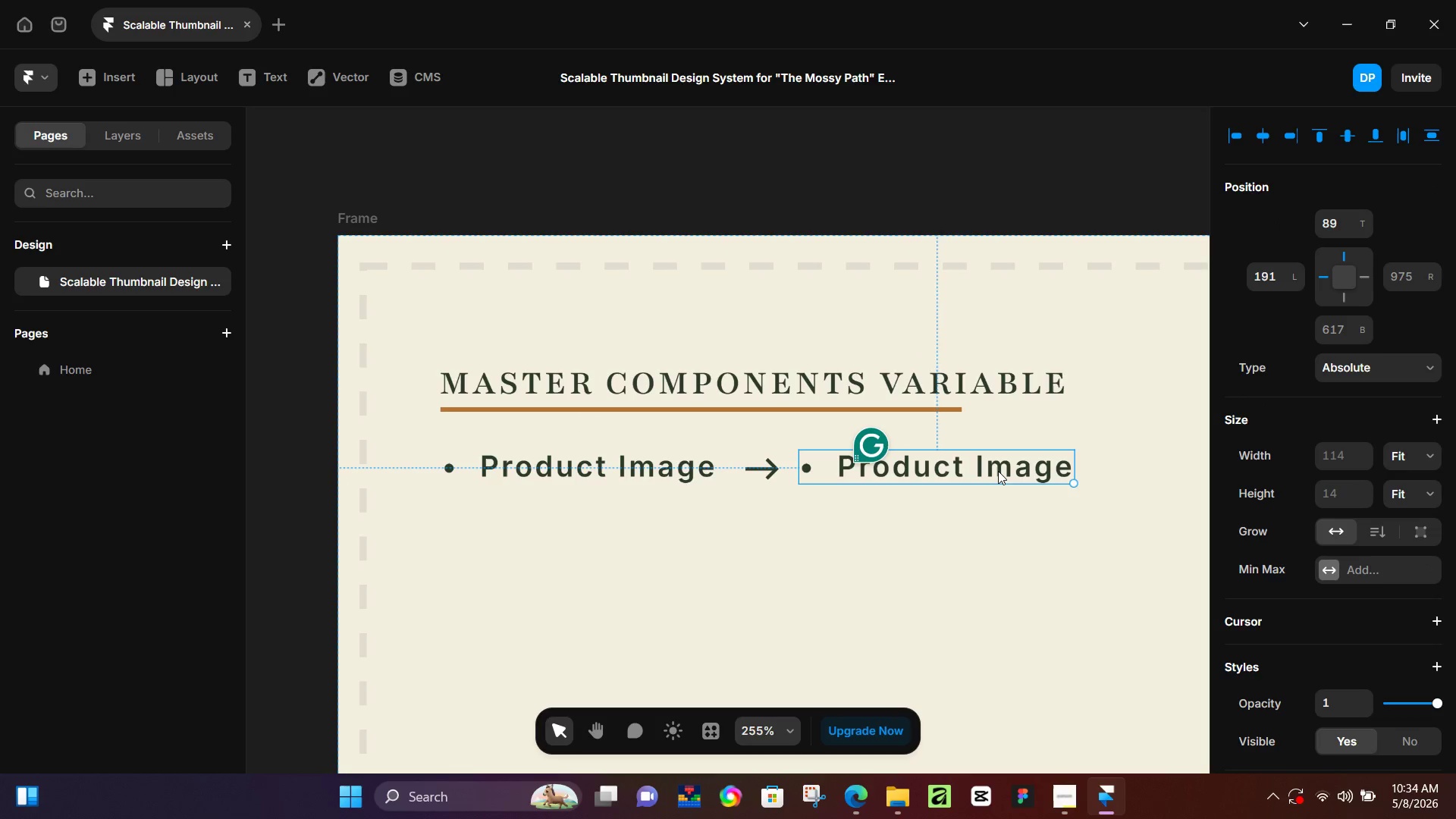 
double_click([996, 471])
 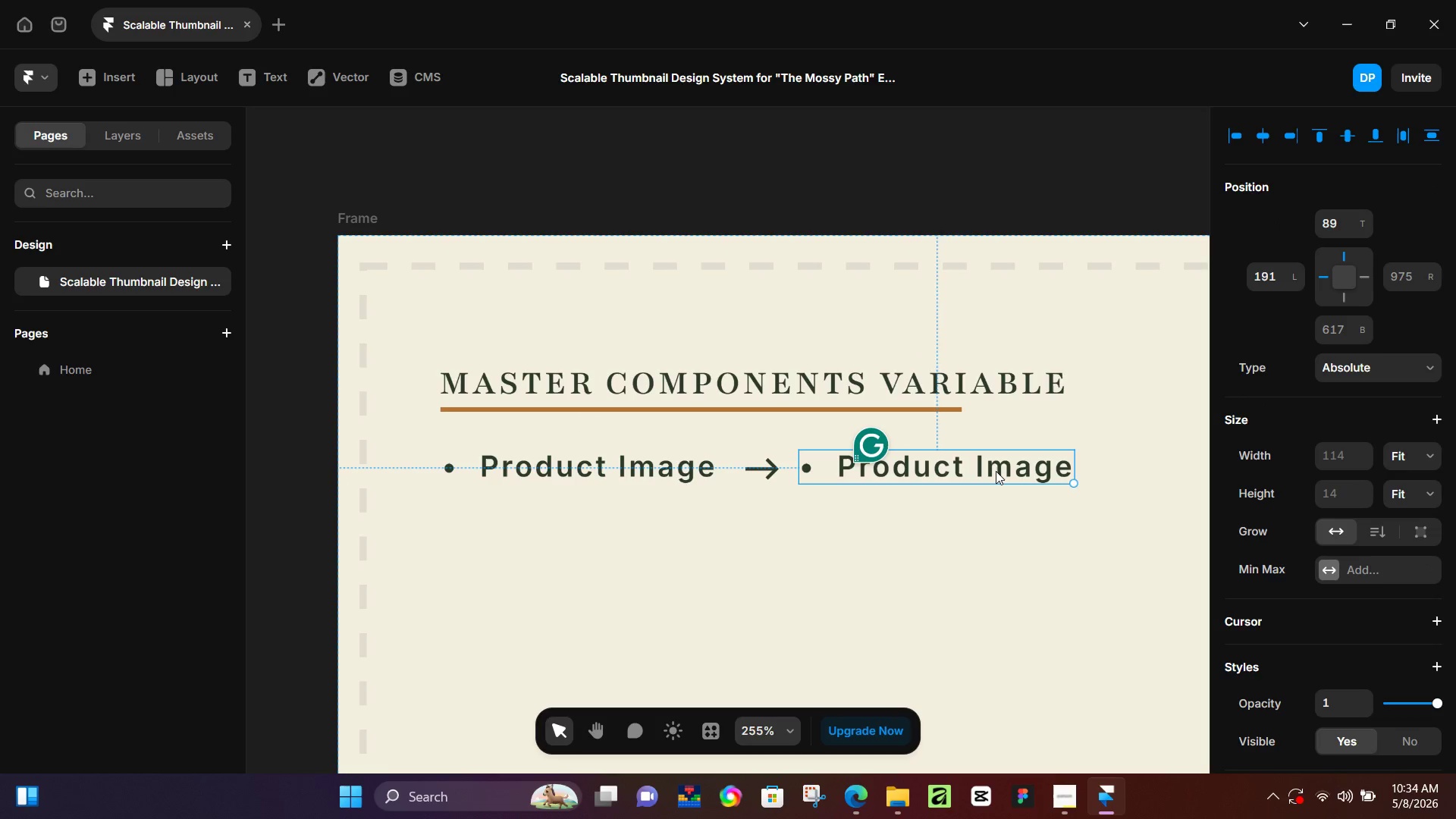 
double_click([996, 471])
 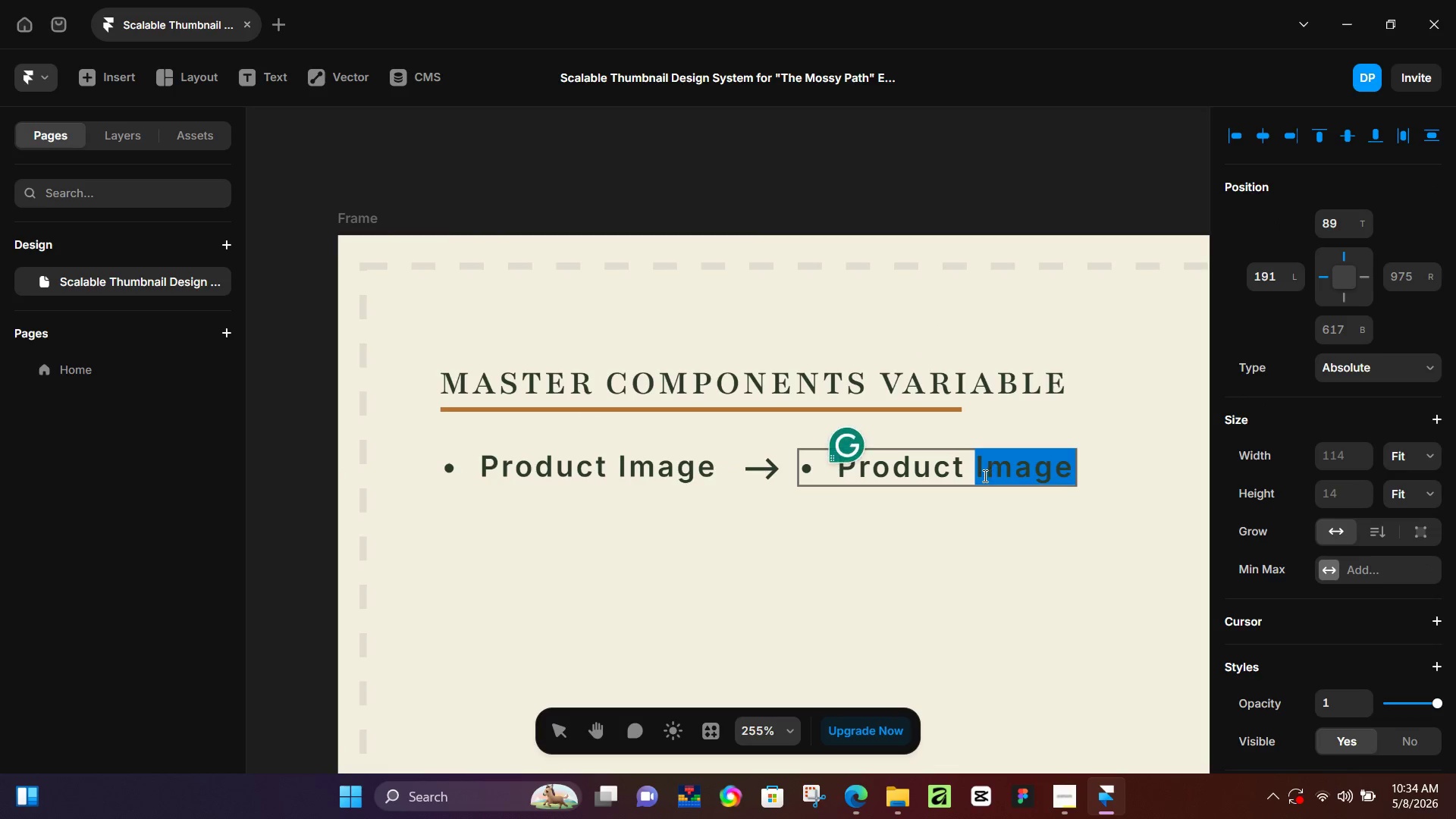 
key(Control+A)
 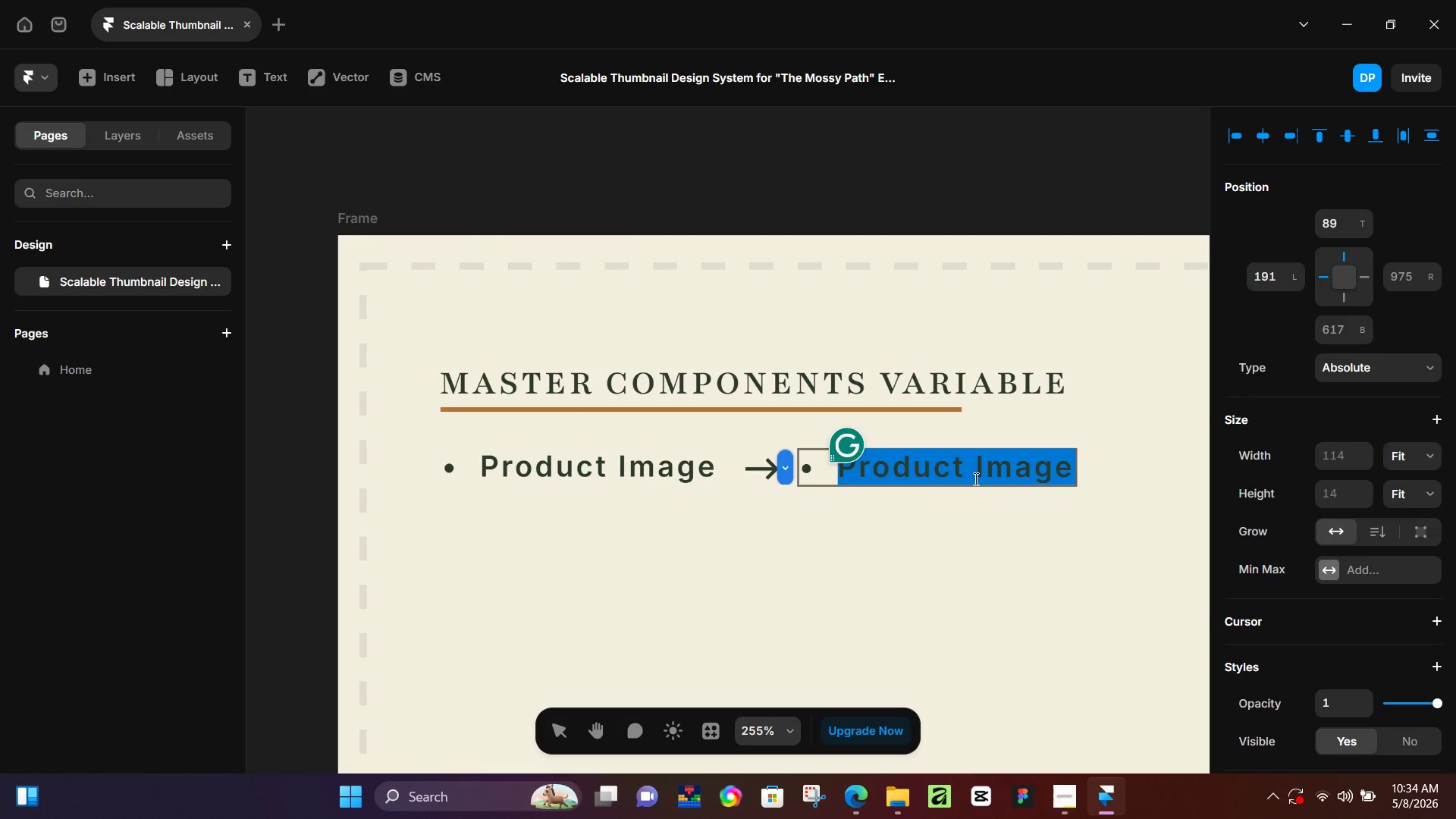 
type(Image property: swap Foraging Kit photos in one click)
 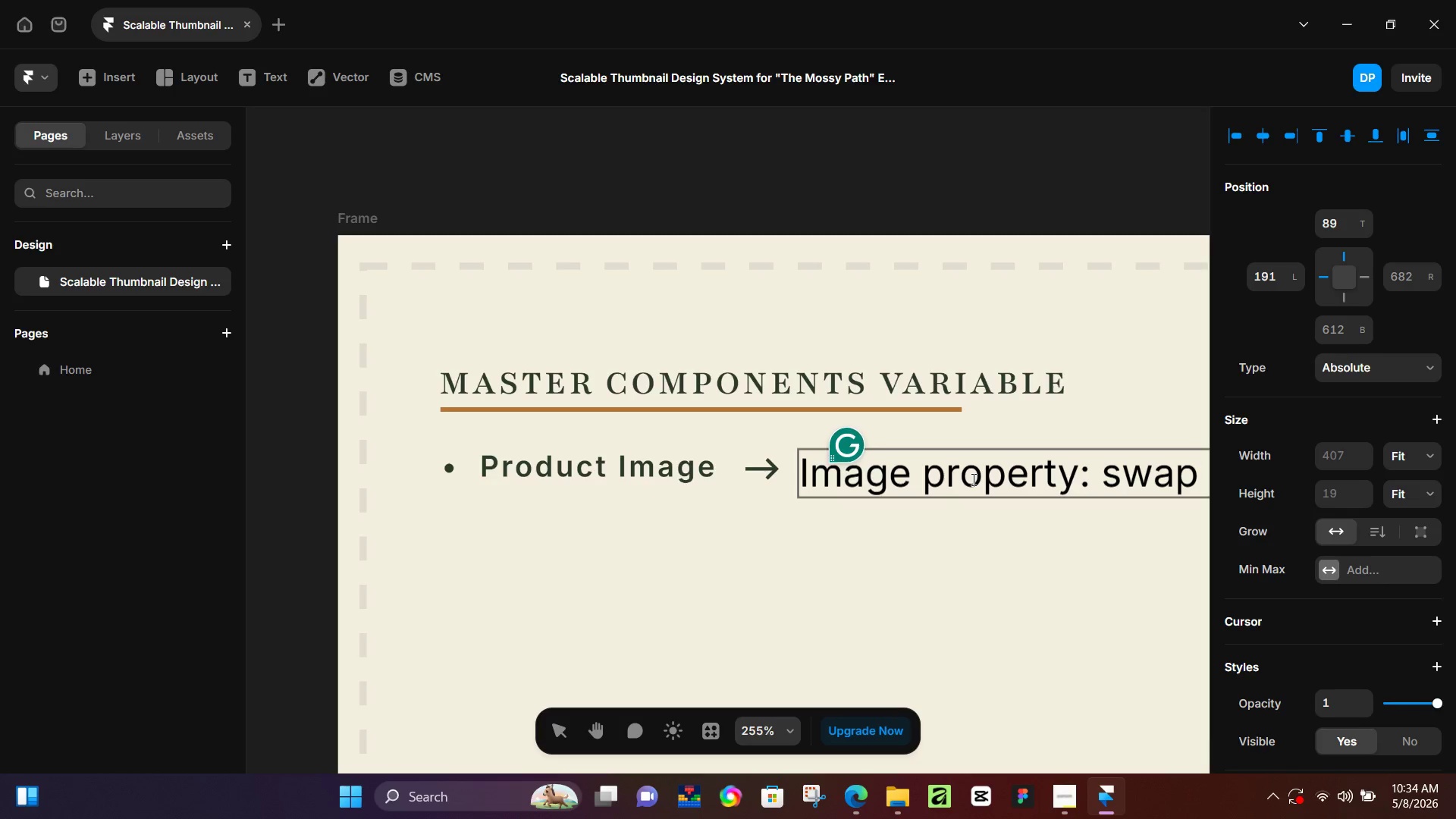 
hold_key(key=ControlLeft, duration=0.5)
 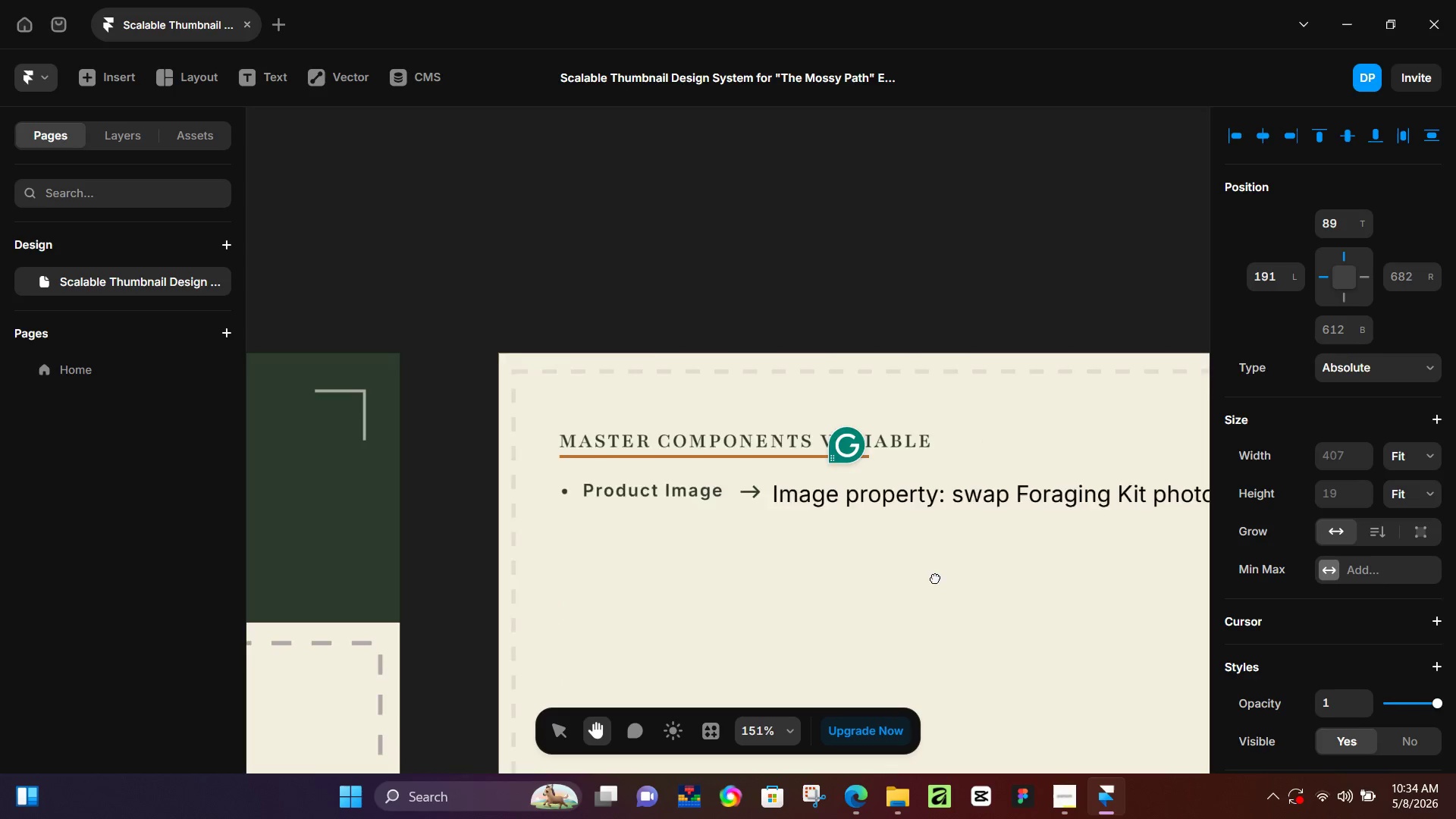 
hold_key(key=ControlLeft, duration=5.16)
 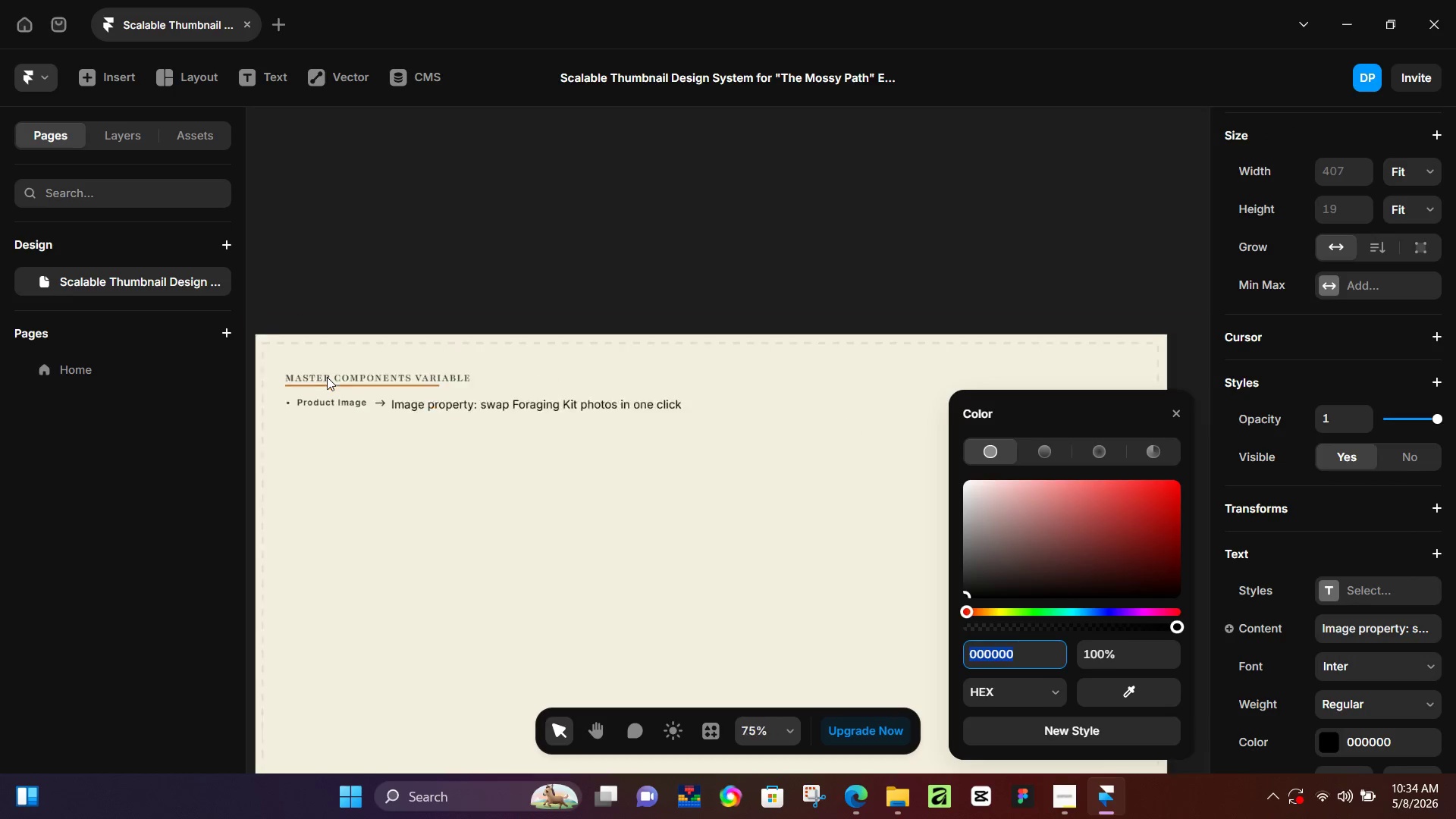 
hold_key(key=Space, duration=0.58)
 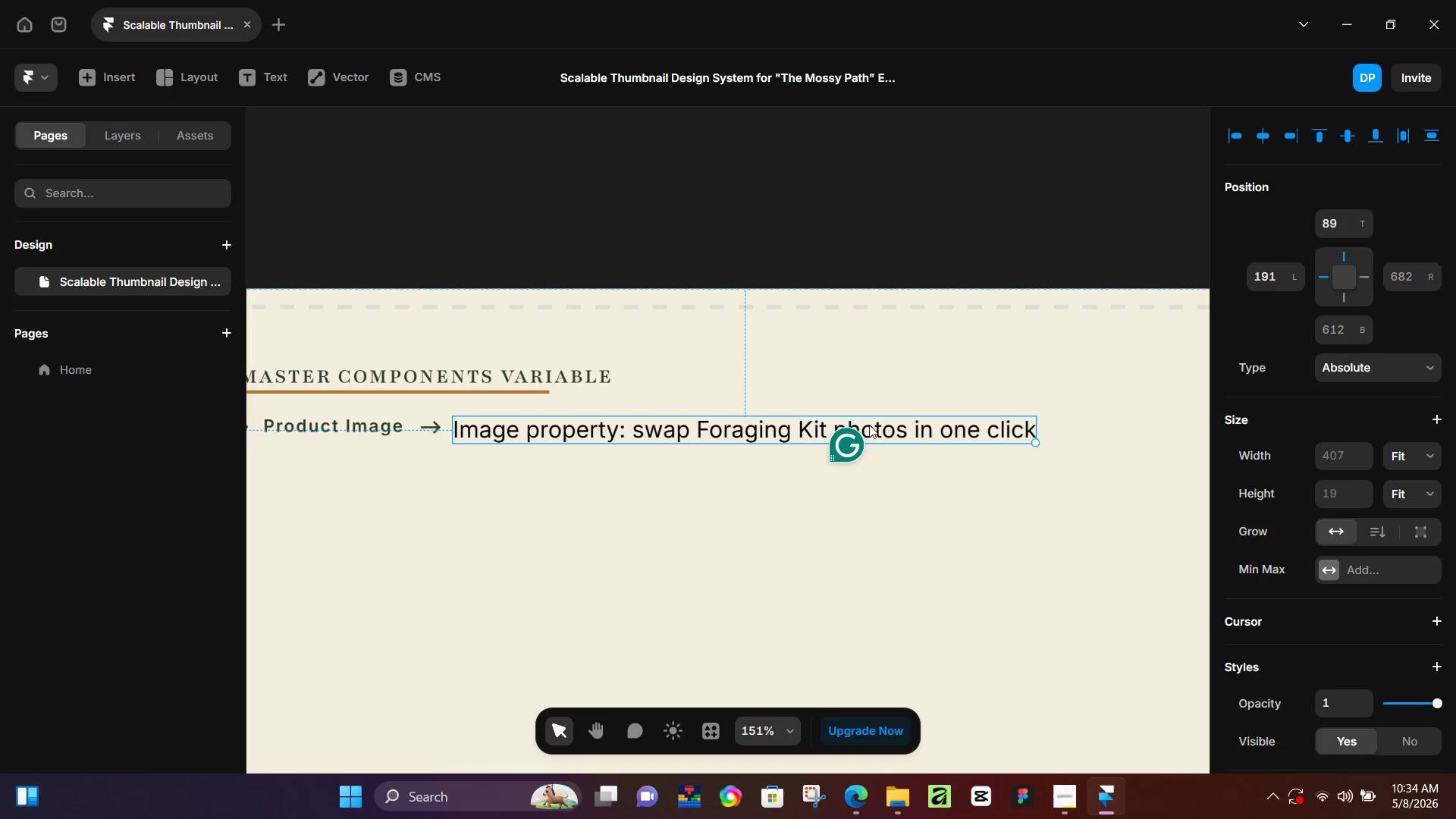 
left_click_drag(start_coordinate=[1087, 581], to_coordinate=[704, 516])
 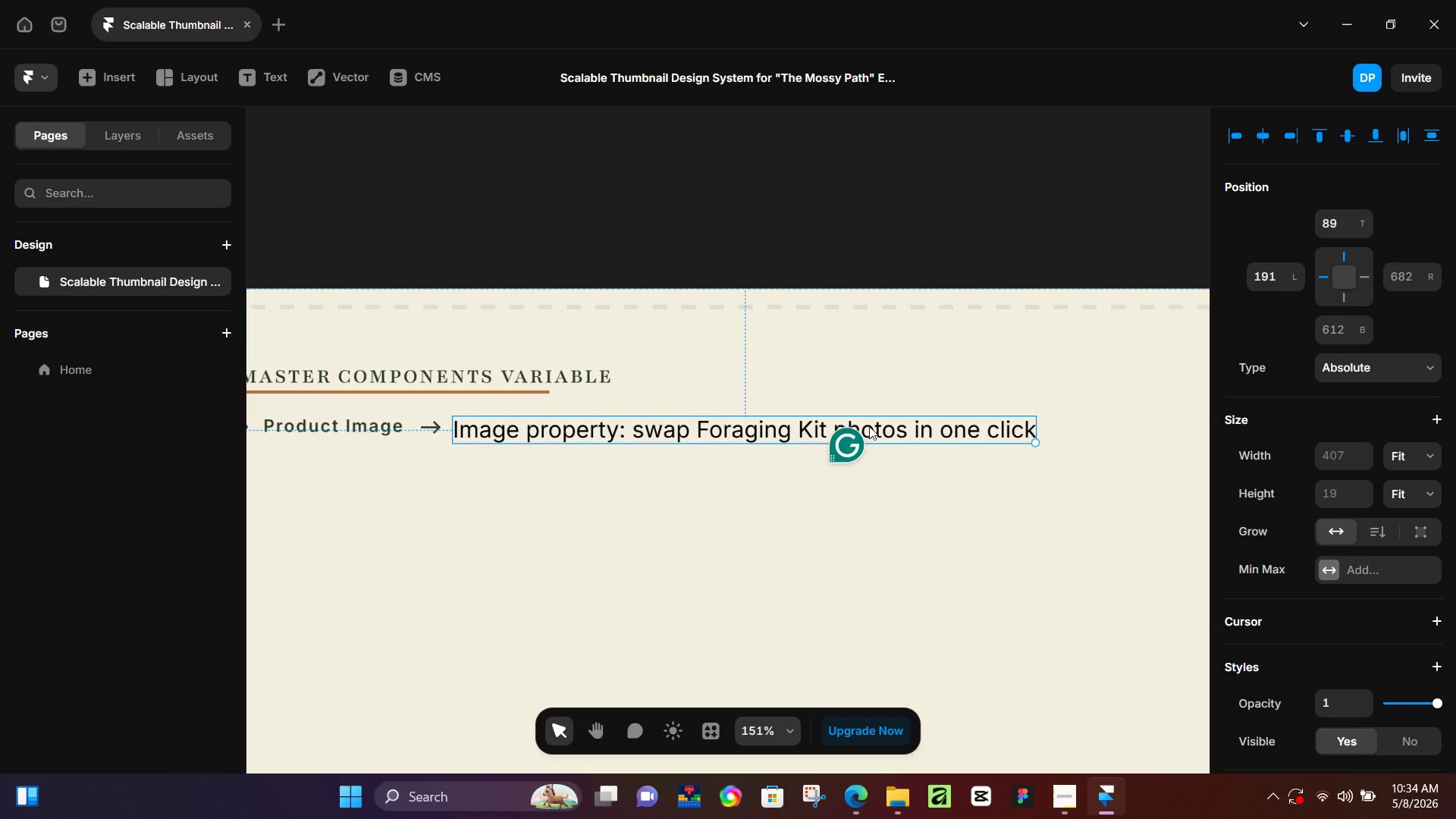 
scroll: coordinate [892, 526], scroll_direction: down, amount: 5.0
 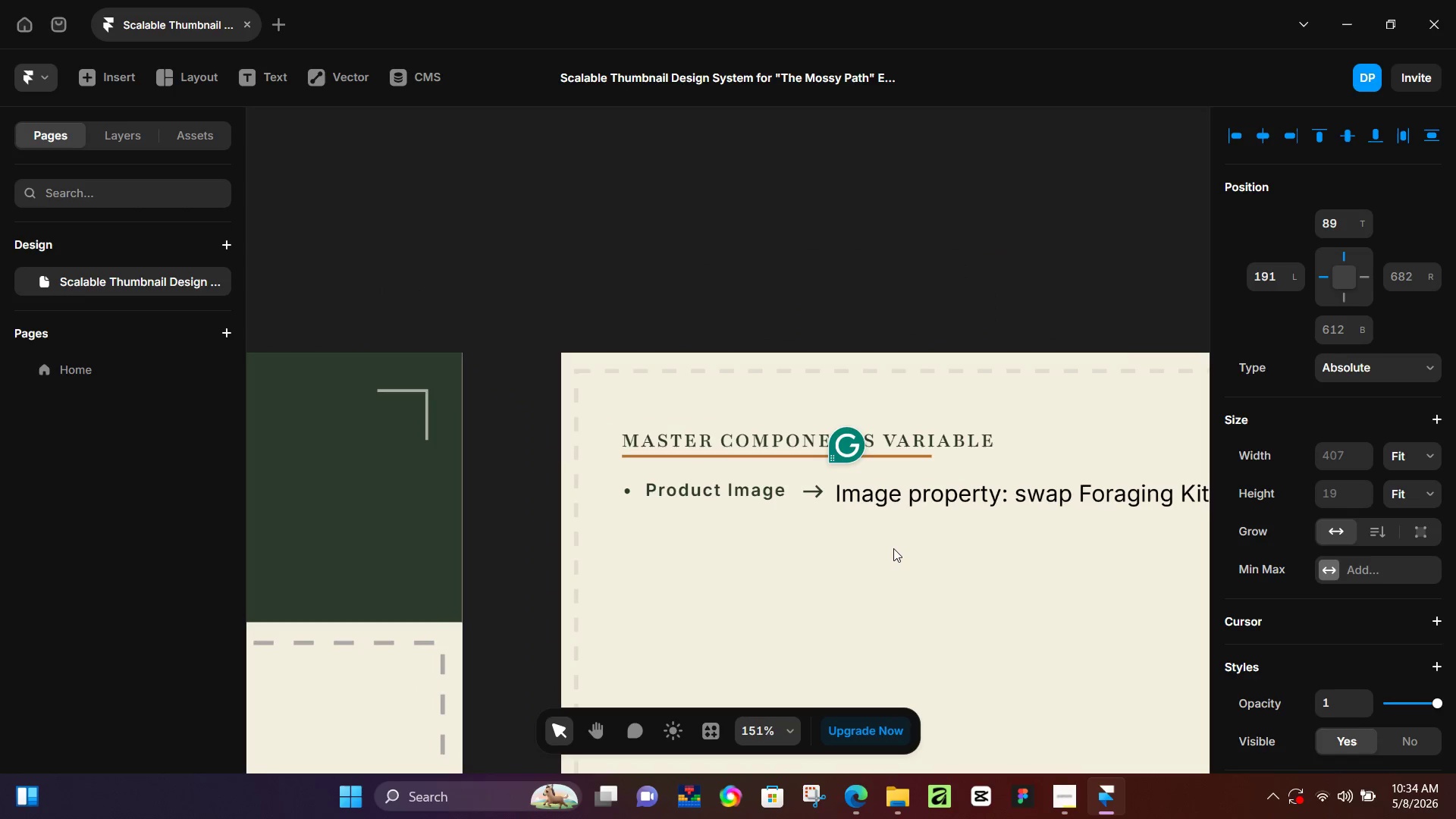 
left_click([867, 433])
 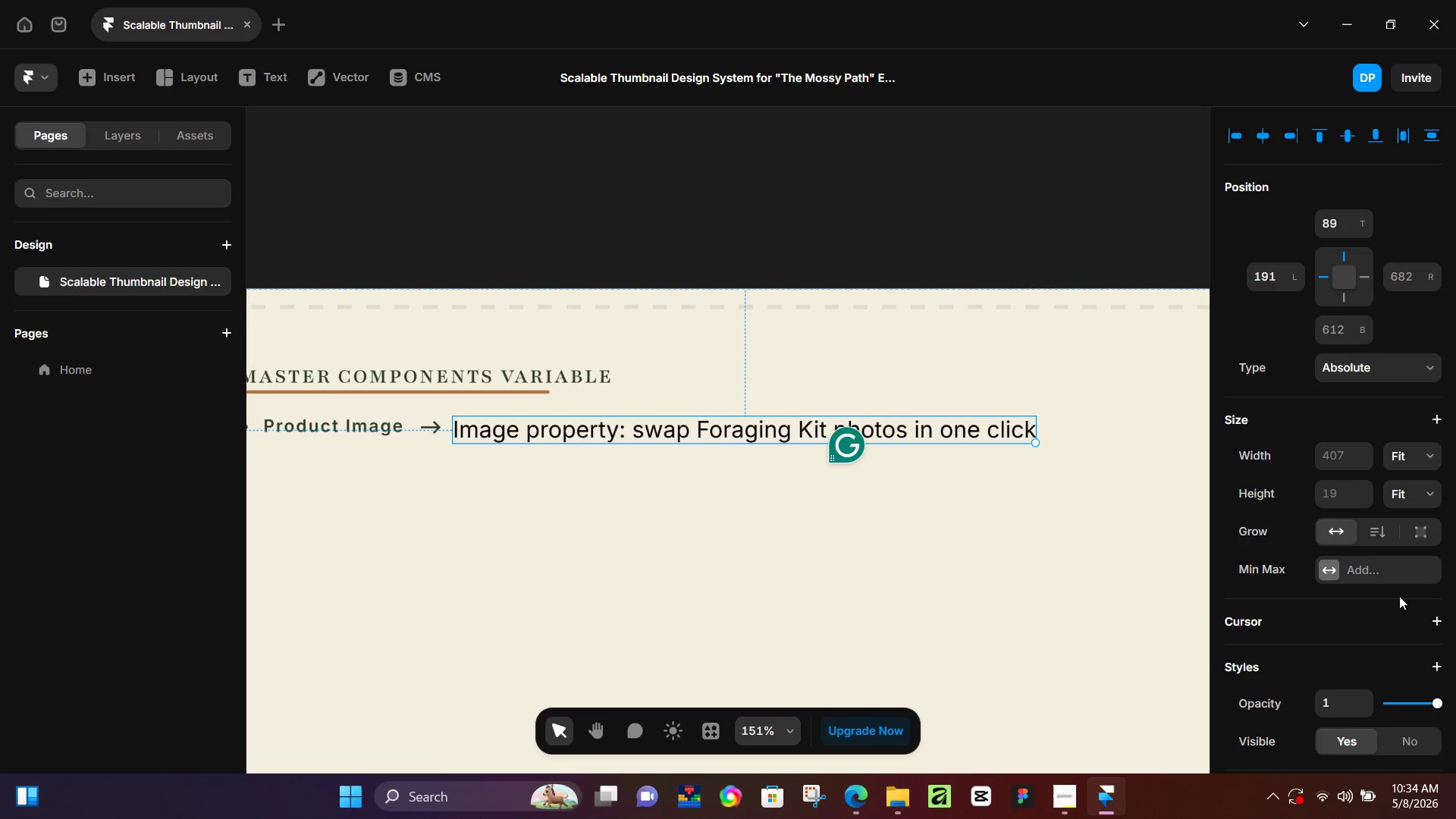 
left_click([1323, 740])
 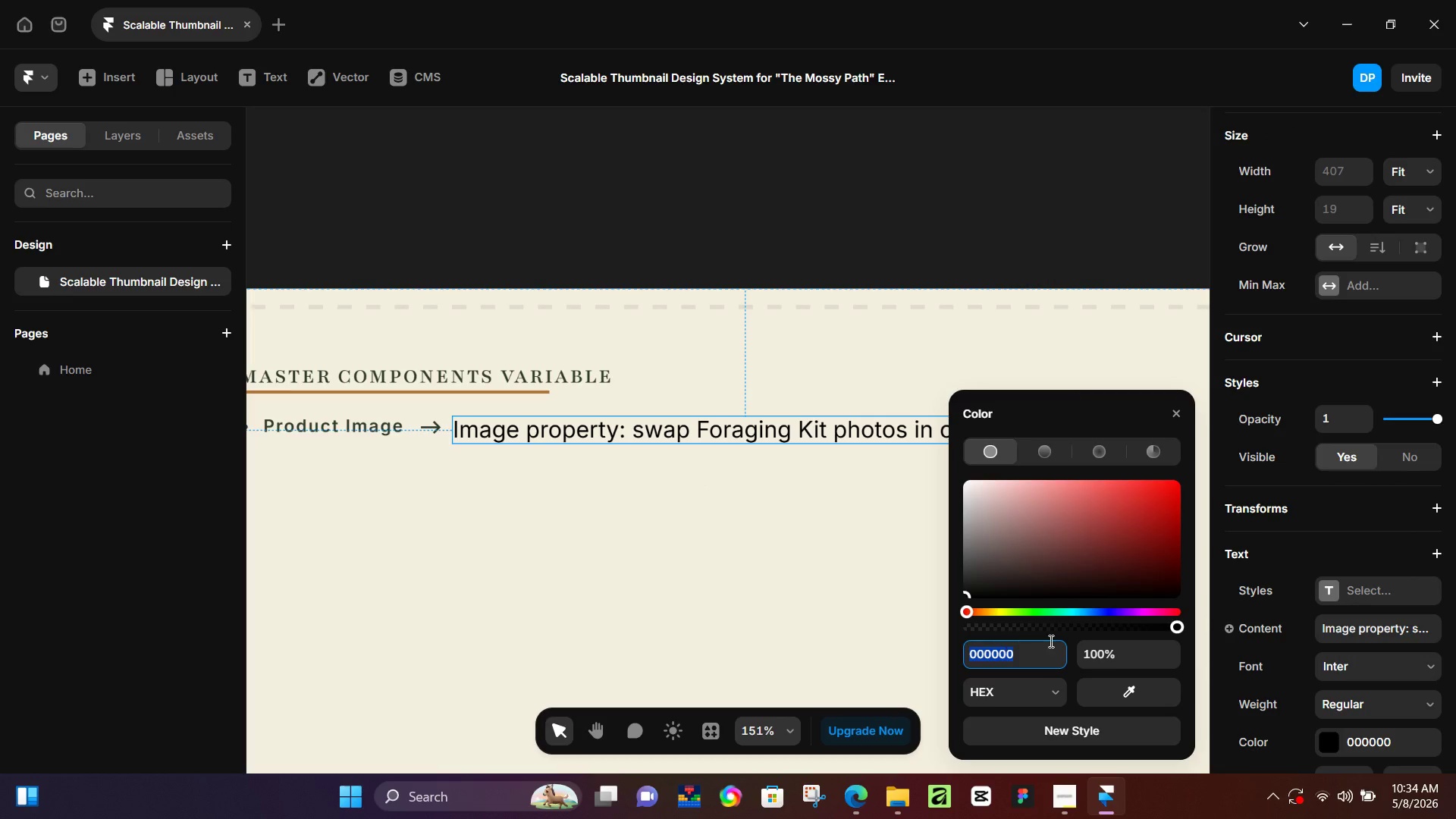 
scroll: coordinate [1357, 623], scroll_direction: down, amount: 3.0
 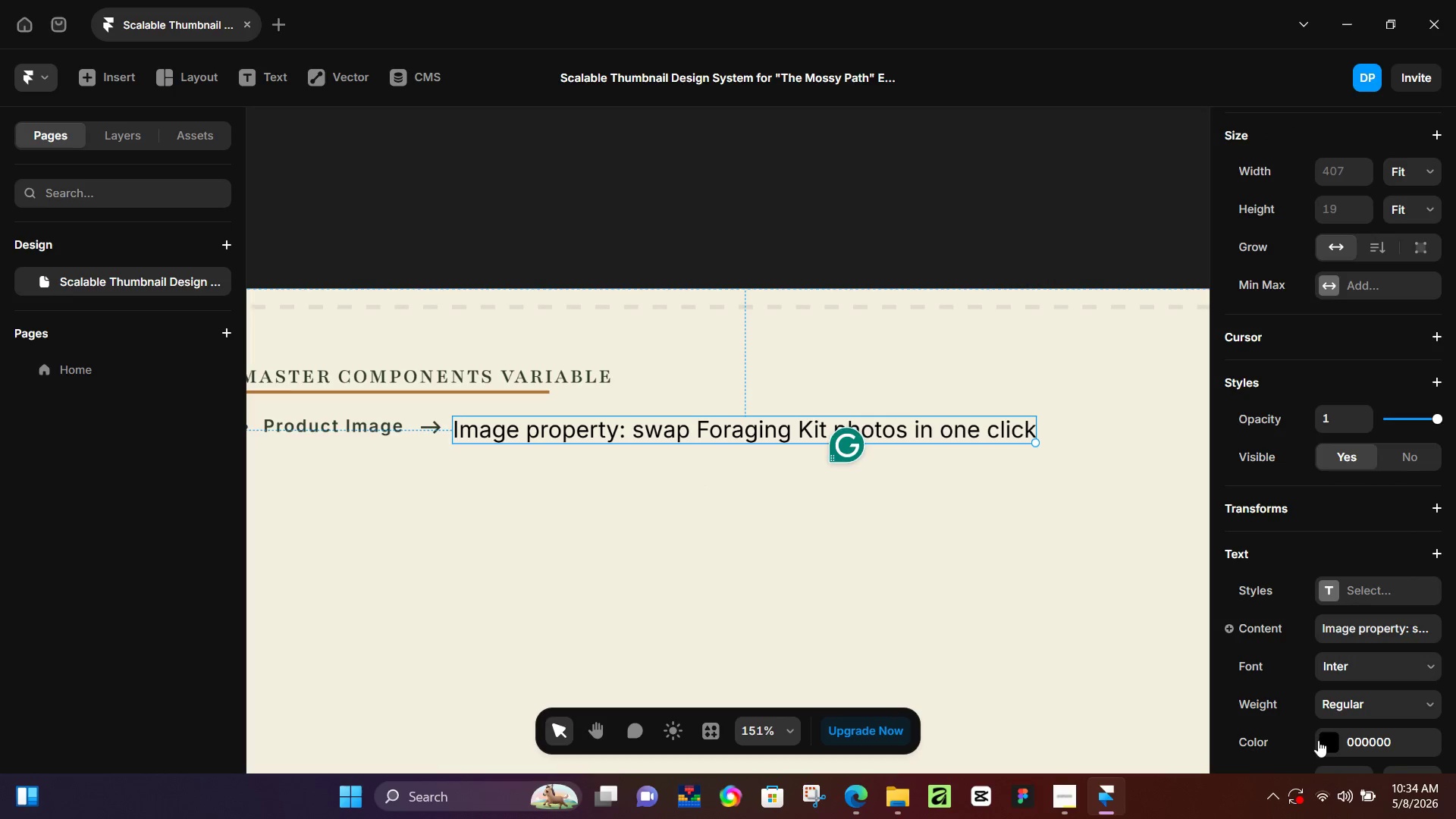 
hold_key(key=ControlLeft, duration=1.19)
 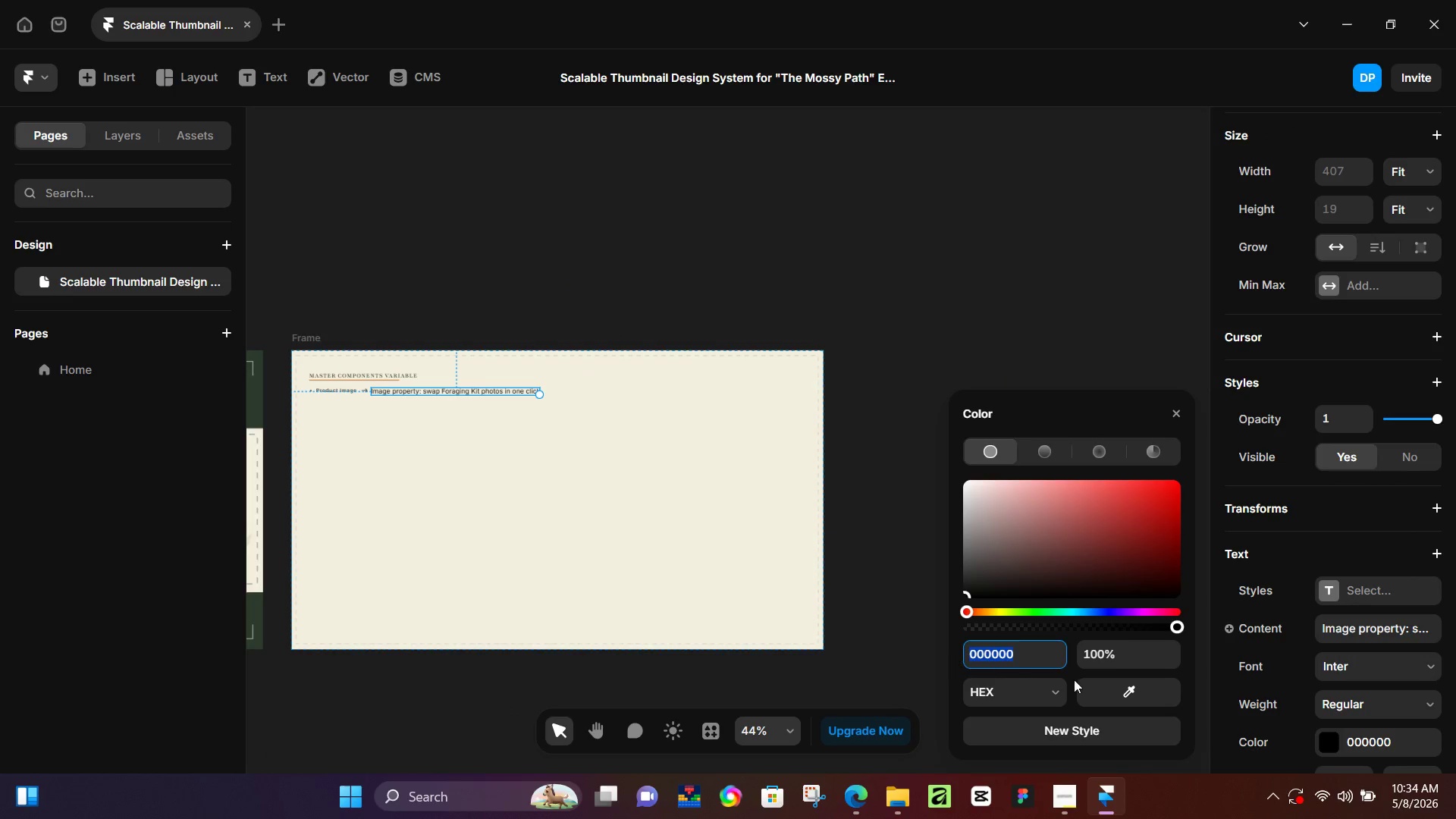 
left_click_drag(start_coordinate=[1100, 688], to_coordinate=[253, 403])
 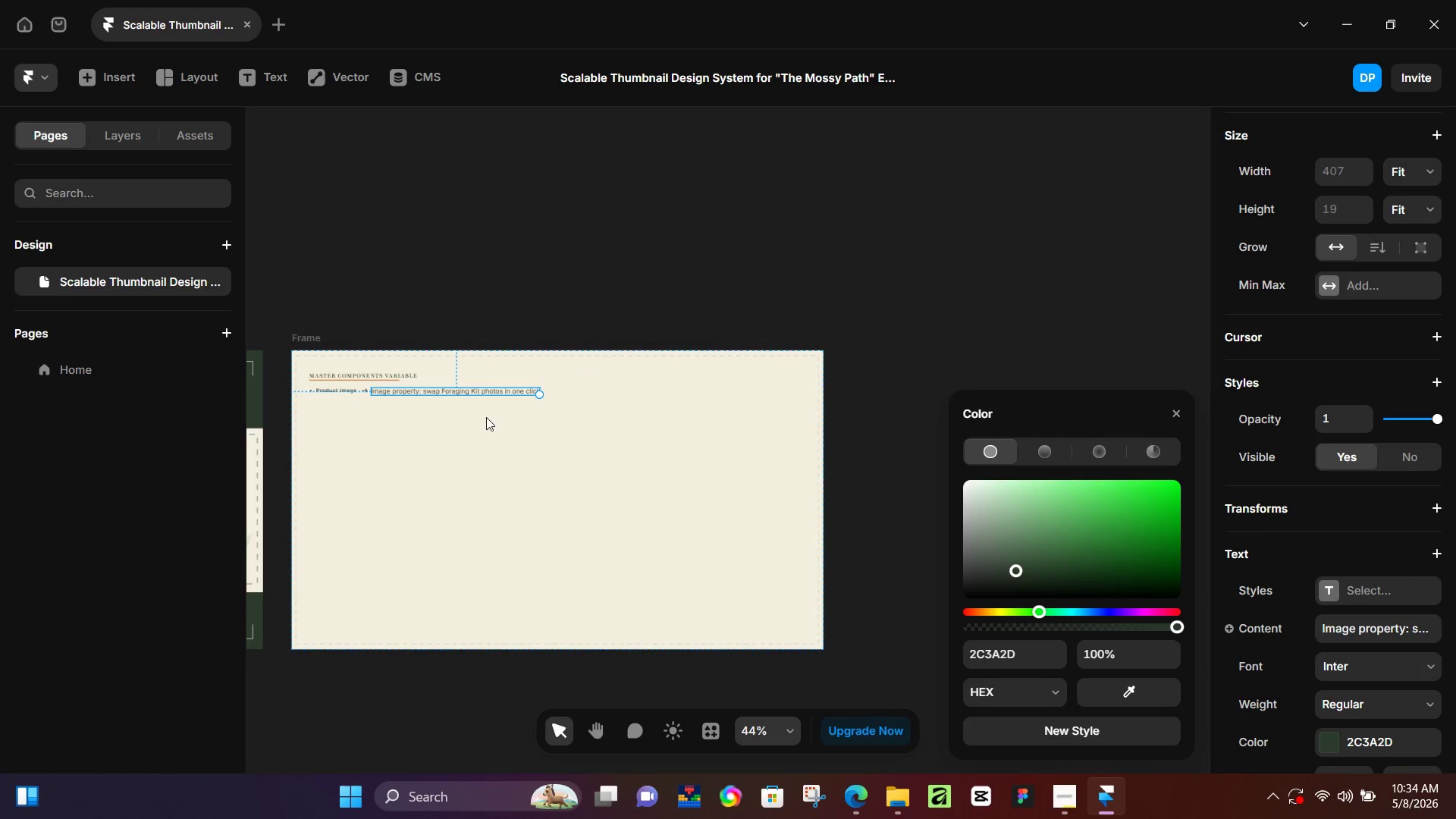 
scroll: coordinate [346, 372], scroll_direction: down, amount: 11.0
 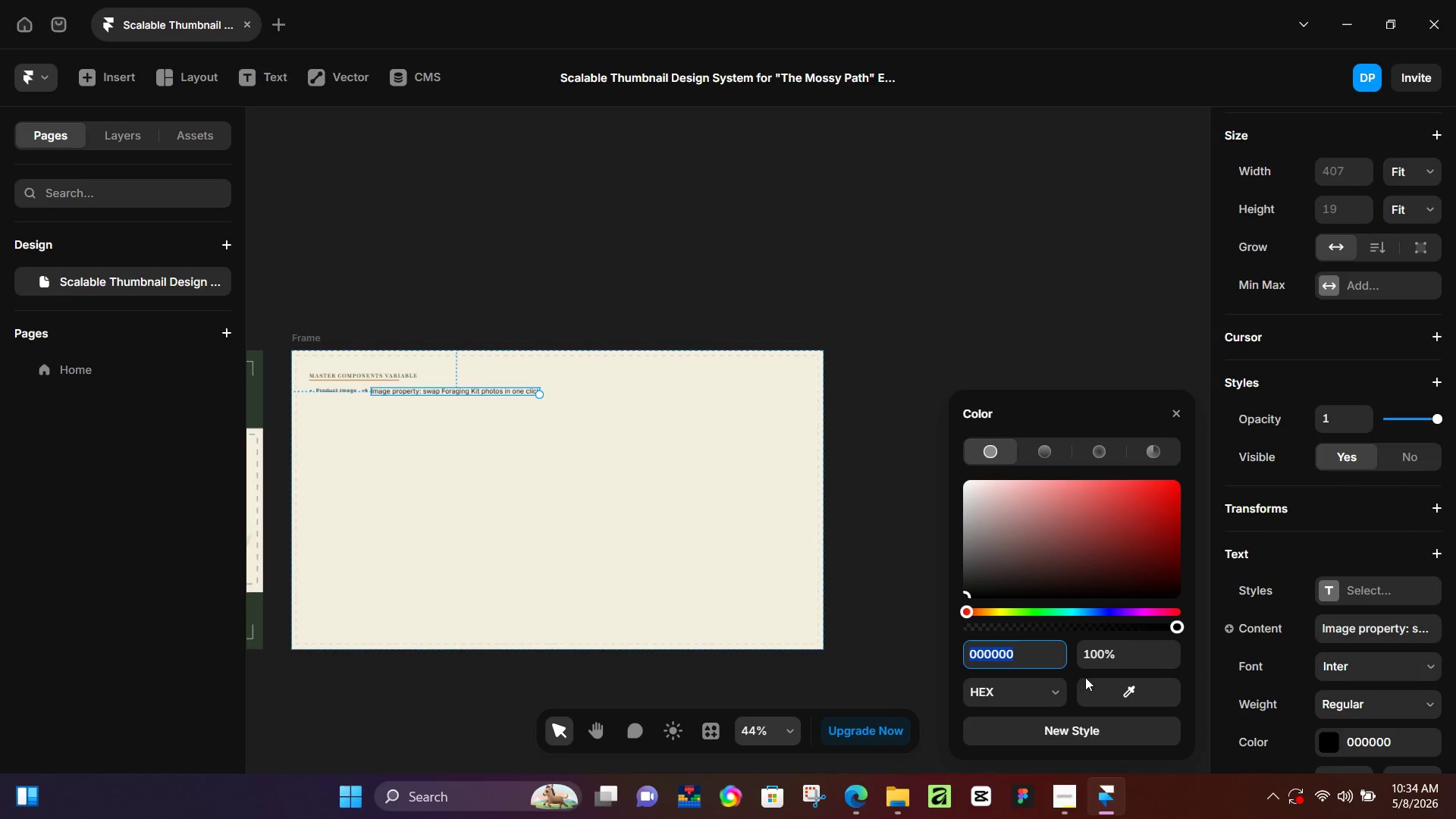 
key(Control+ControlLeft)
 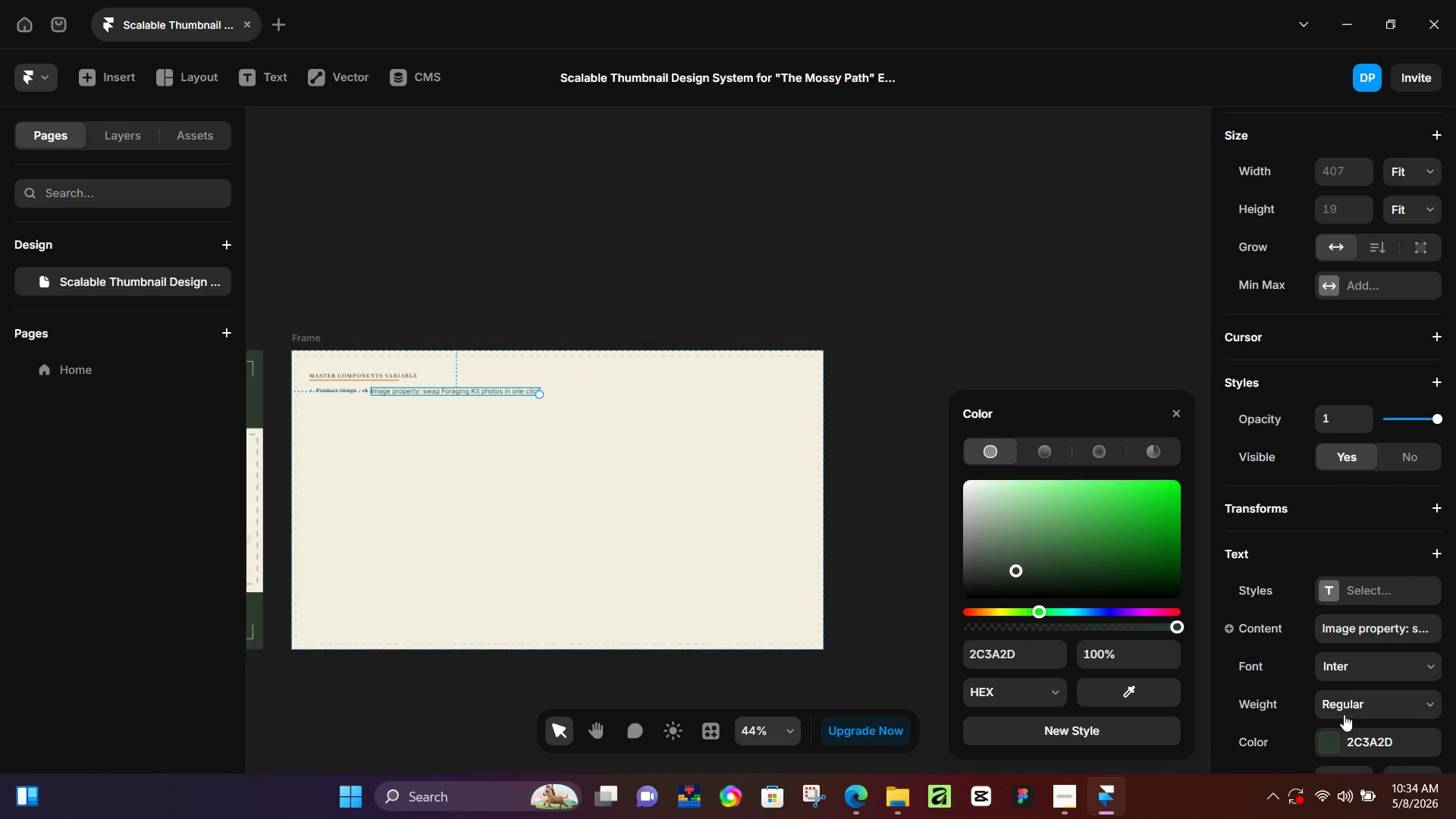 
double_click([1360, 507])
 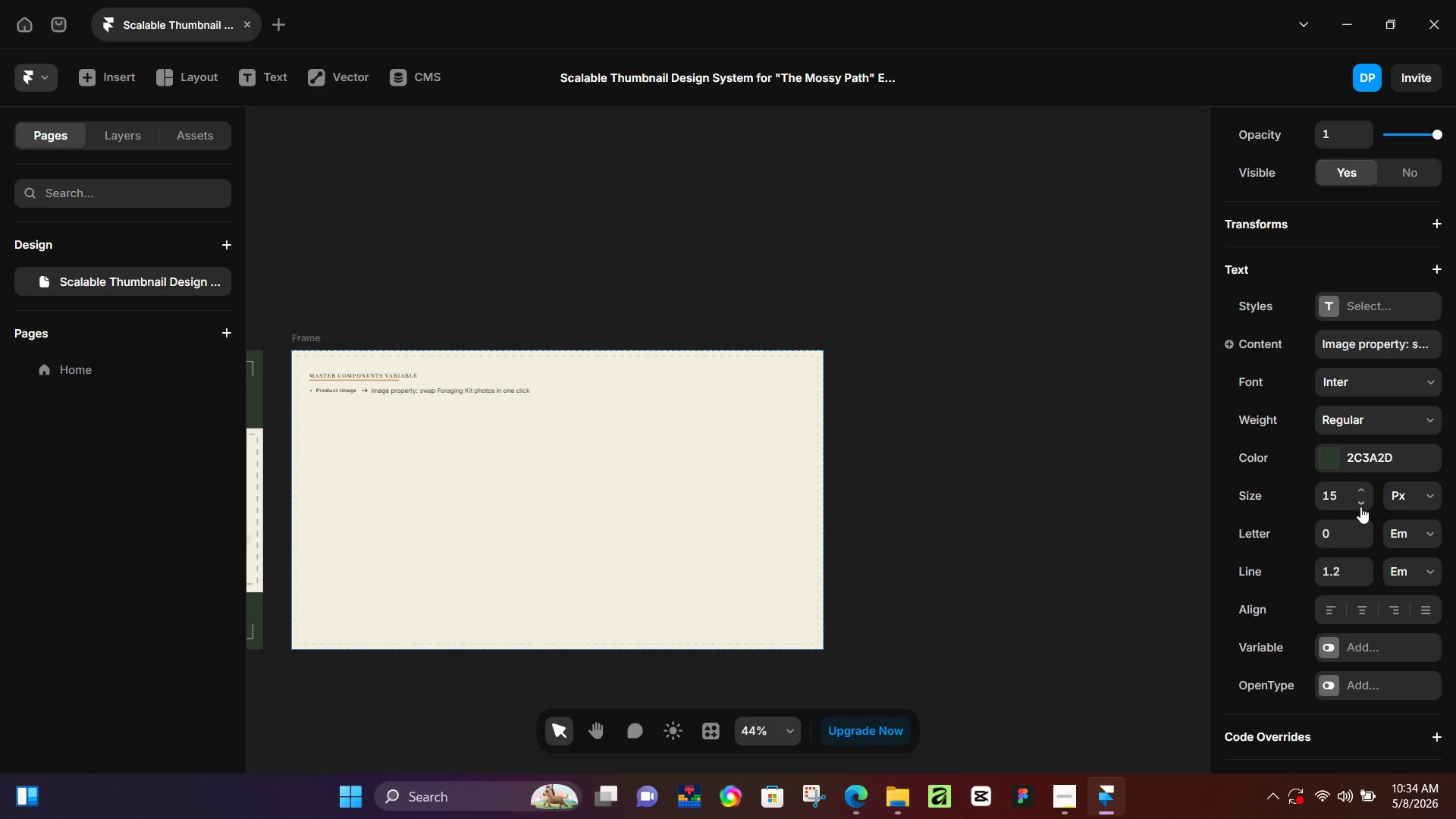 
triple_click([1360, 507])
 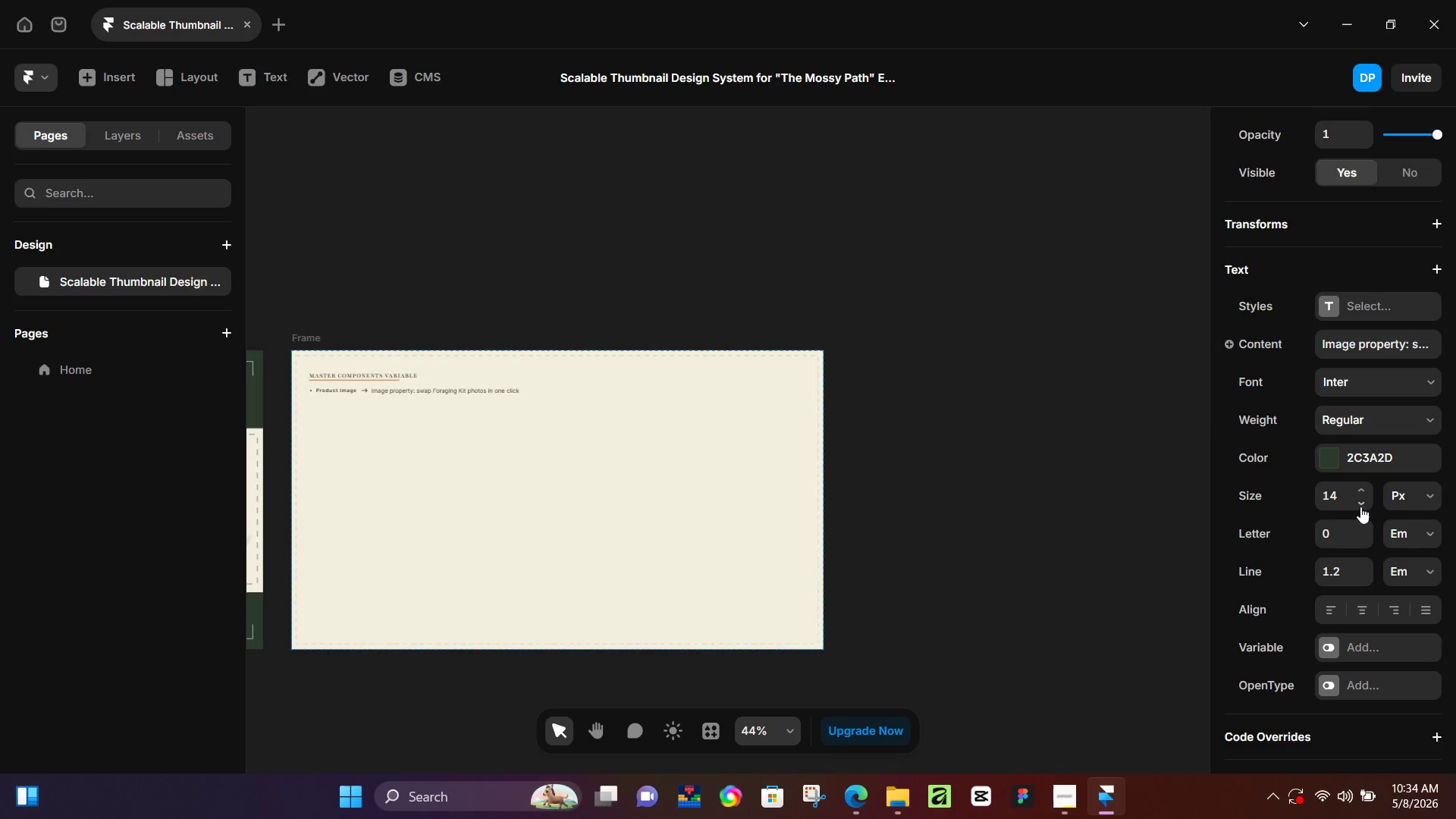 
triple_click([1360, 507])
 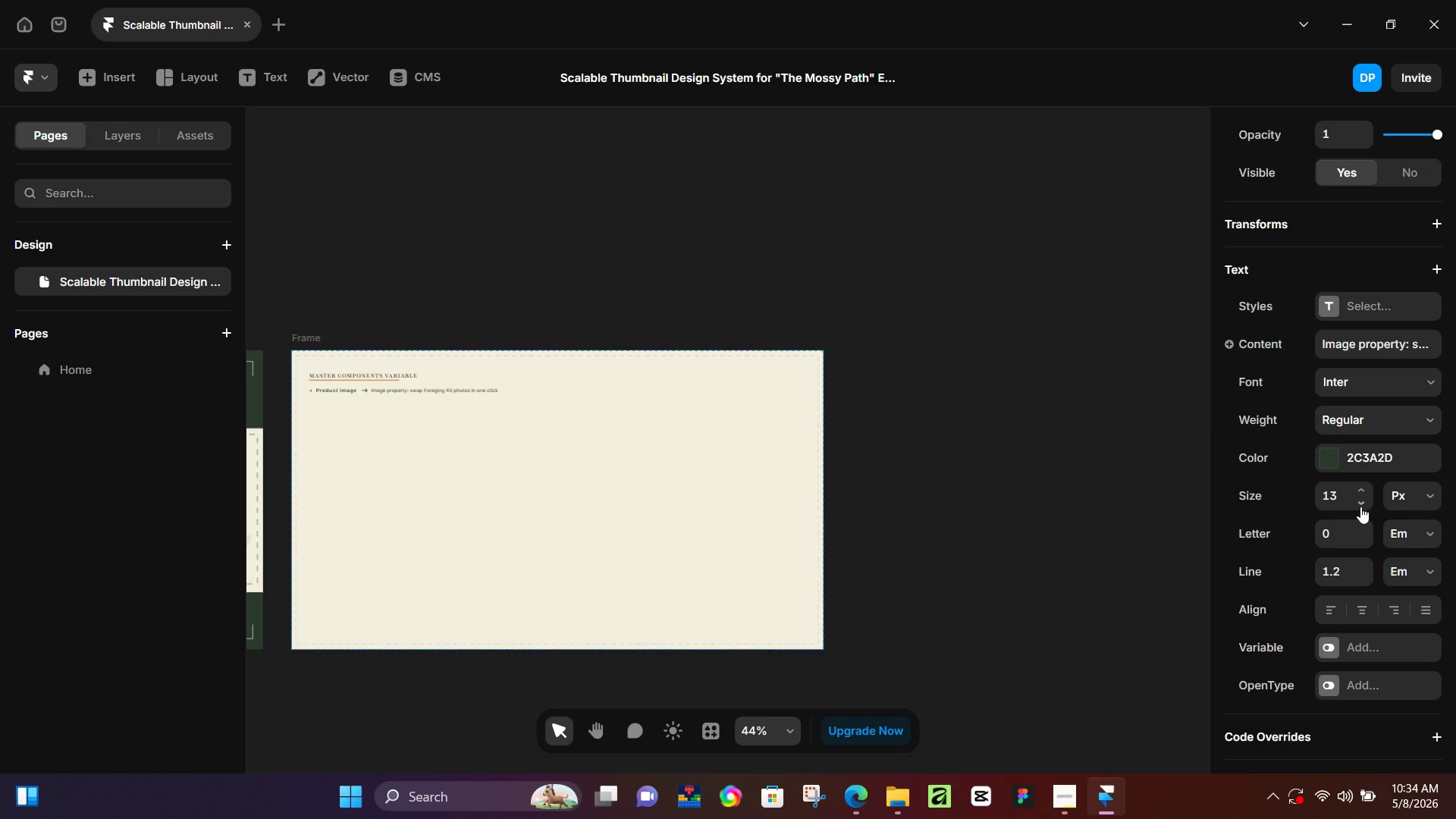 
scroll: coordinate [1346, 659], scroll_direction: down, amount: 3.0
 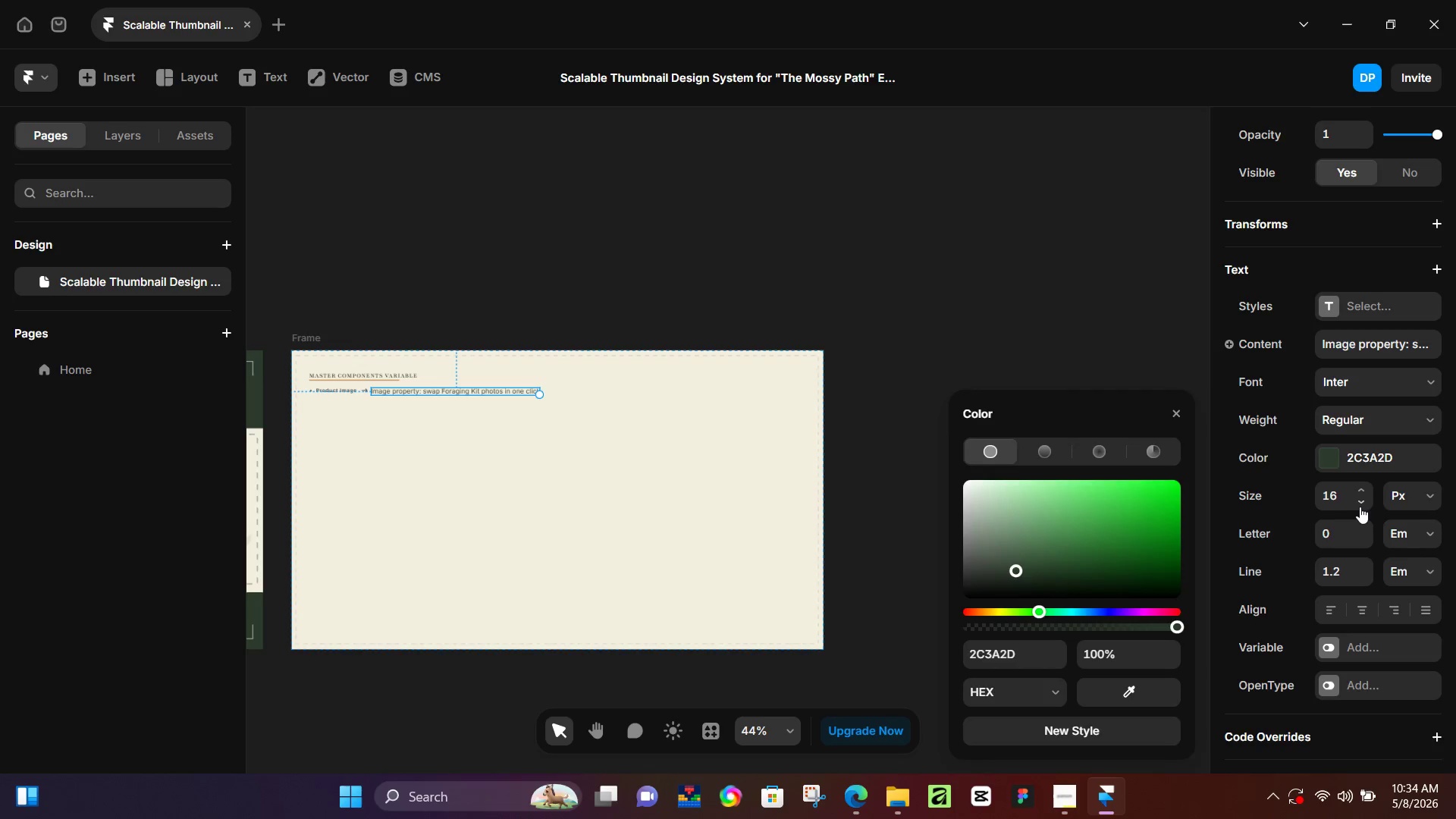 
triple_click([1360, 507])
 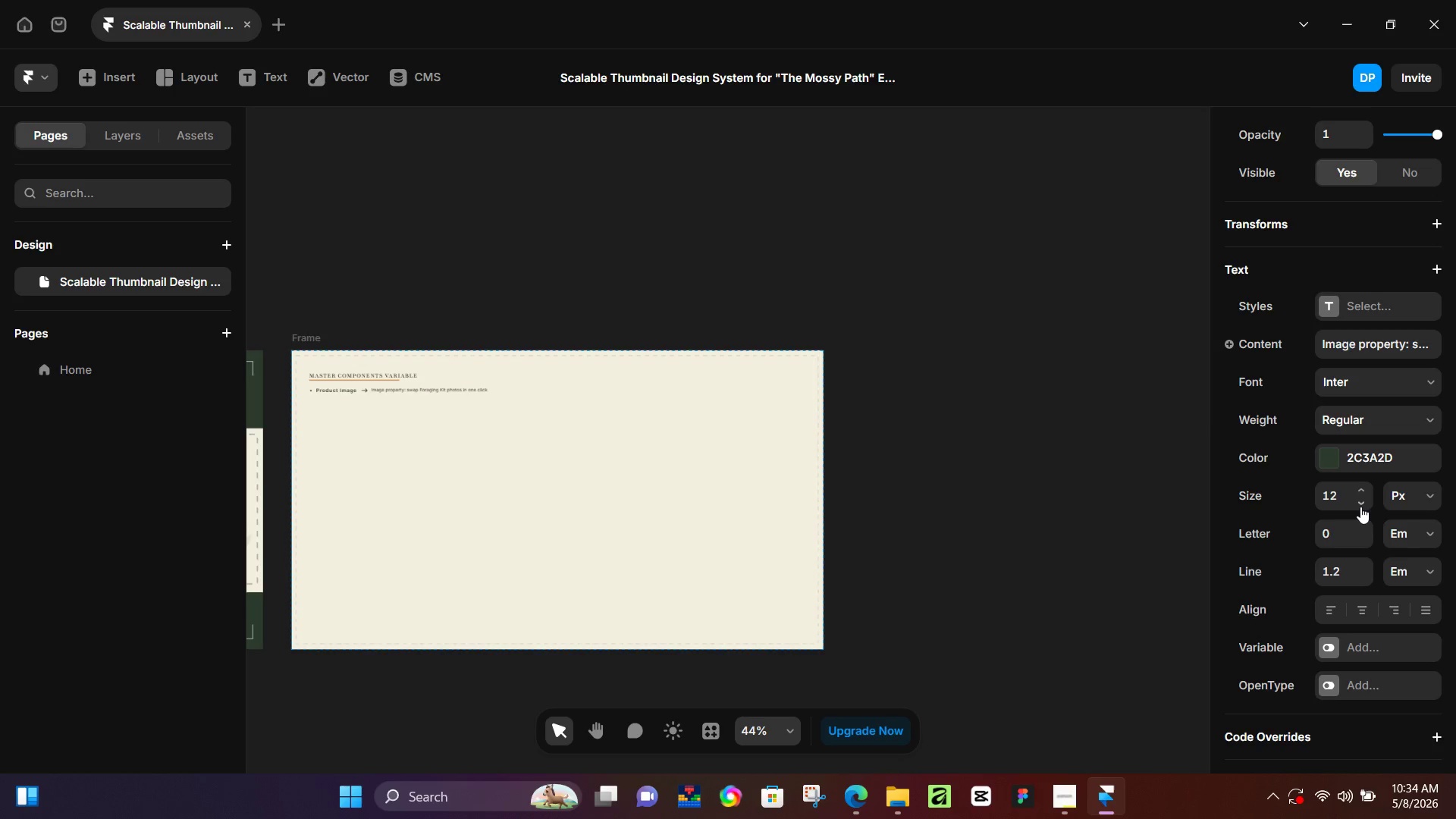 
triple_click([1360, 507])
 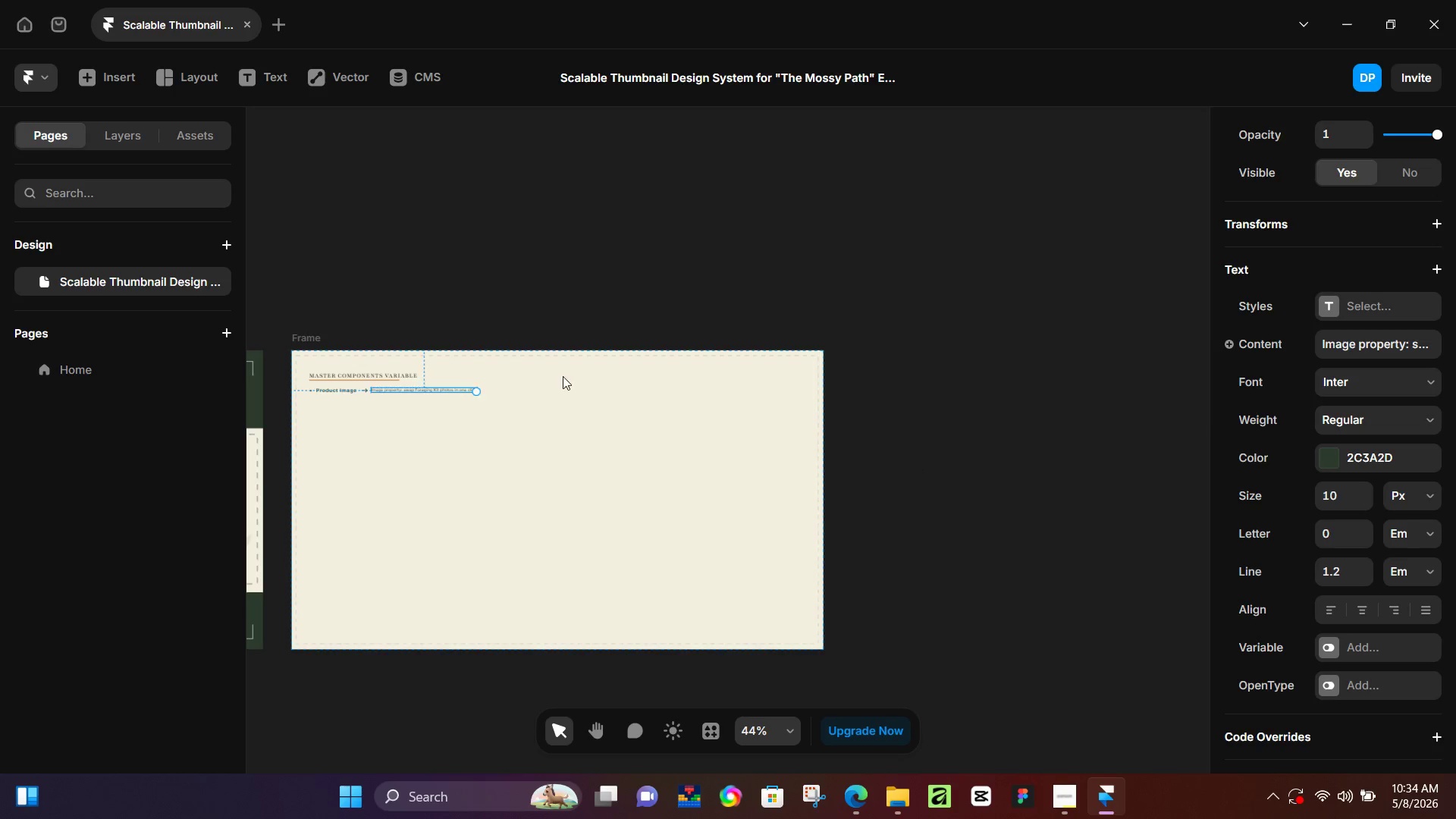 
hold_key(key=ControlLeft, duration=0.61)
 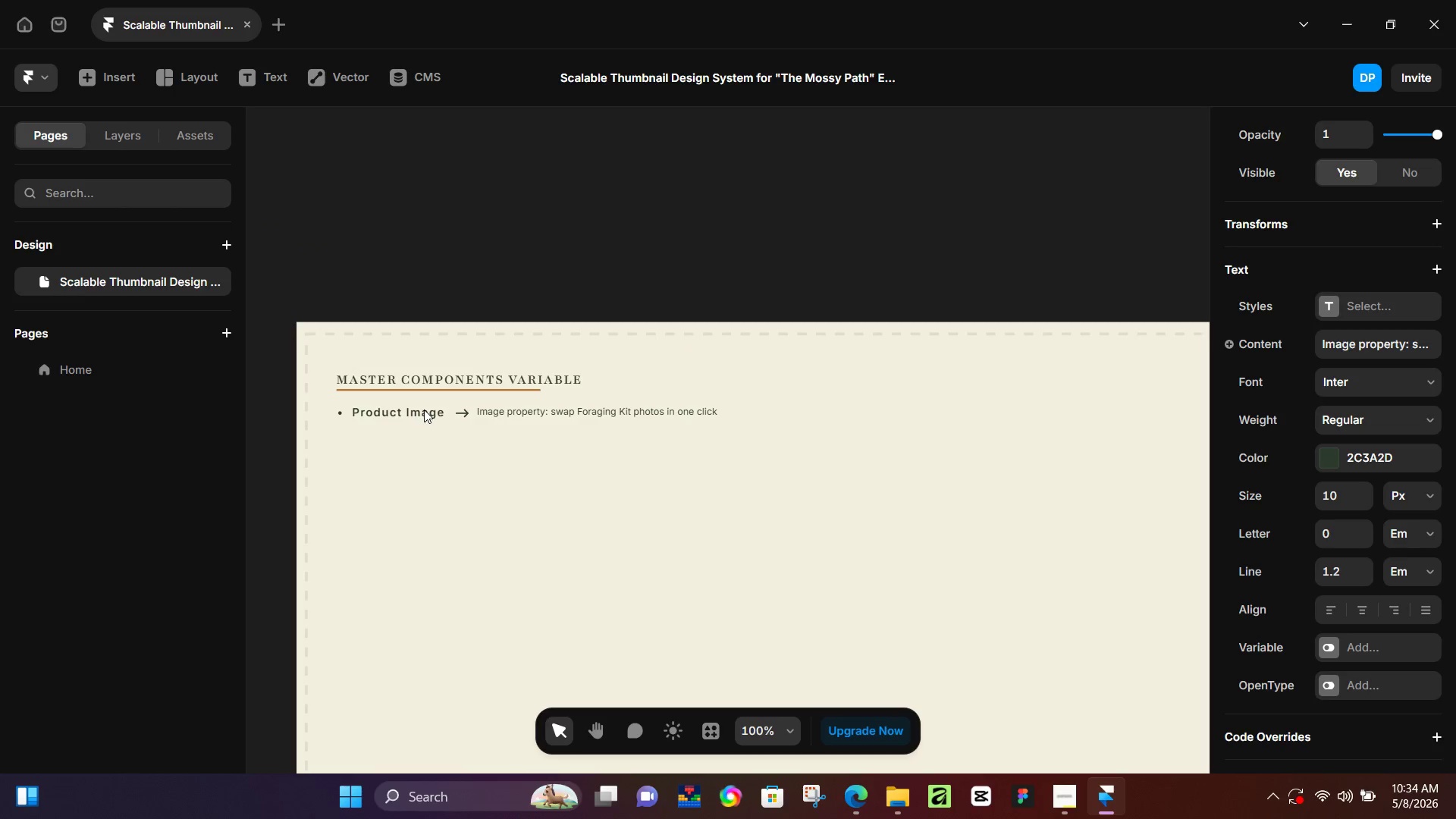 
hold_key(key=ControlLeft, duration=0.61)
 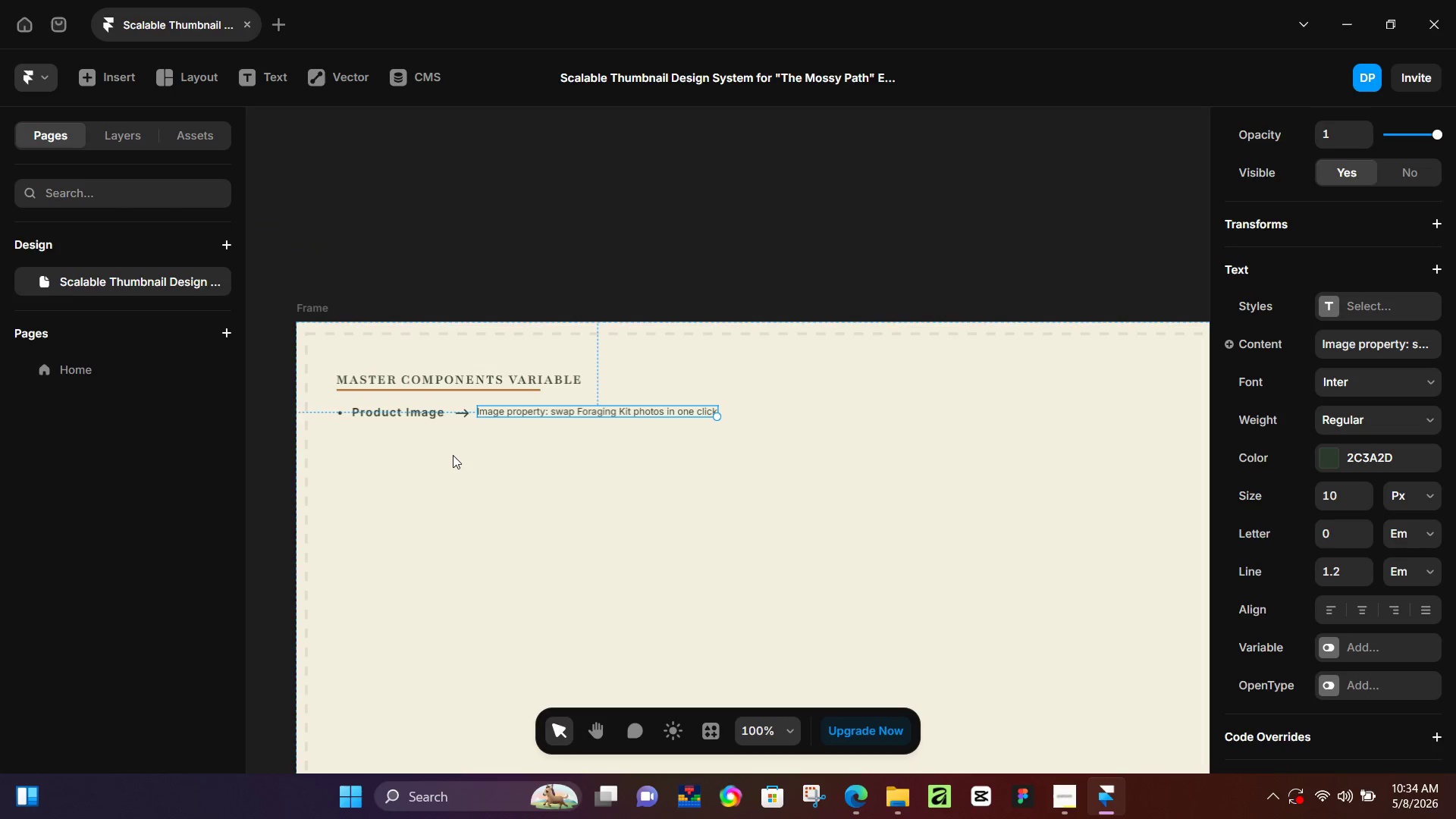 
hold_key(key=ControlLeft, duration=0.47)
 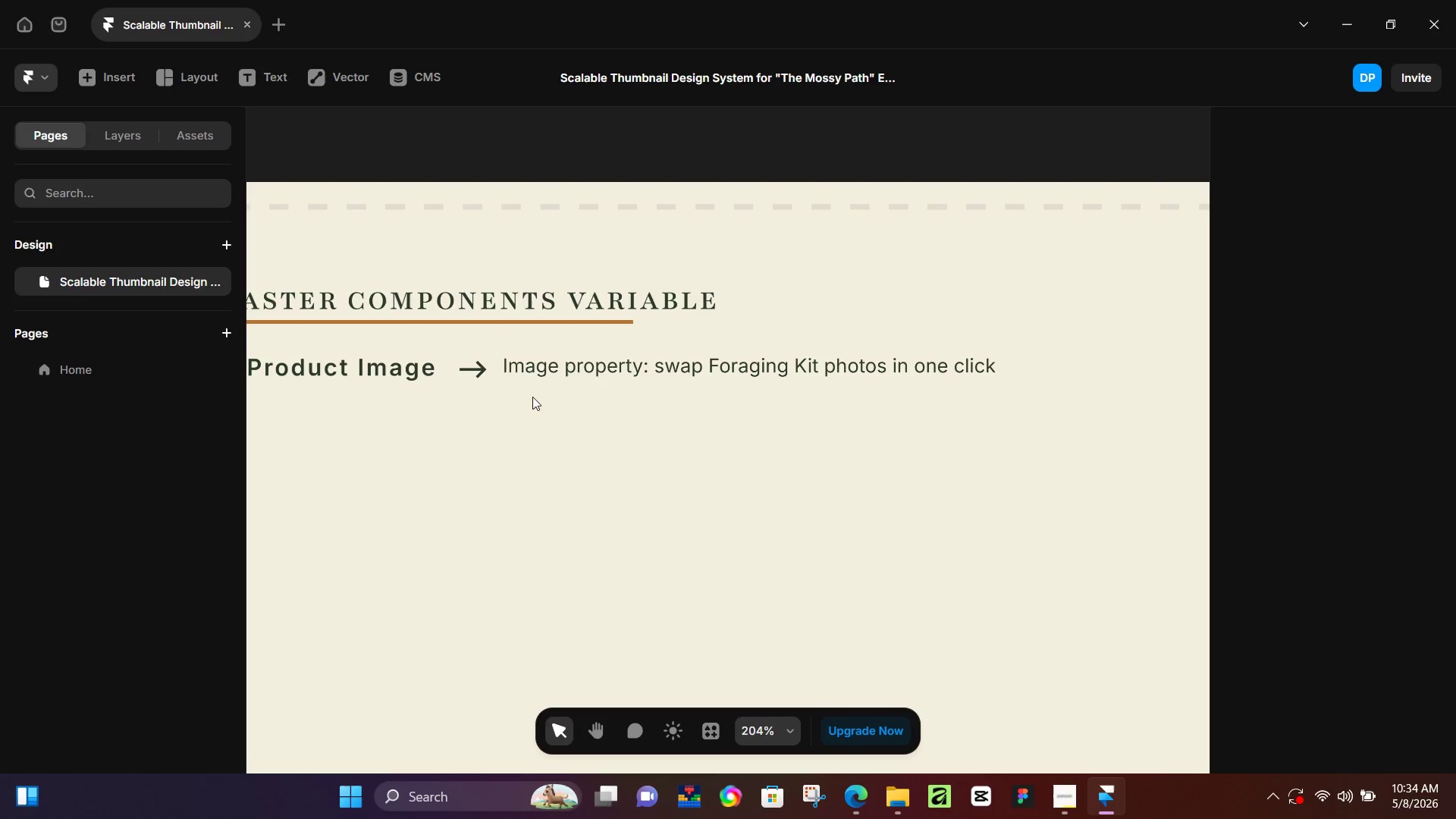 
left_click([531, 410])
 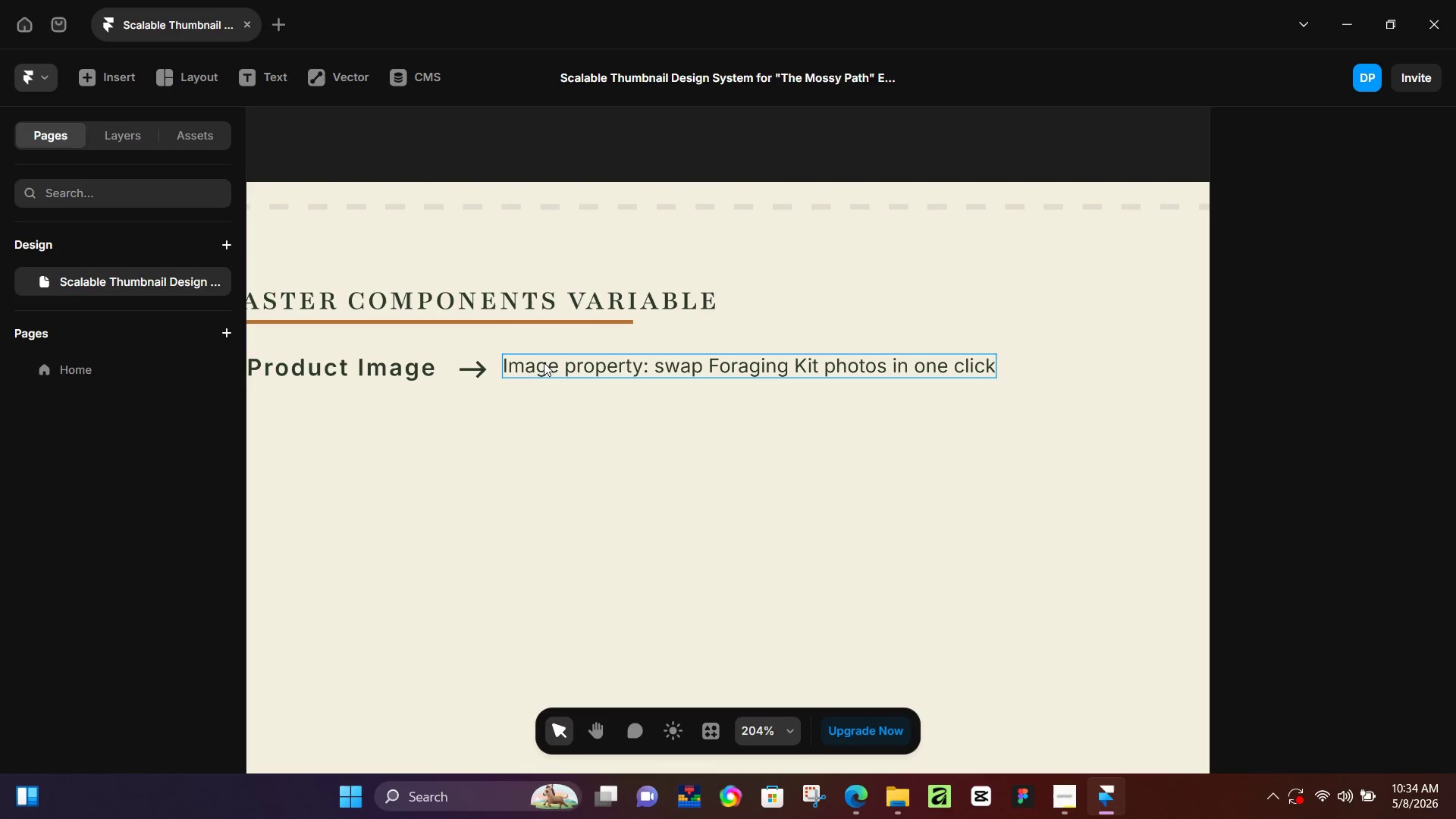 
scroll: coordinate [416, 407], scroll_direction: up, amount: 2.0
 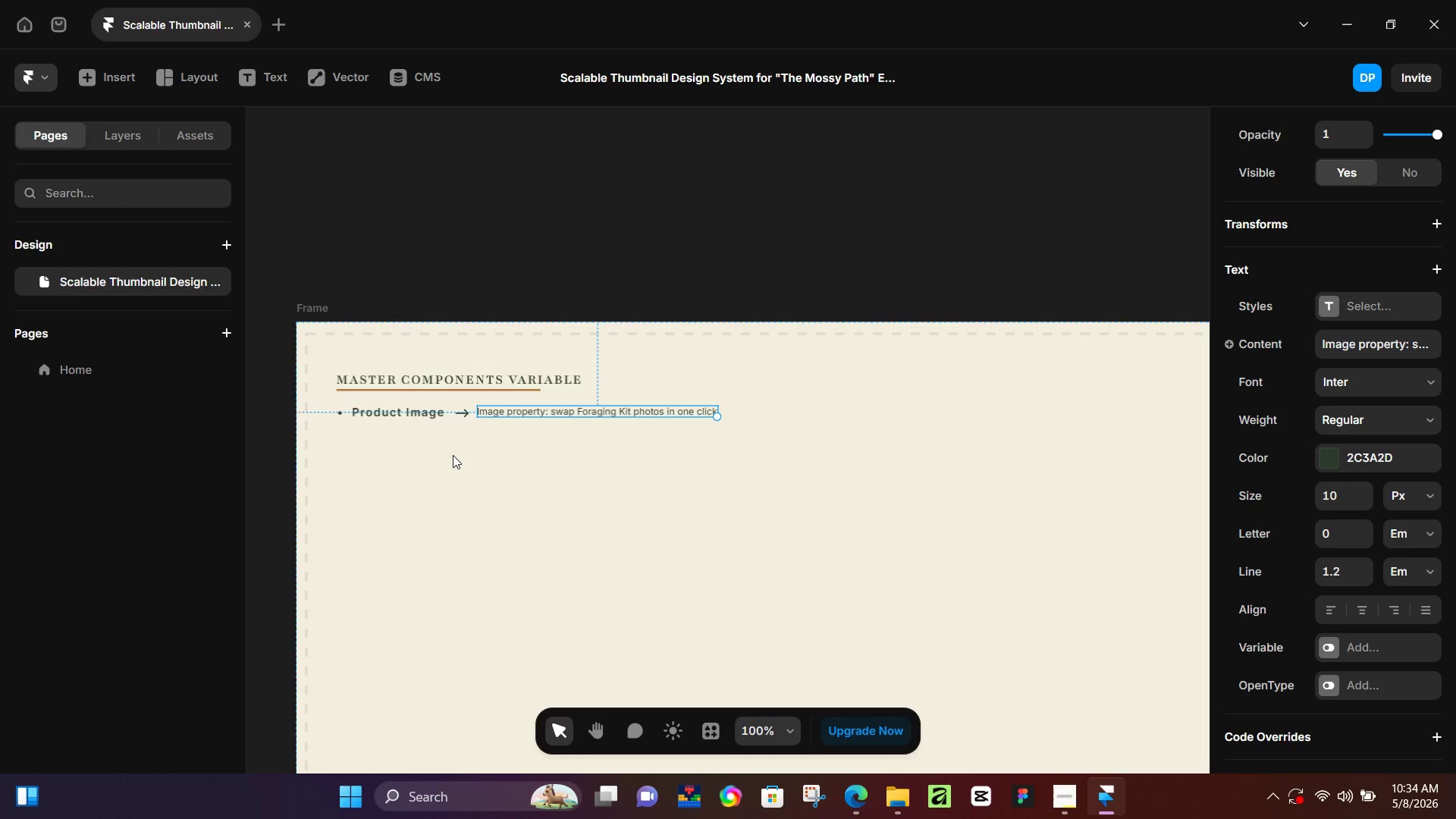 
double_click([545, 360])
 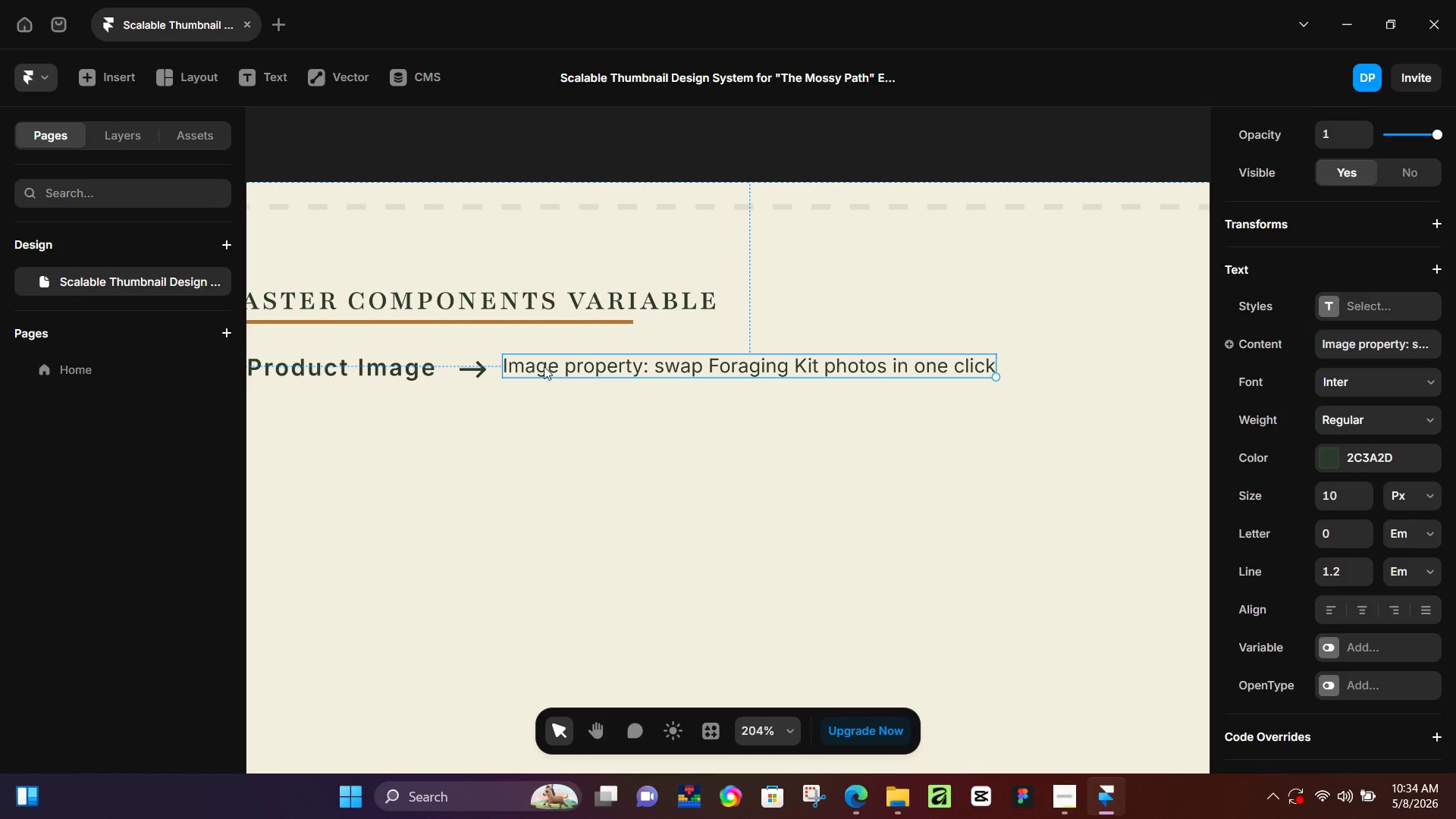 
scroll: coordinate [453, 455], scroll_direction: up, amount: 1.0
 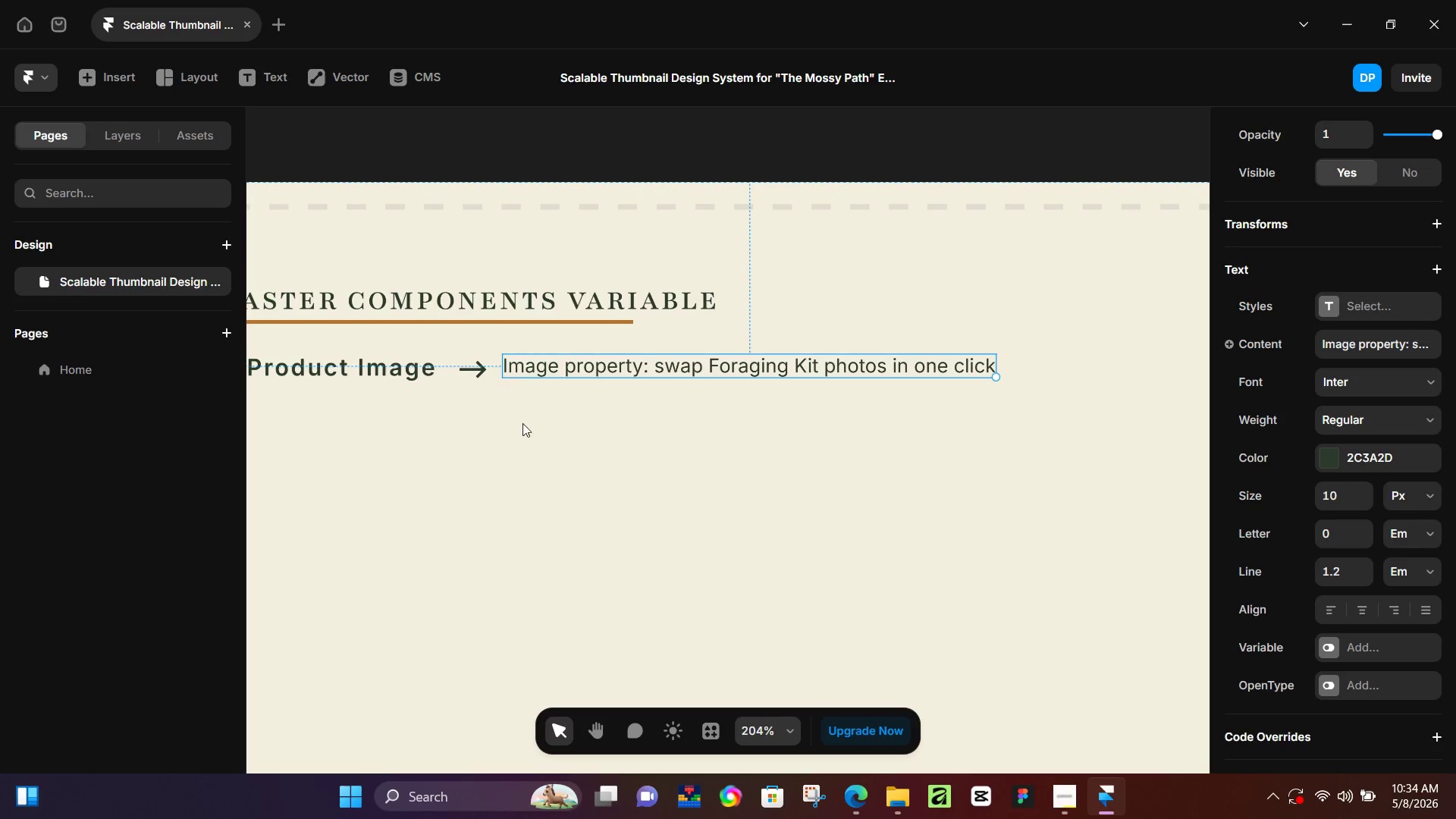 
left_click_drag(start_coordinate=[544, 366], to_coordinate=[556, 372])
 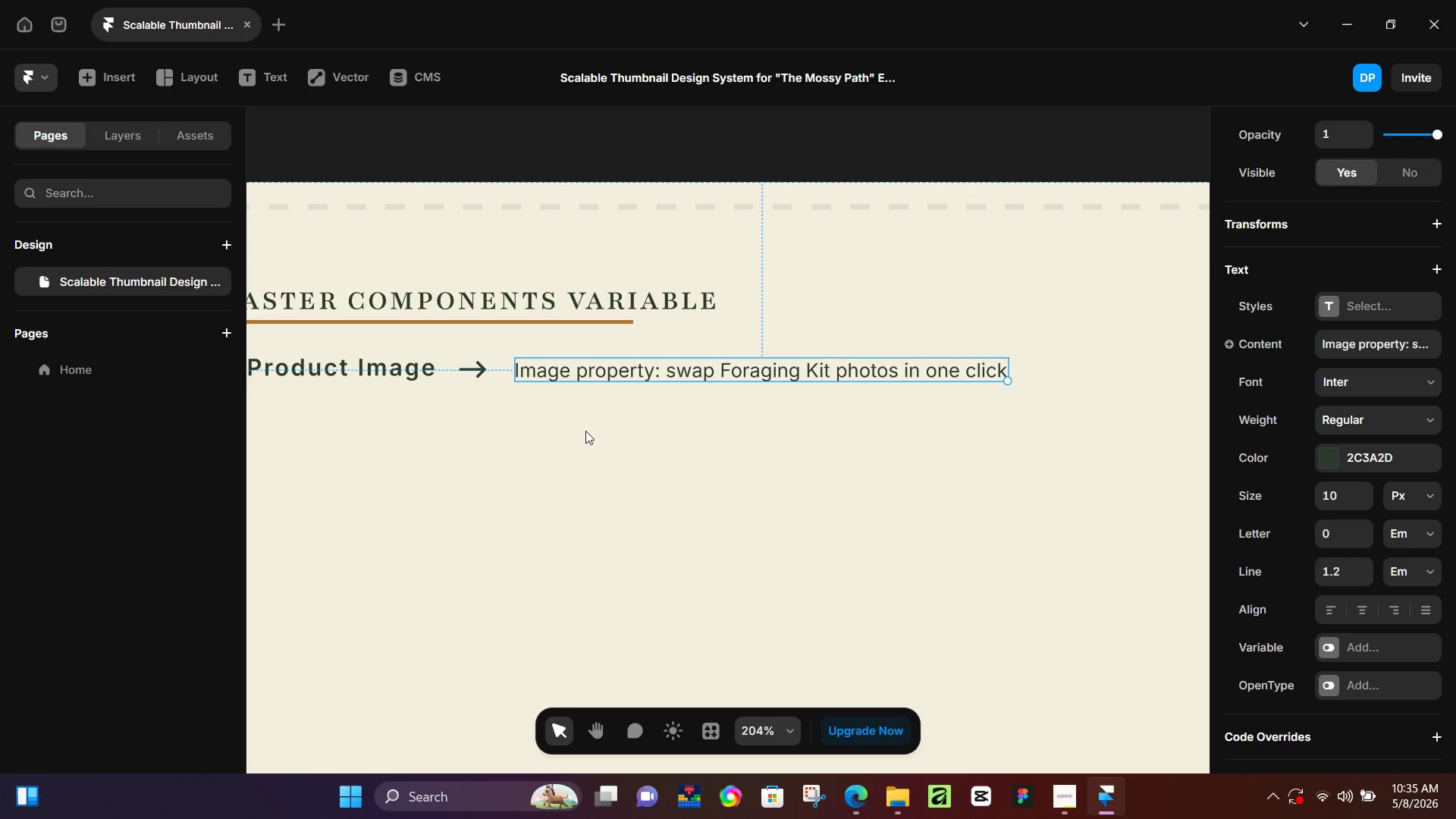 
left_click([585, 431])
 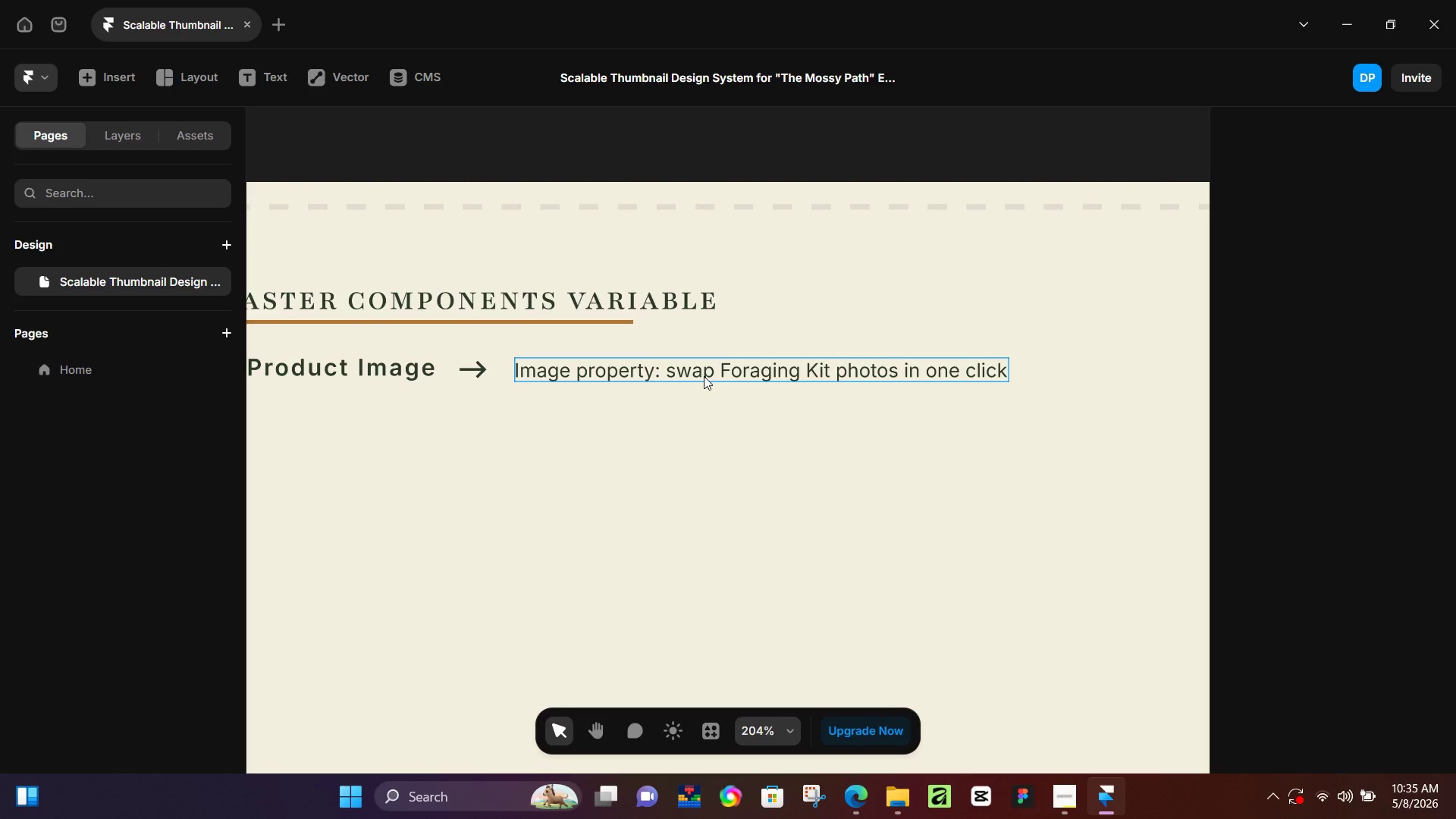 
wait(5.09)
 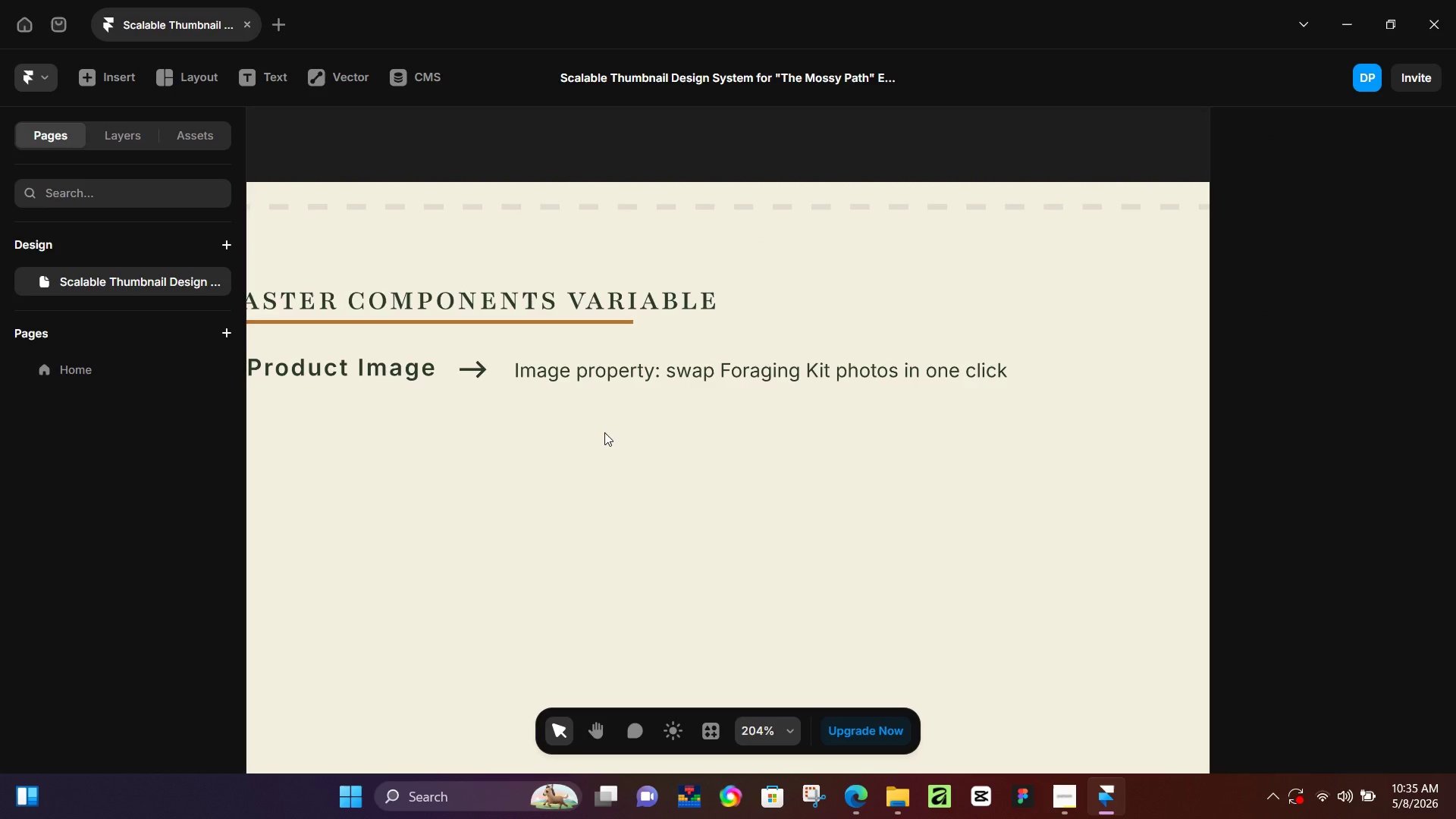 
hold_key(key=Space, duration=0.5)
 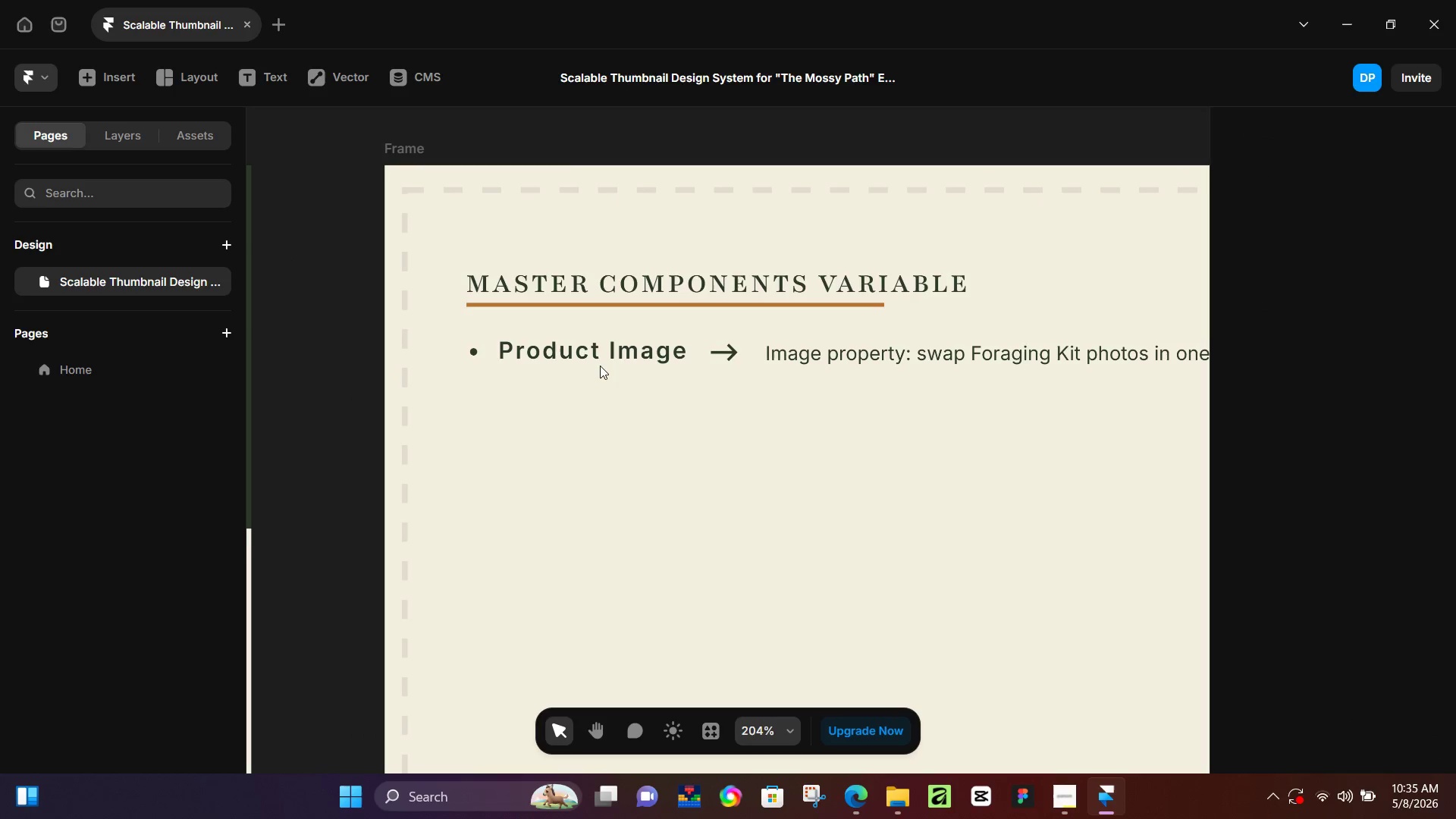 
left_click_drag(start_coordinate=[620, 450], to_coordinate=[873, 433])
 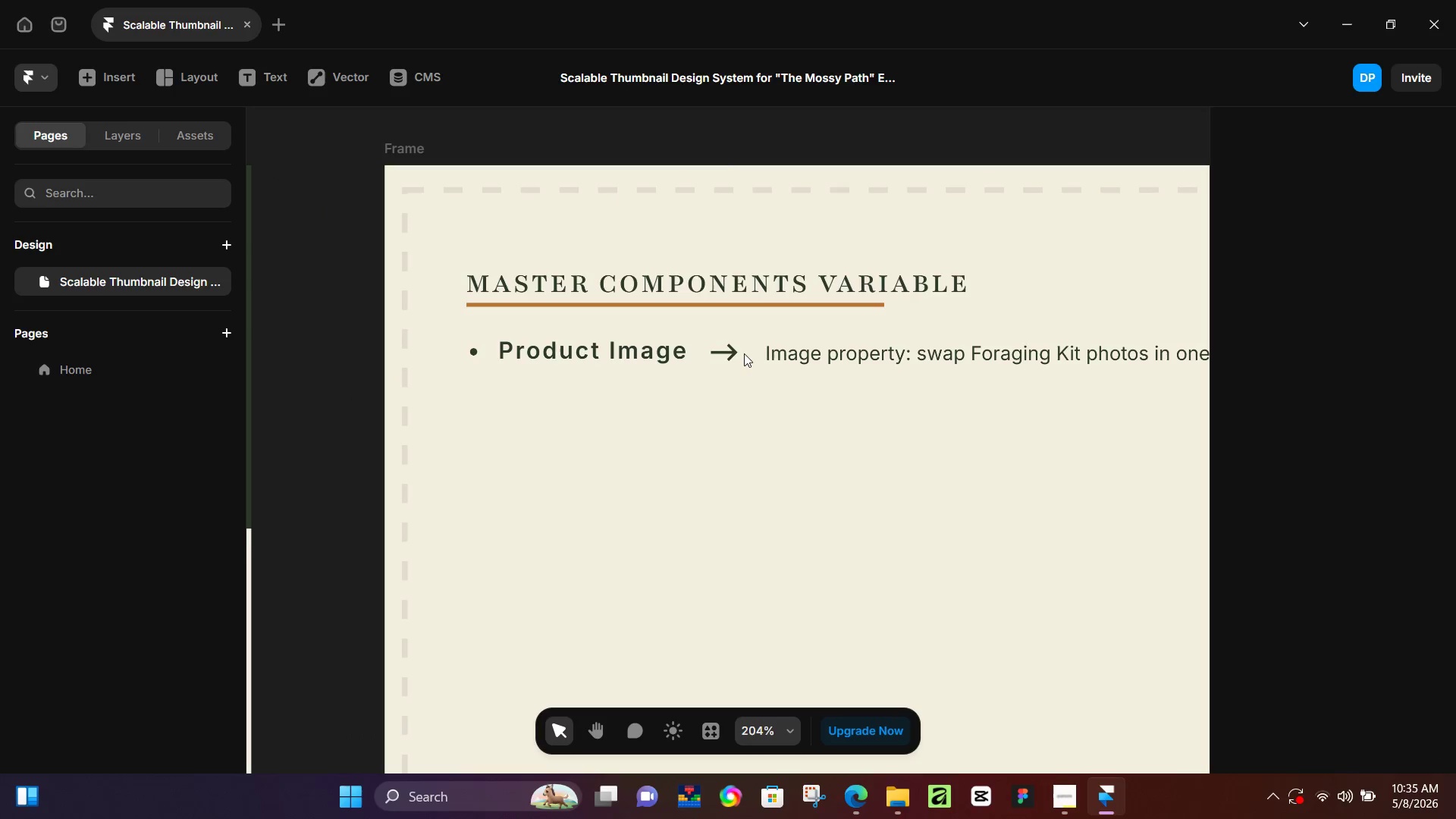 
left_click([665, 354])
 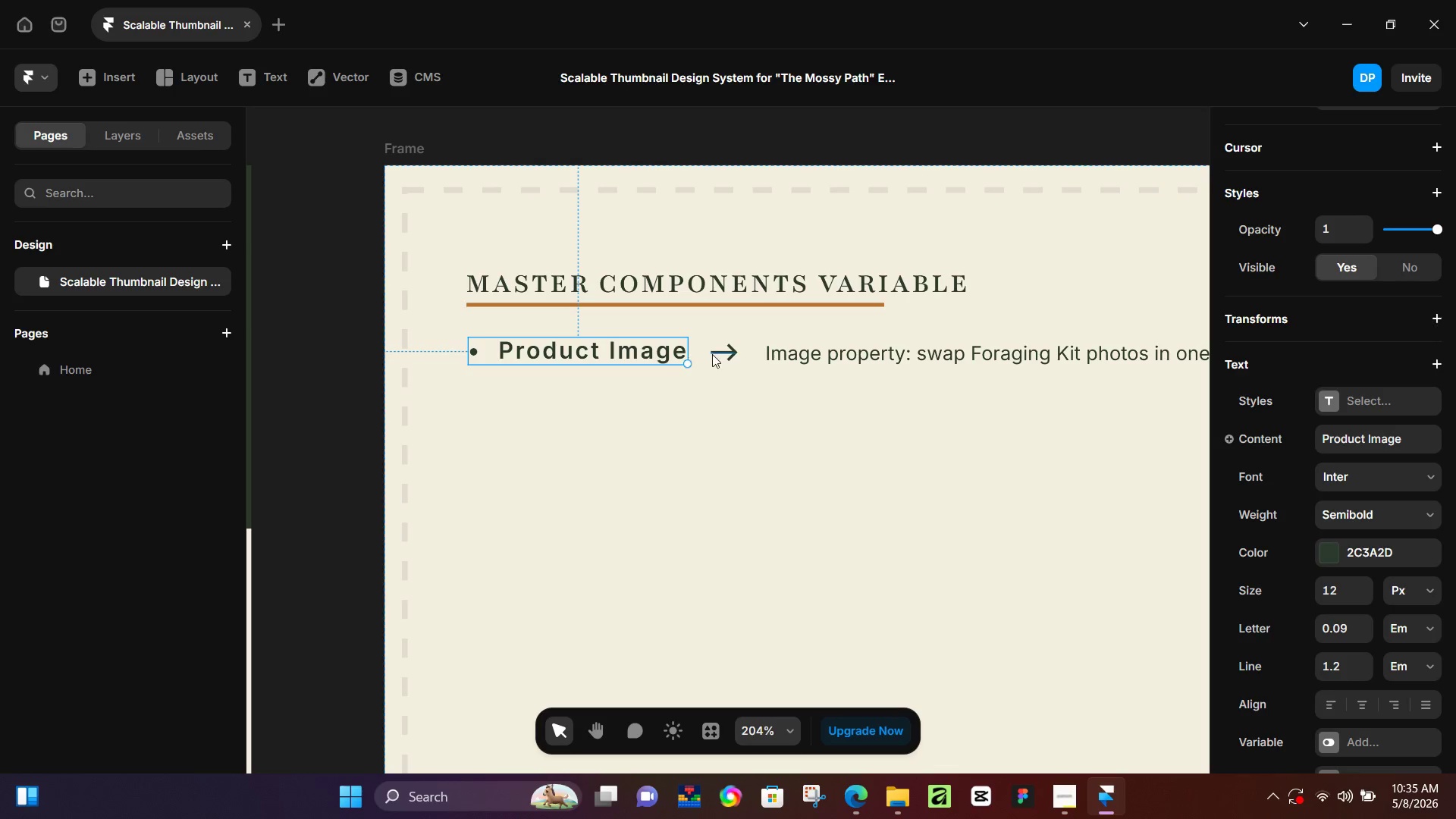 
hold_key(key=ShiftLeft, duration=1.19)
left_click([721, 352])
 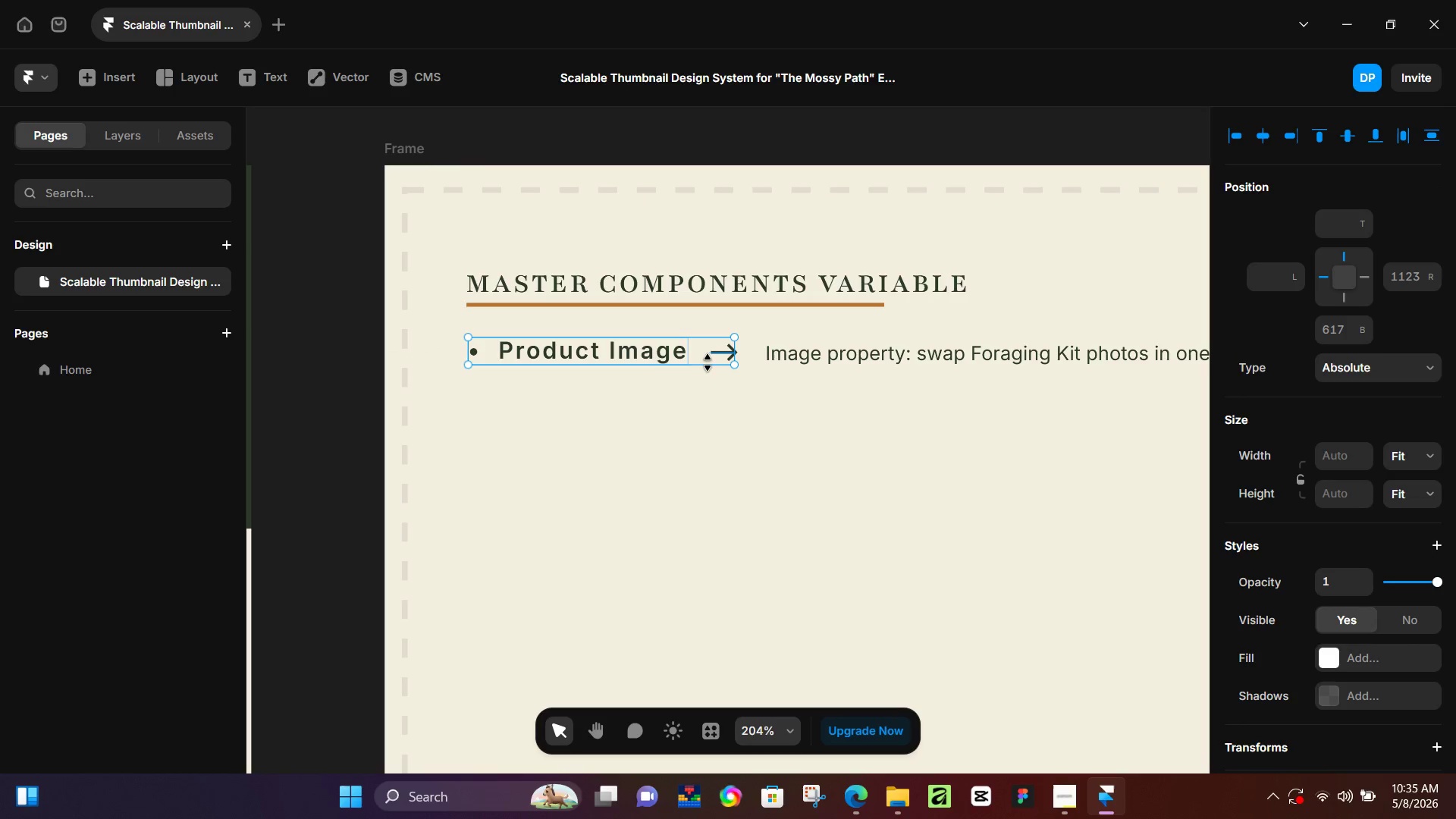 
left_click([704, 358])
 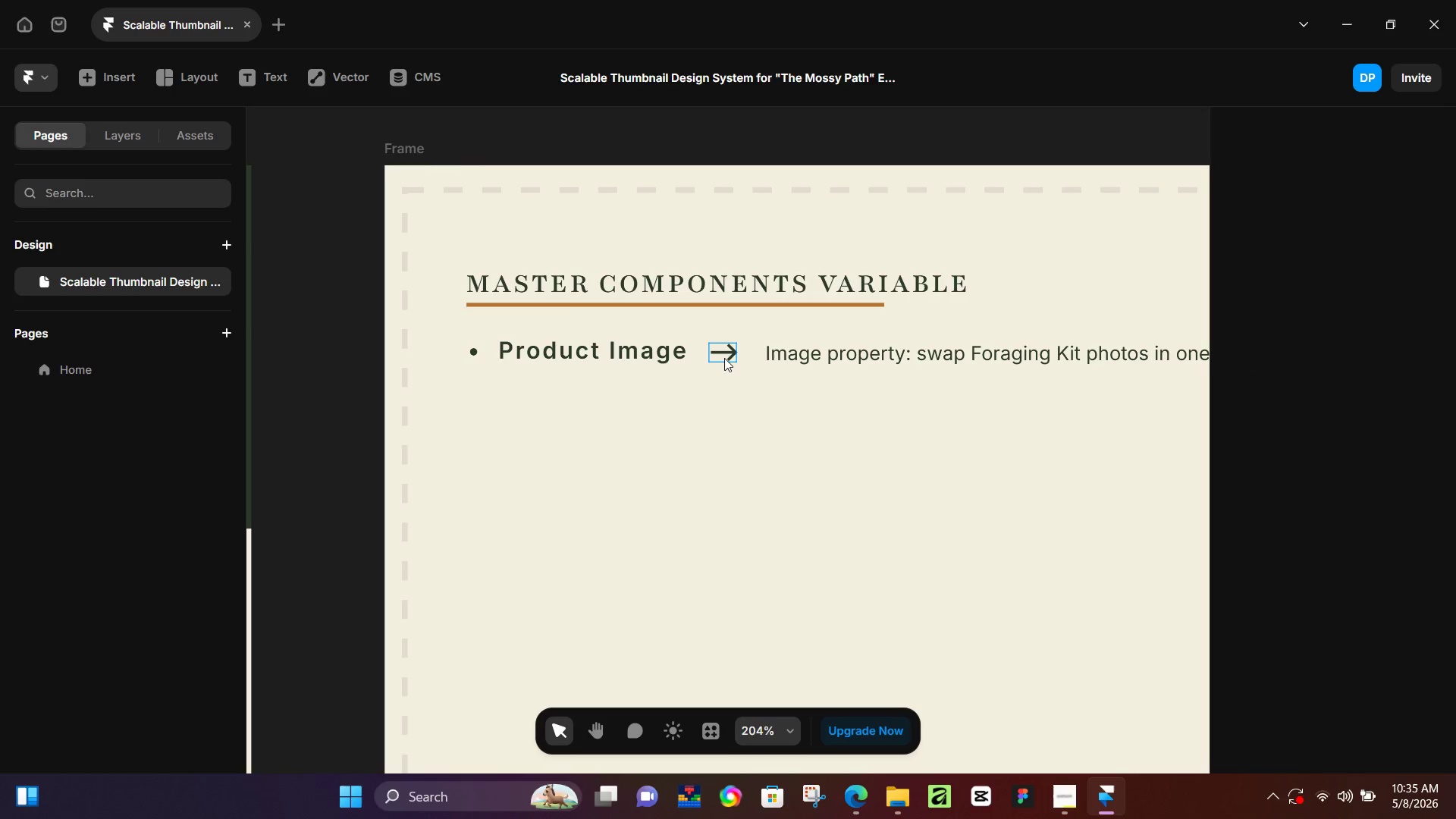 
left_click([724, 358])
 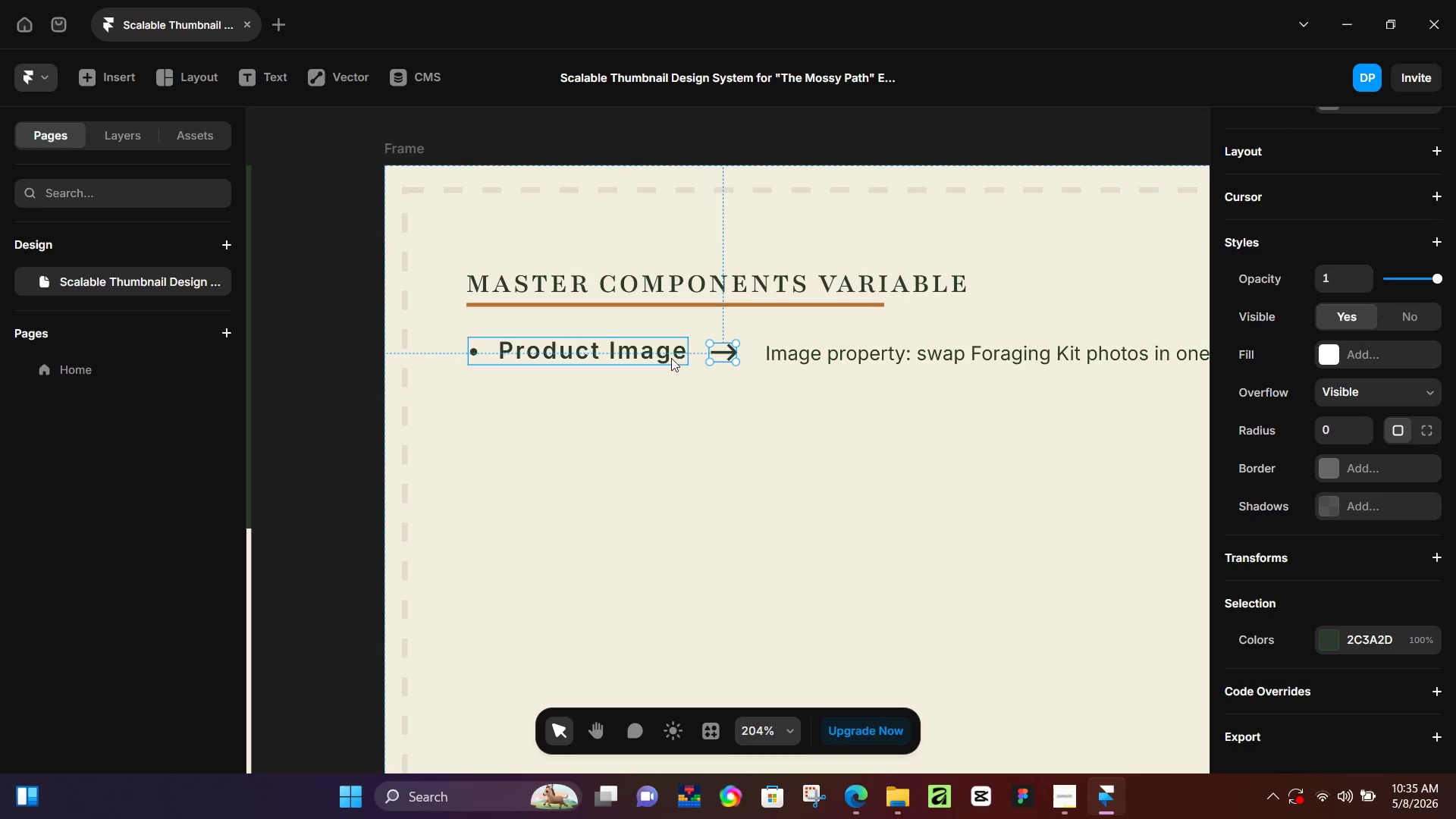 
hold_key(key=ShiftLeft, duration=1.33)
left_click([652, 355])
 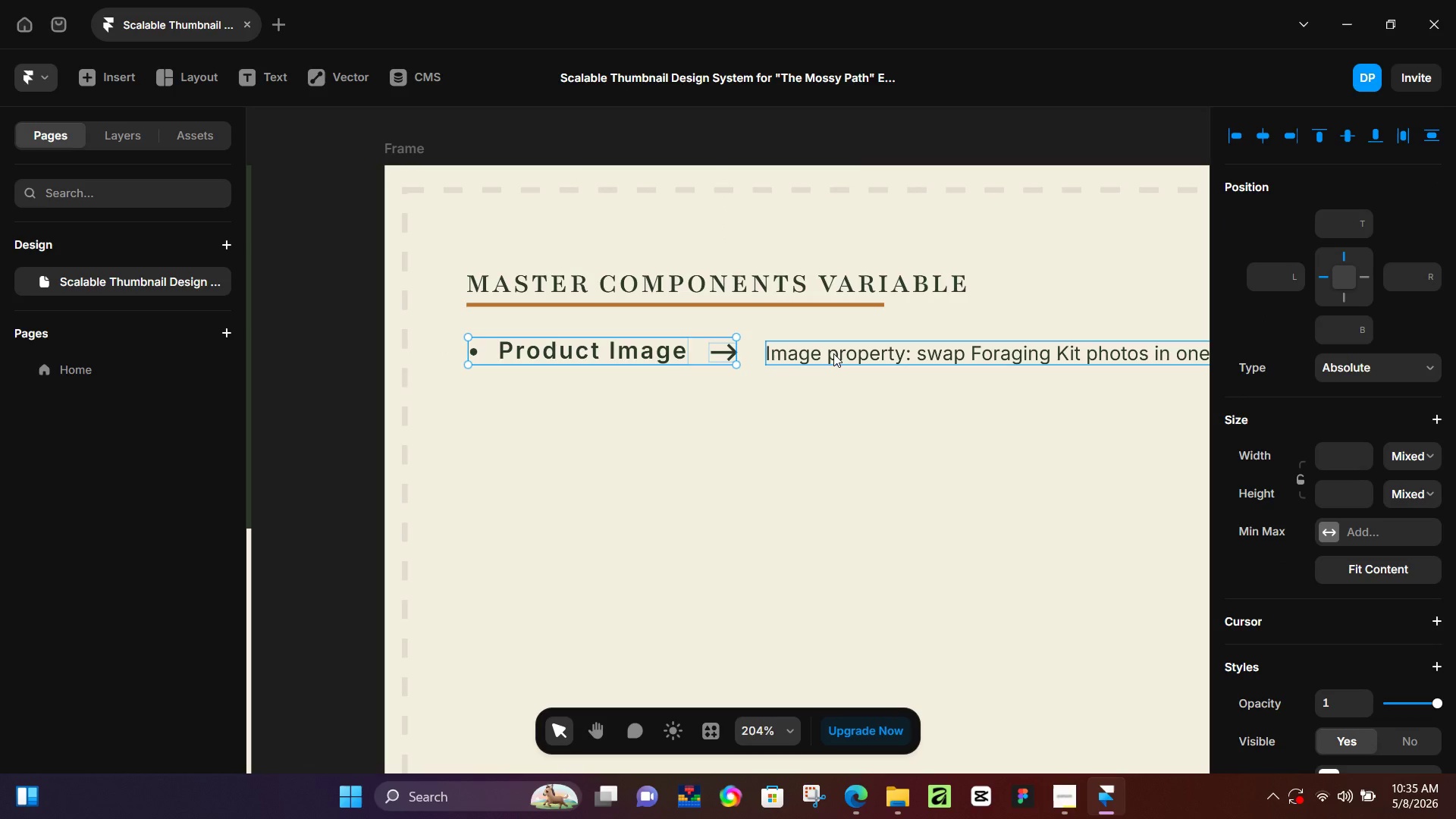 
left_click([833, 353])
 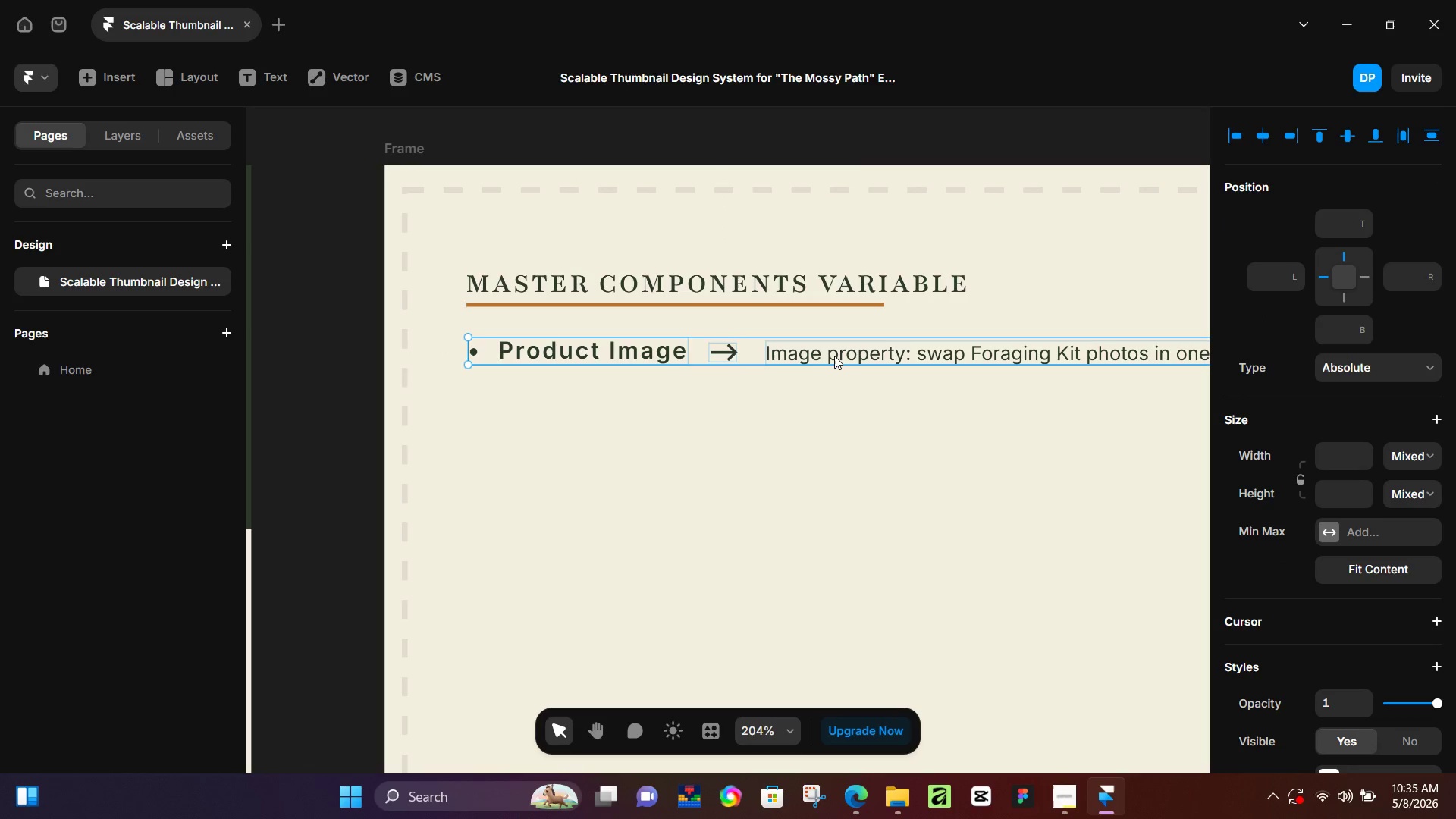 
key(Alt+Control+Enter)
 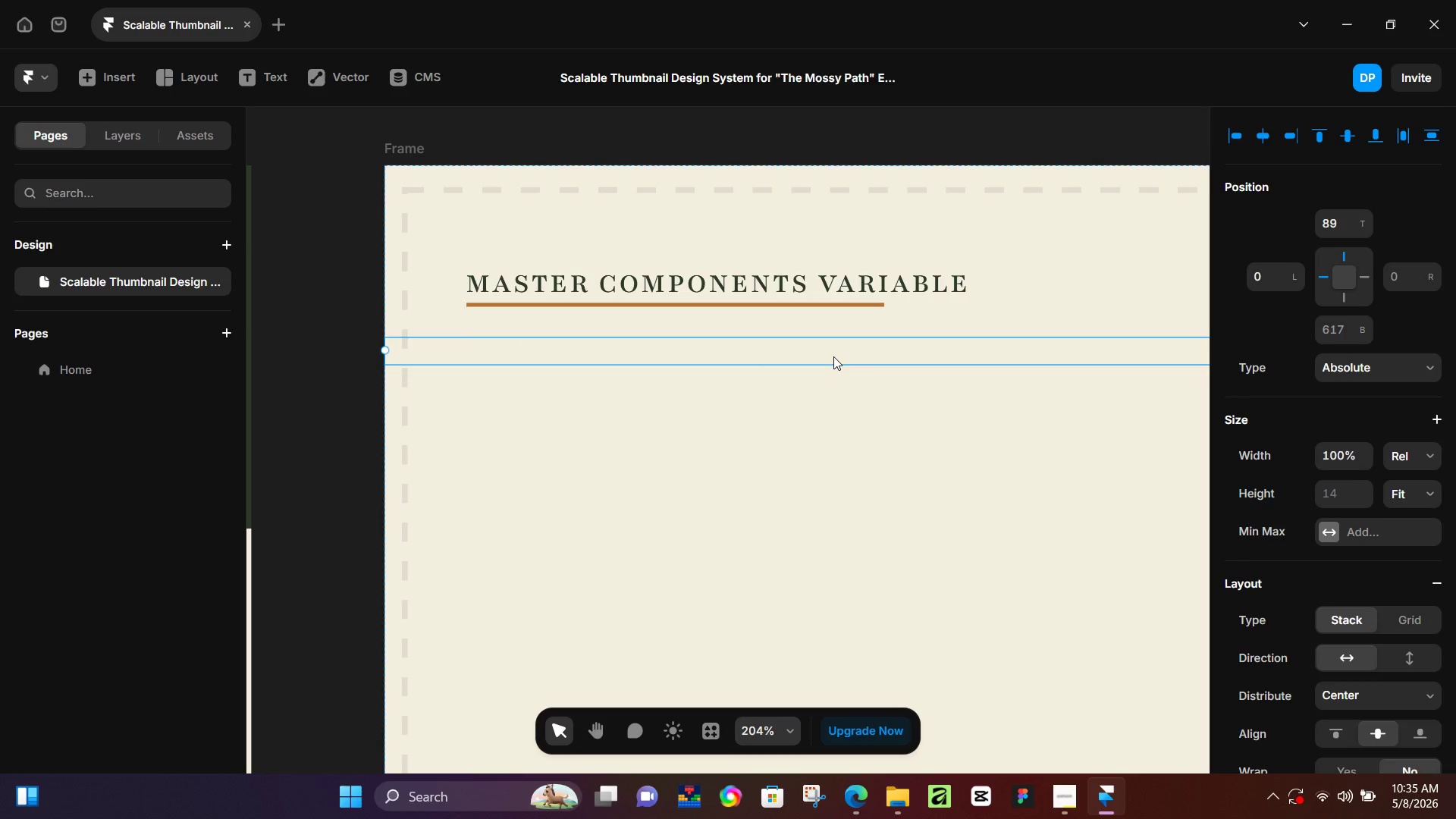 
hold_key(key=ControlLeft, duration=0.5)
 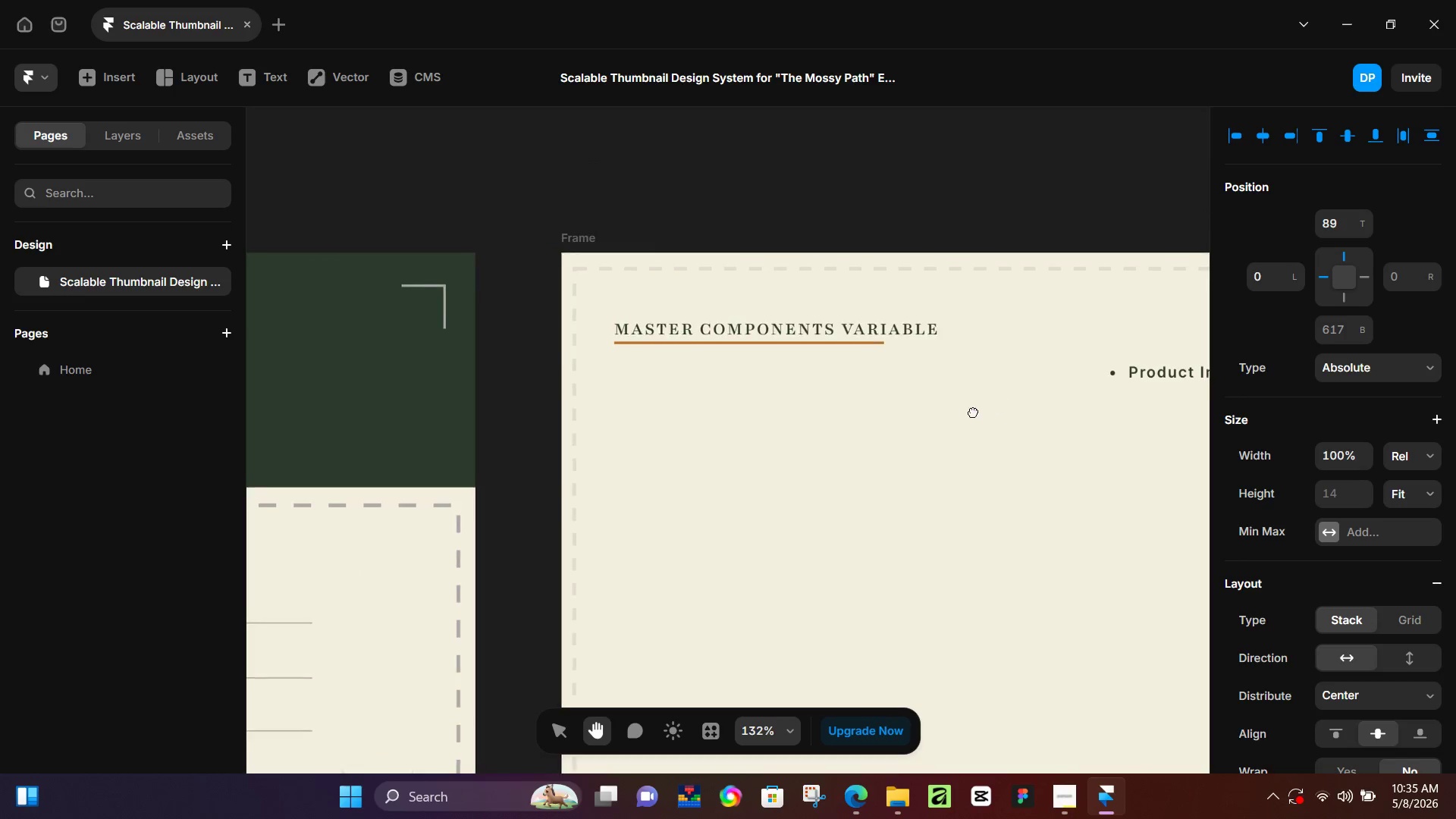 
hold_key(key=Space, duration=0.69)
 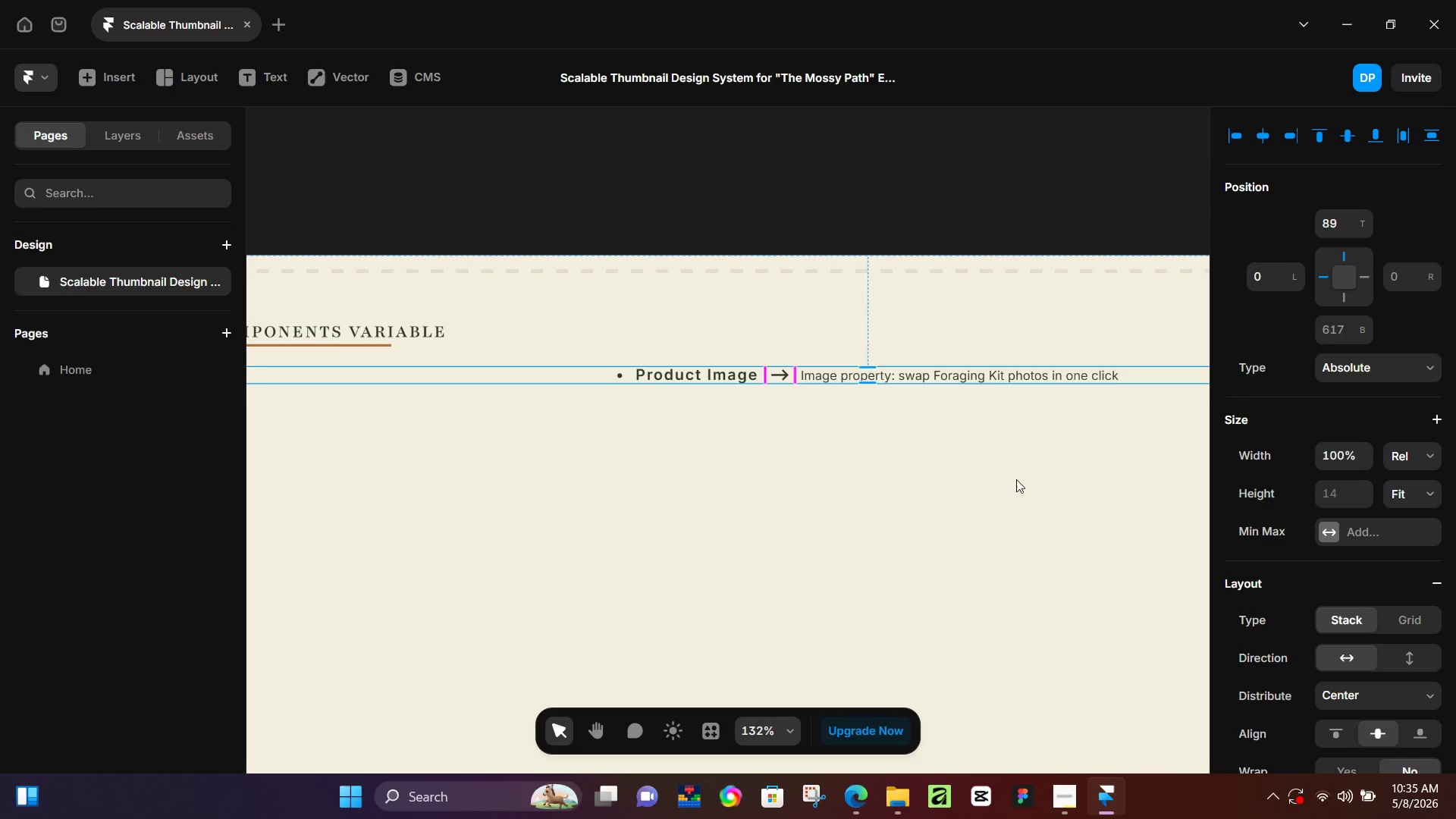 
left_click_drag(start_coordinate=[993, 405], to_coordinate=[498, 410])
 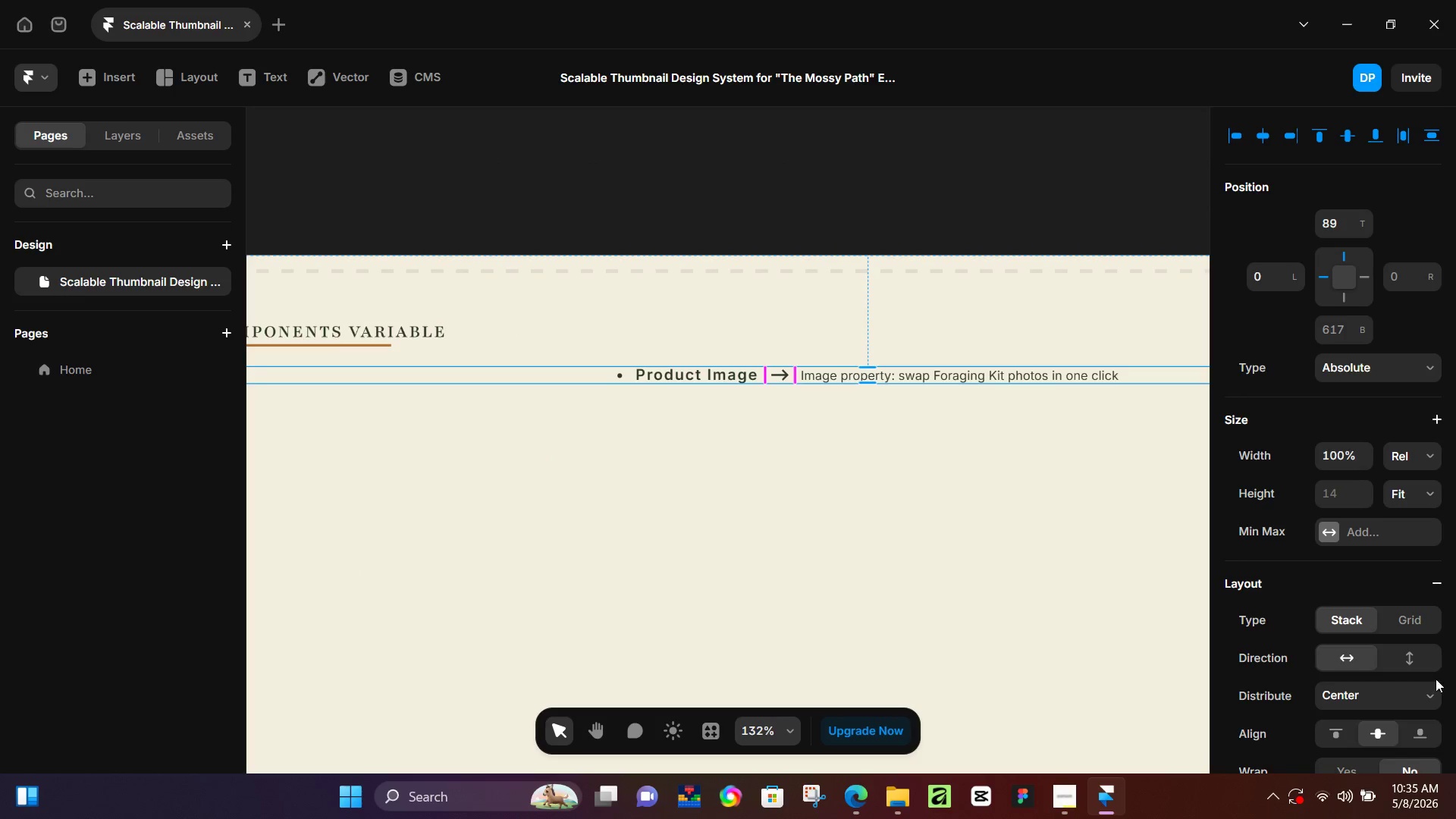 
scroll: coordinate [1349, 633], scroll_direction: down, amount: 8.0
 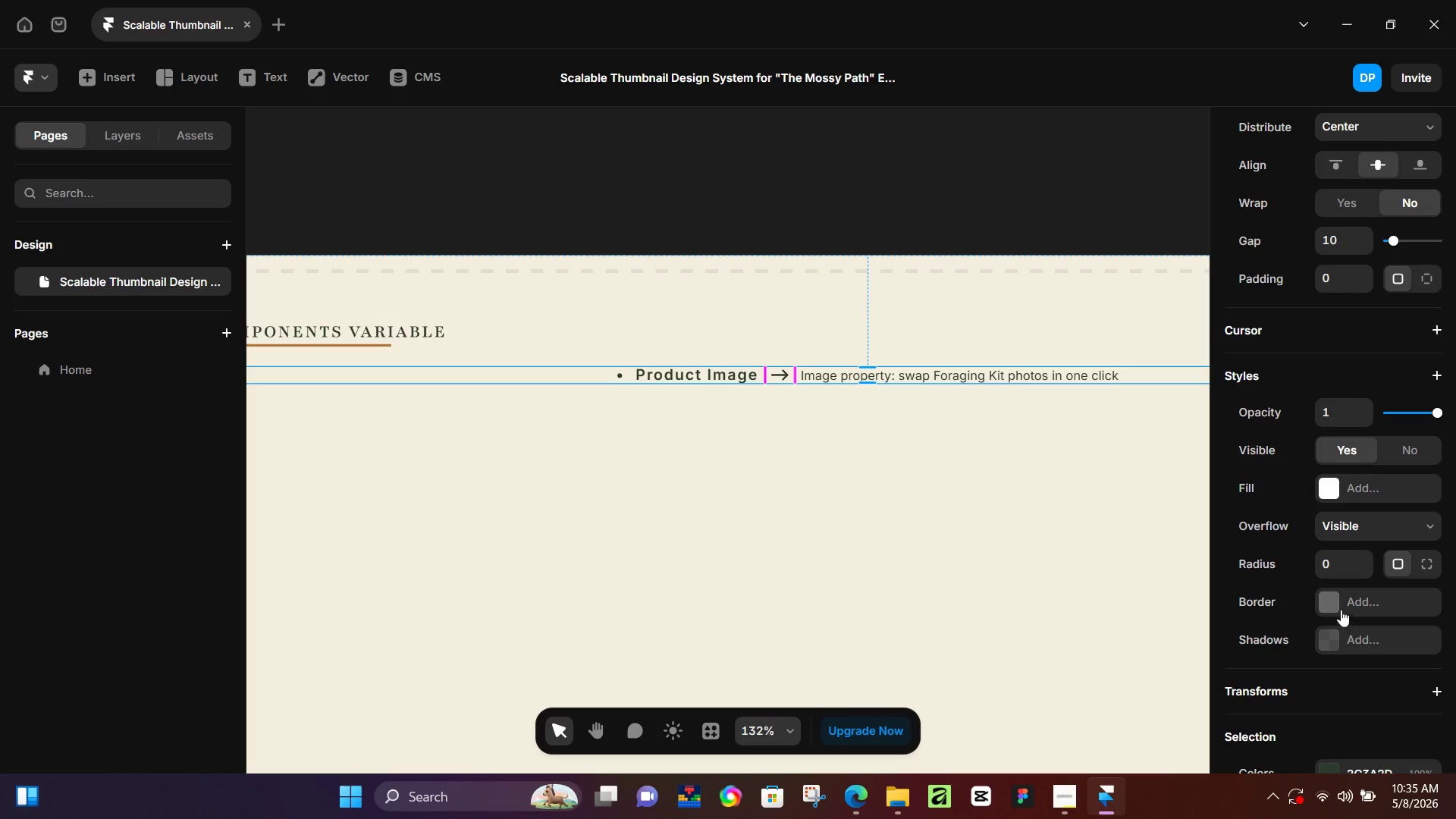 
scroll: coordinate [1327, 500], scroll_direction: up, amount: 7.0
 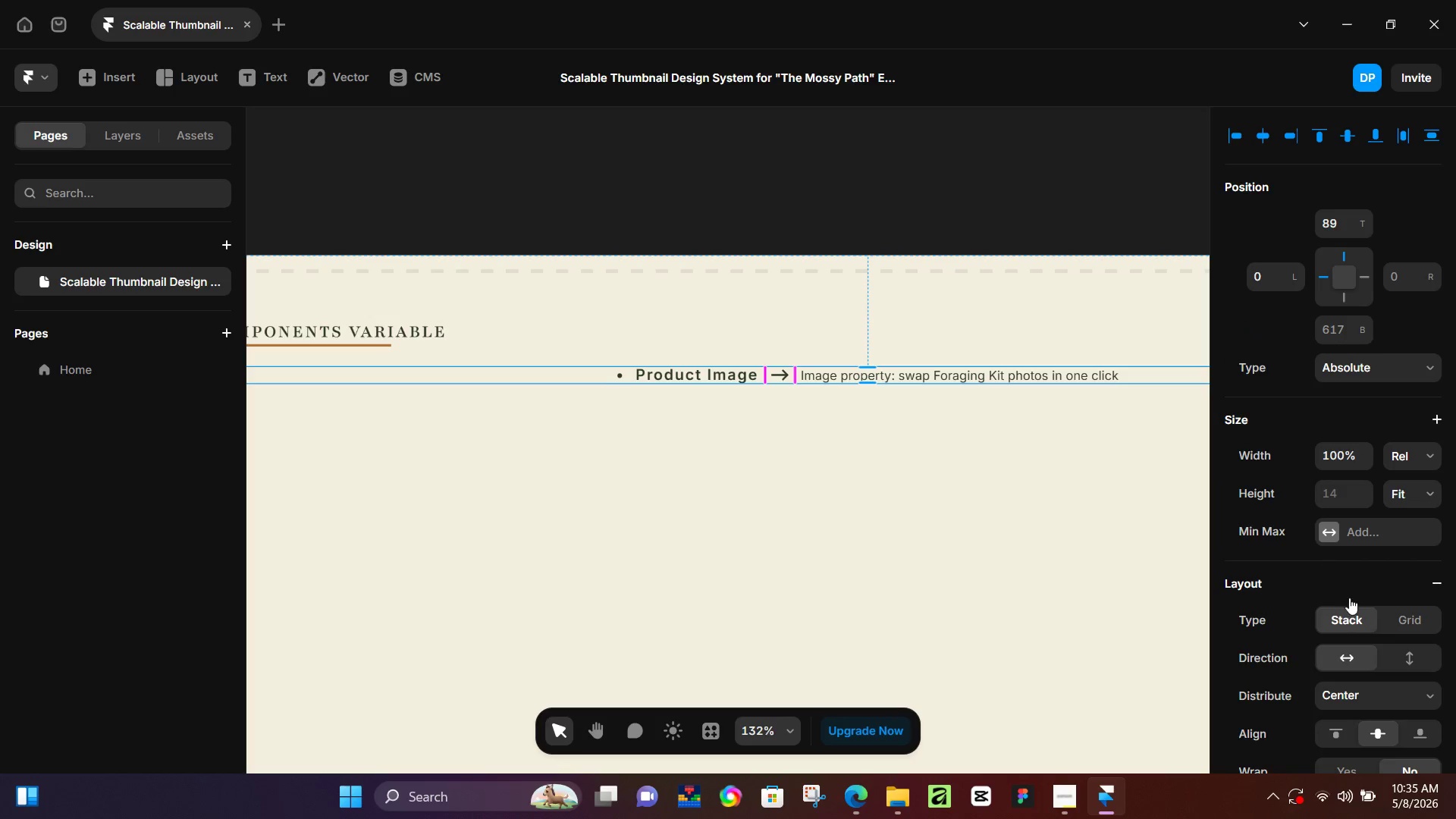 
scroll: coordinate [1356, 601], scroll_direction: down, amount: 2.0
 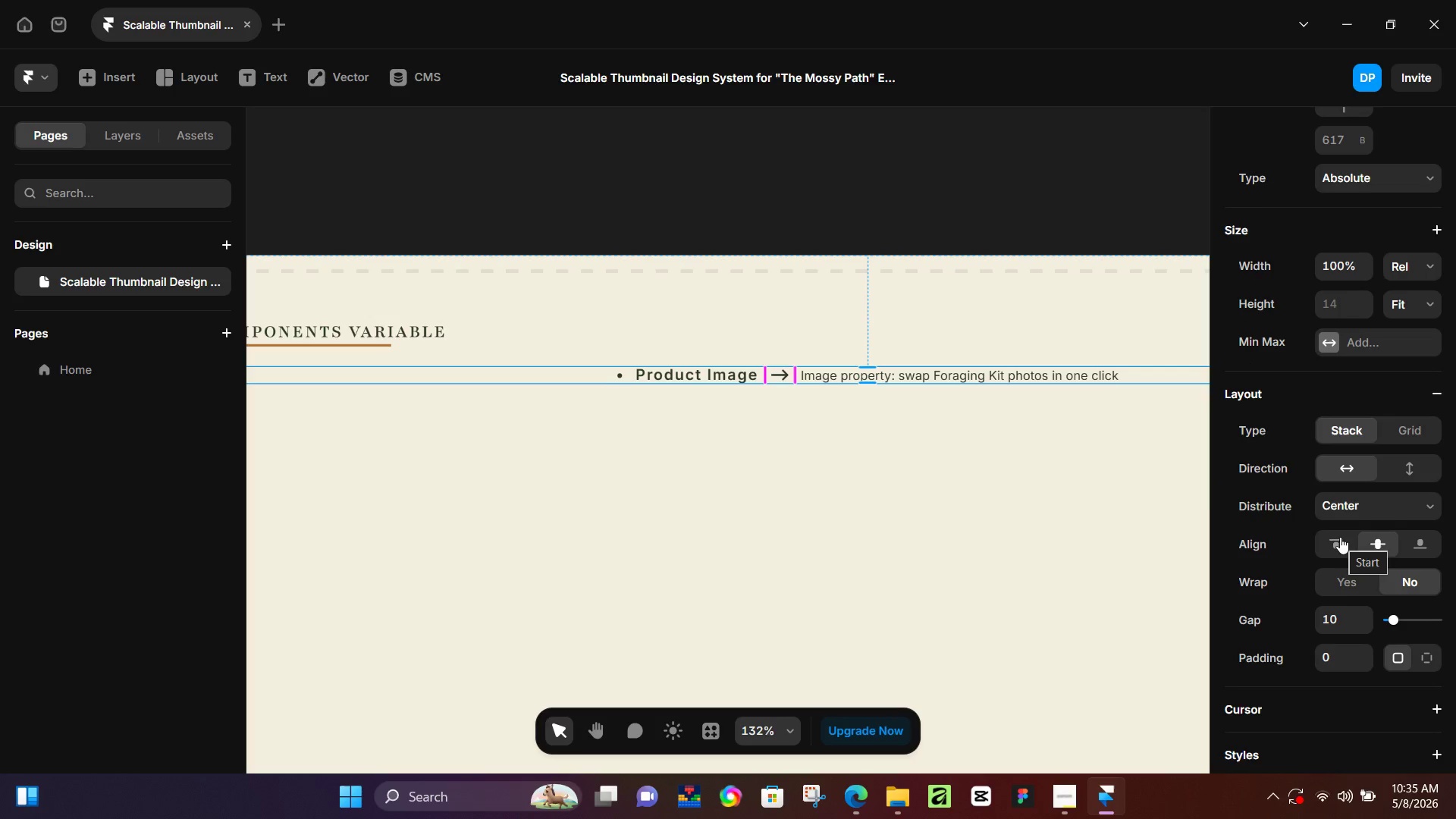 
hold_key(key=ControlLeft, duration=0.92)
 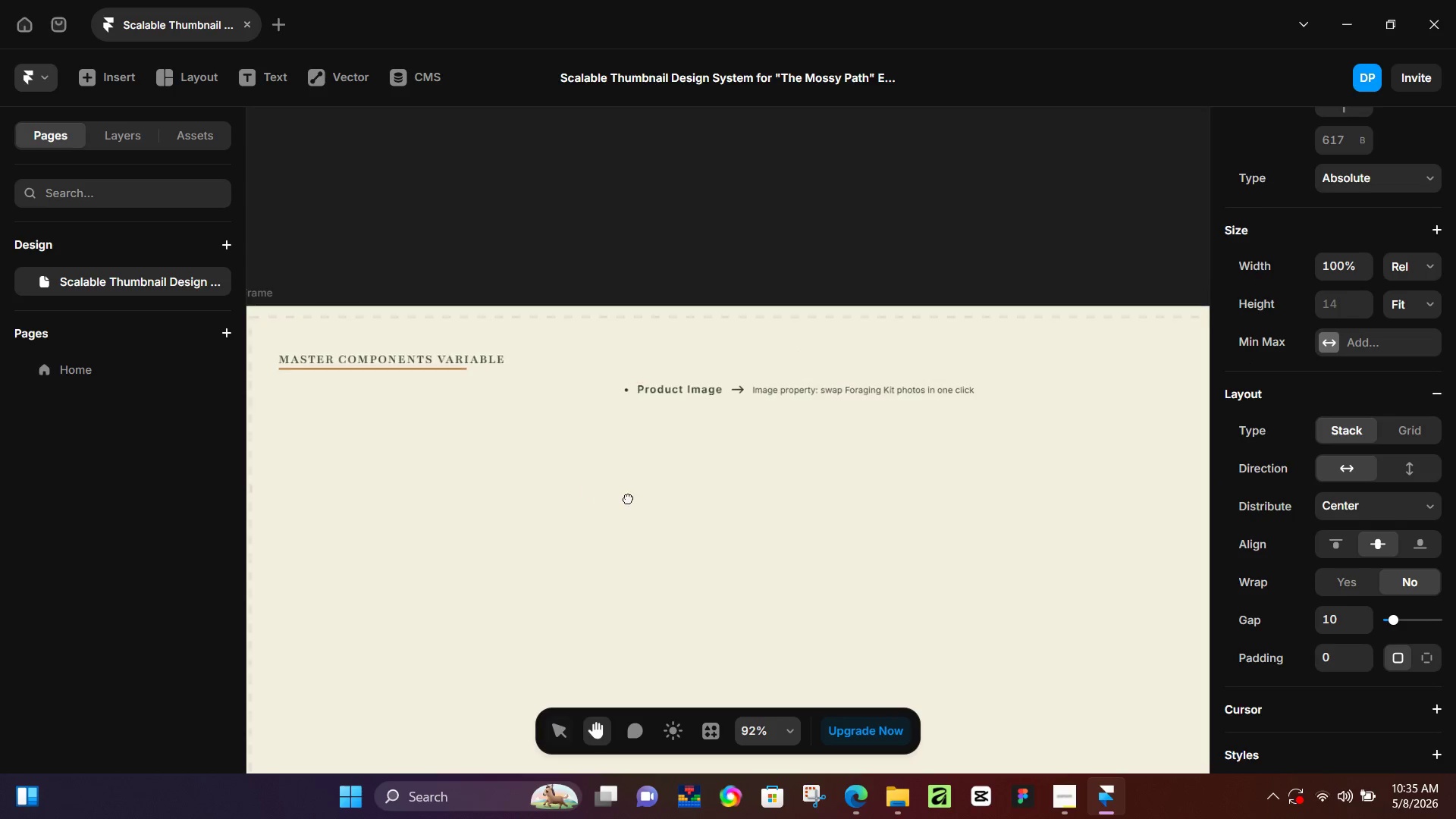 
hold_key(key=Space, duration=0.47)
 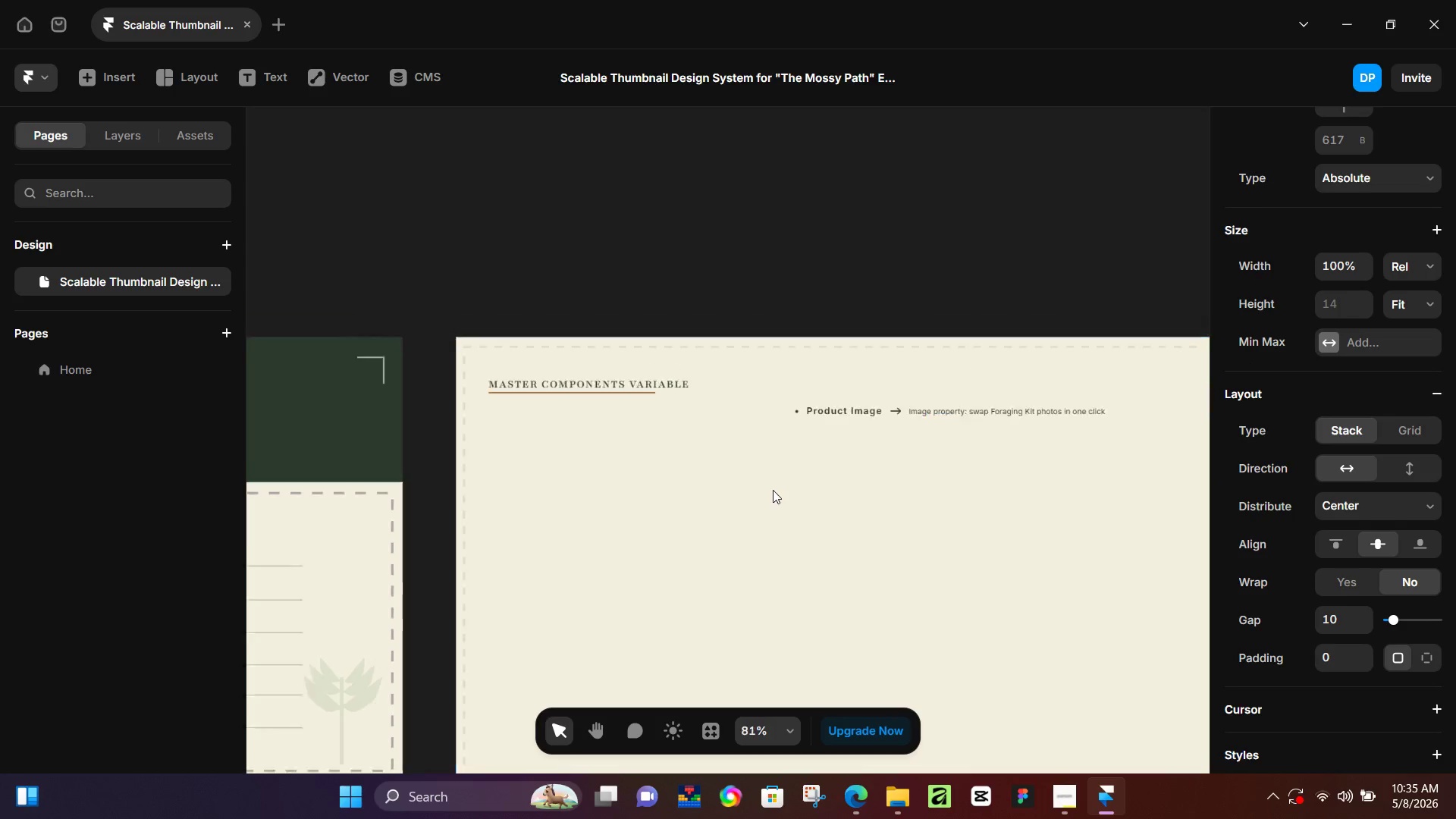 
left_click_drag(start_coordinate=[595, 491], to_coordinate=[769, 503])
 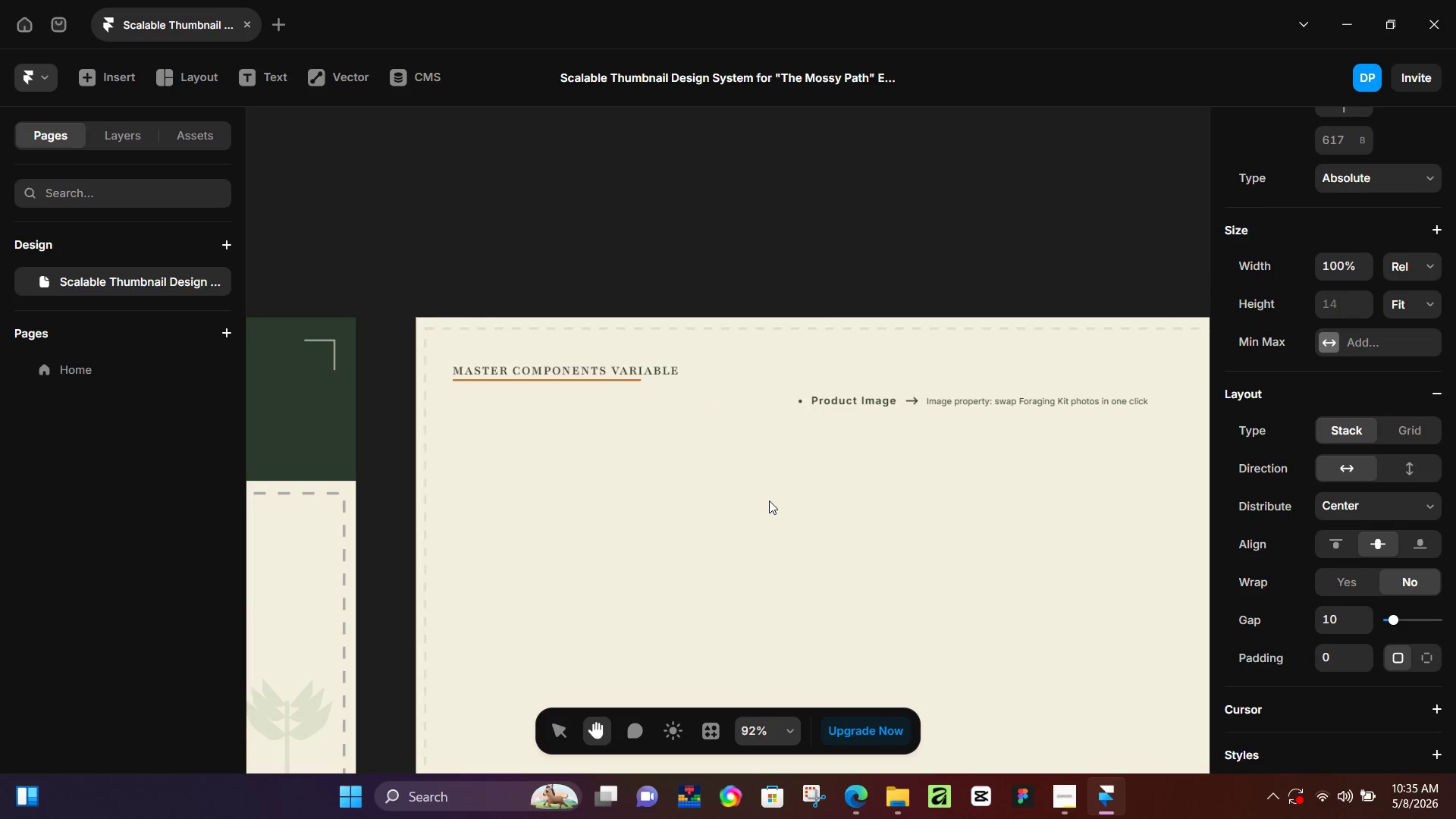 
scroll: coordinate [617, 413], scroll_direction: down, amount: 2.0
 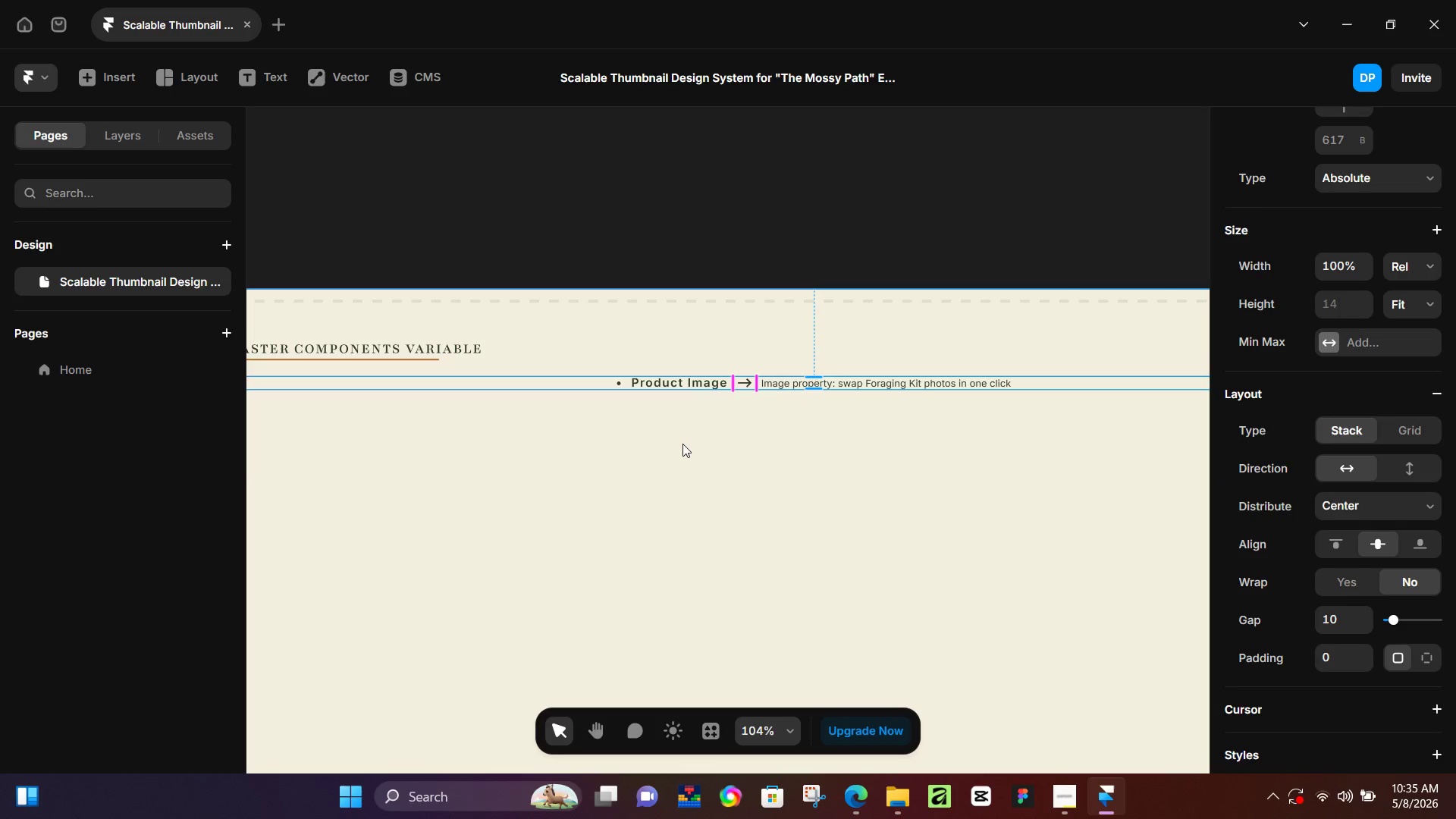 
hold_key(key=ControlLeft, duration=0.52)
 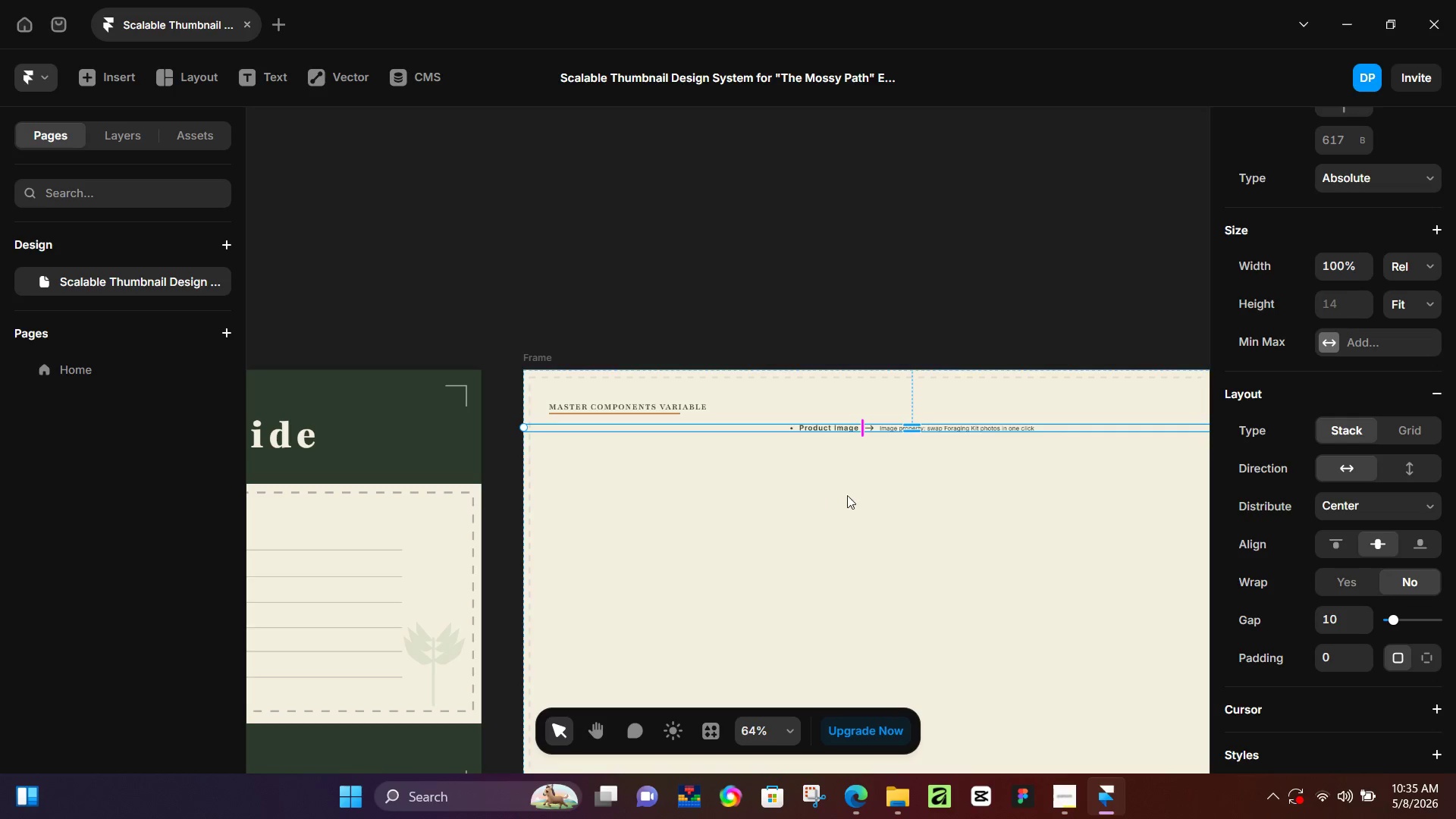 
scroll: coordinate [682, 444], scroll_direction: down, amount: 1.0
 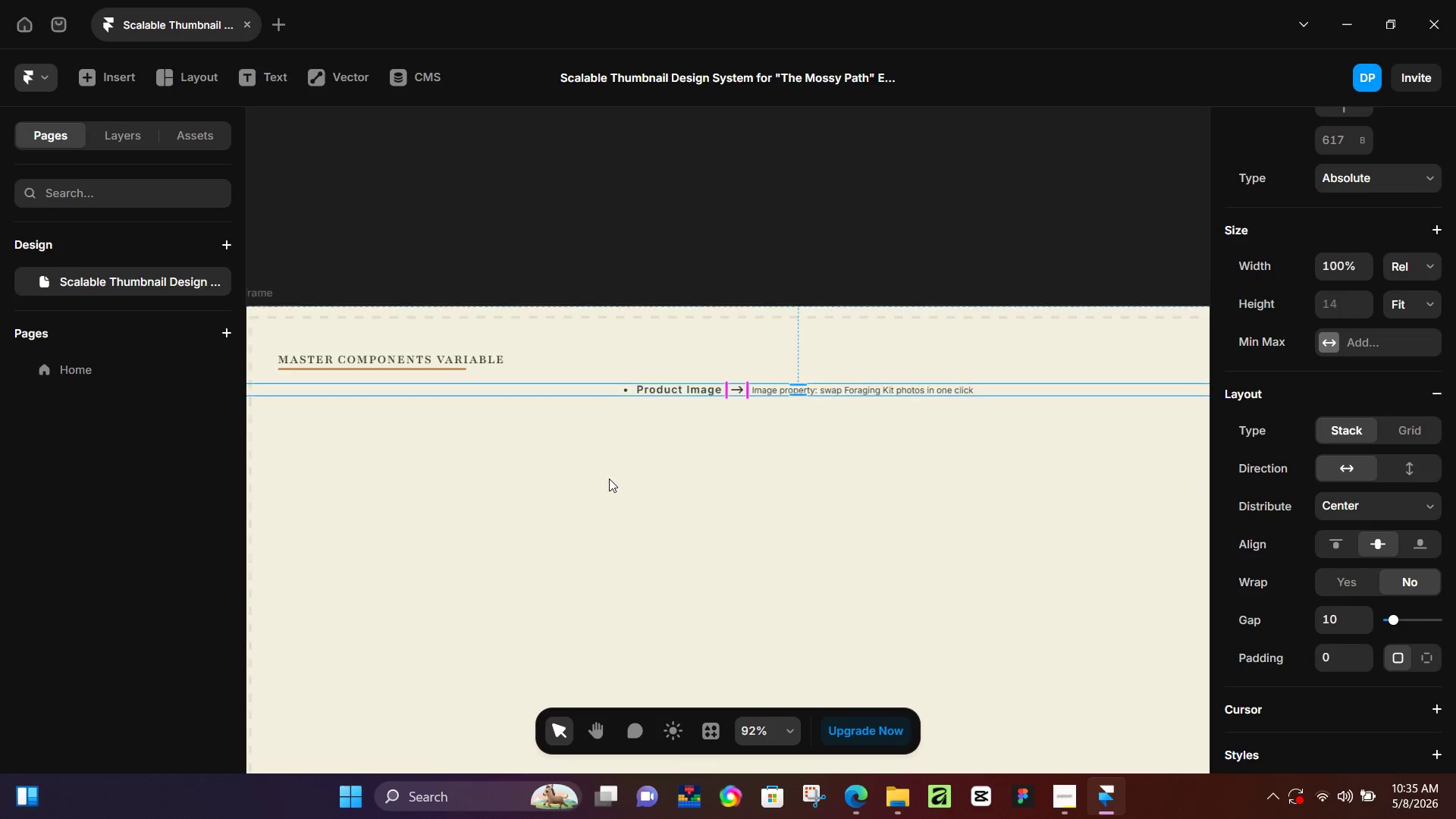 
hold_key(key=ControlLeft, duration=0.31)
 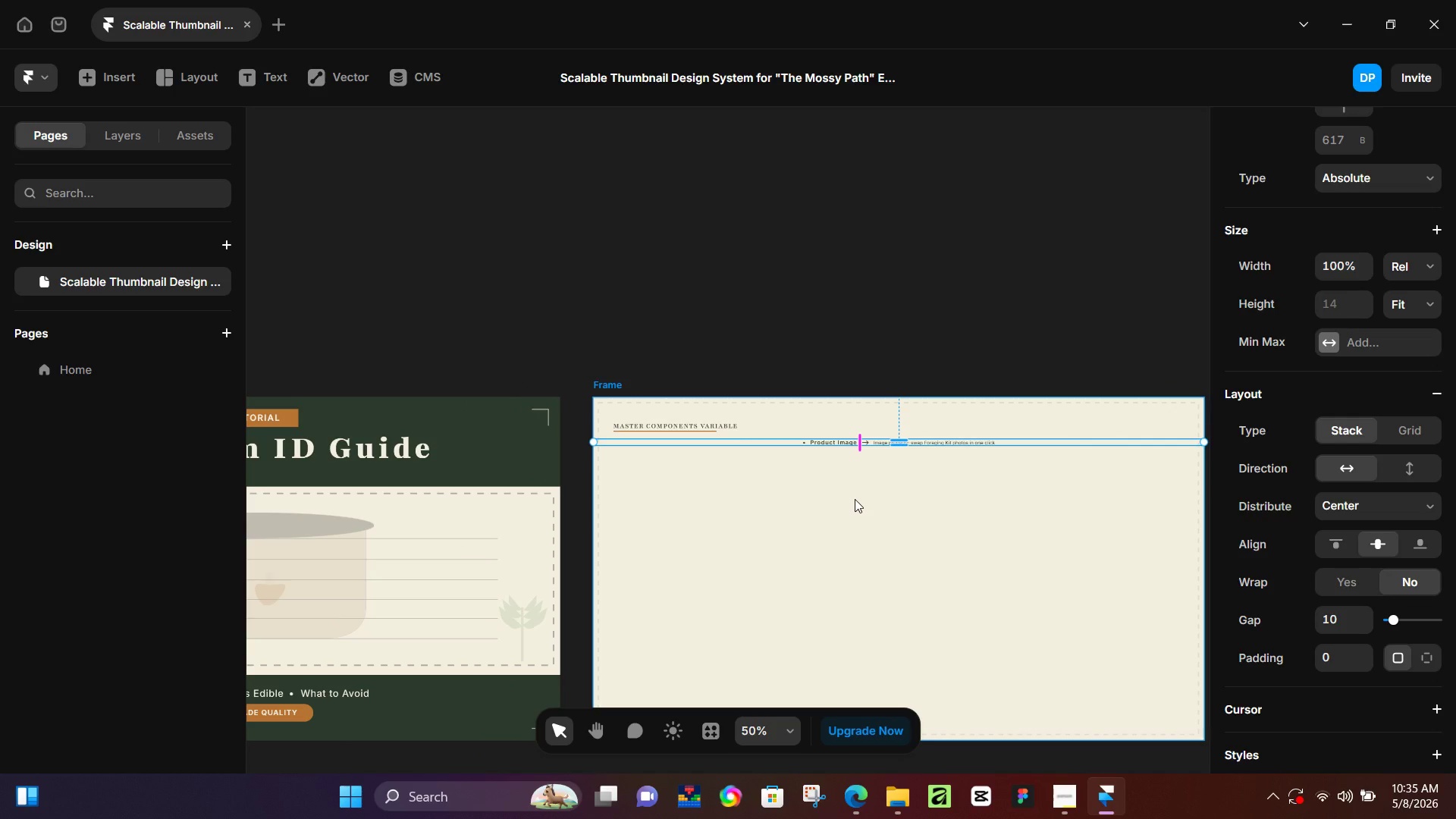 
scroll: coordinate [773, 490], scroll_direction: down, amount: 3.0
 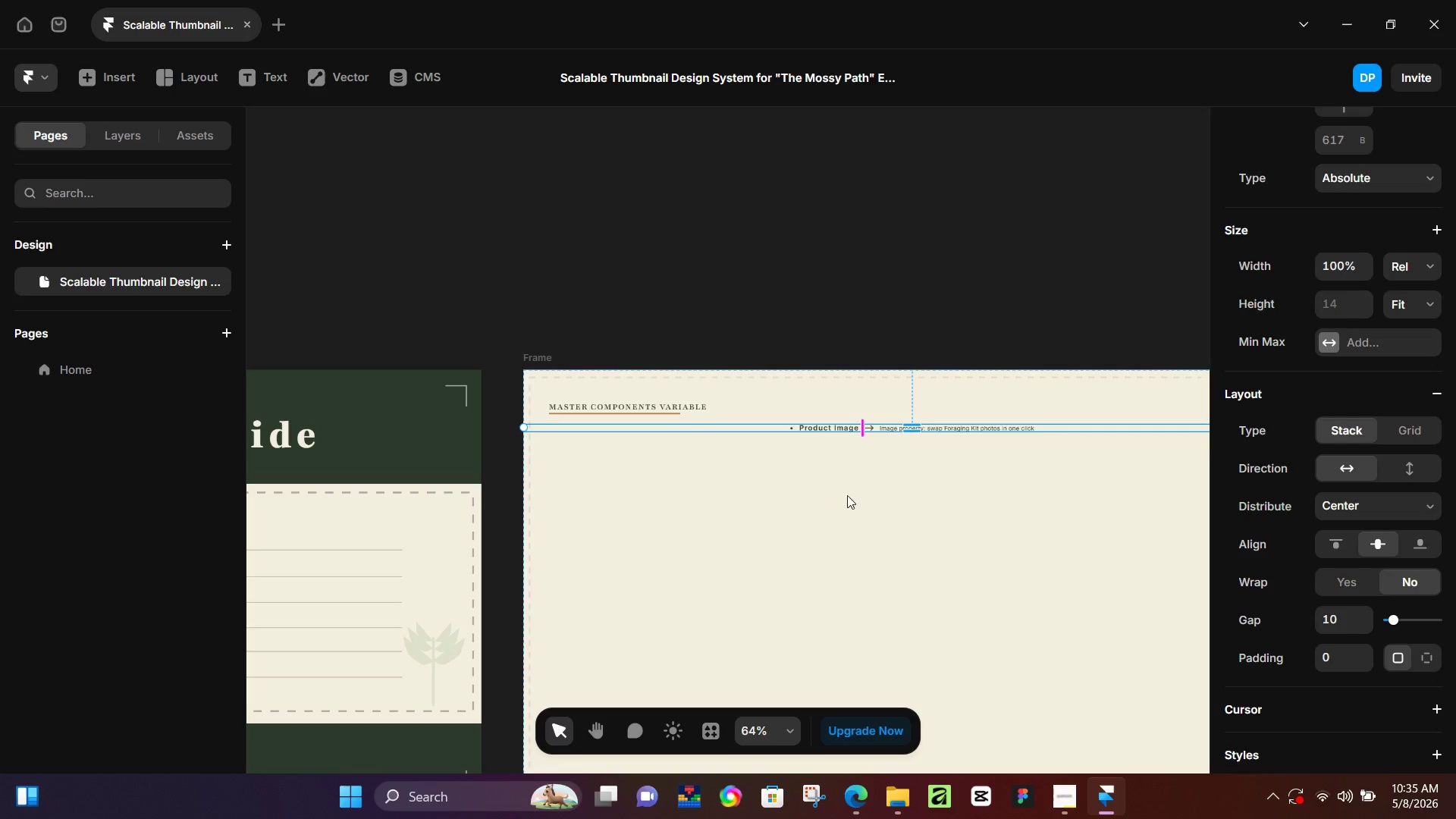 
key(Control+Z)
 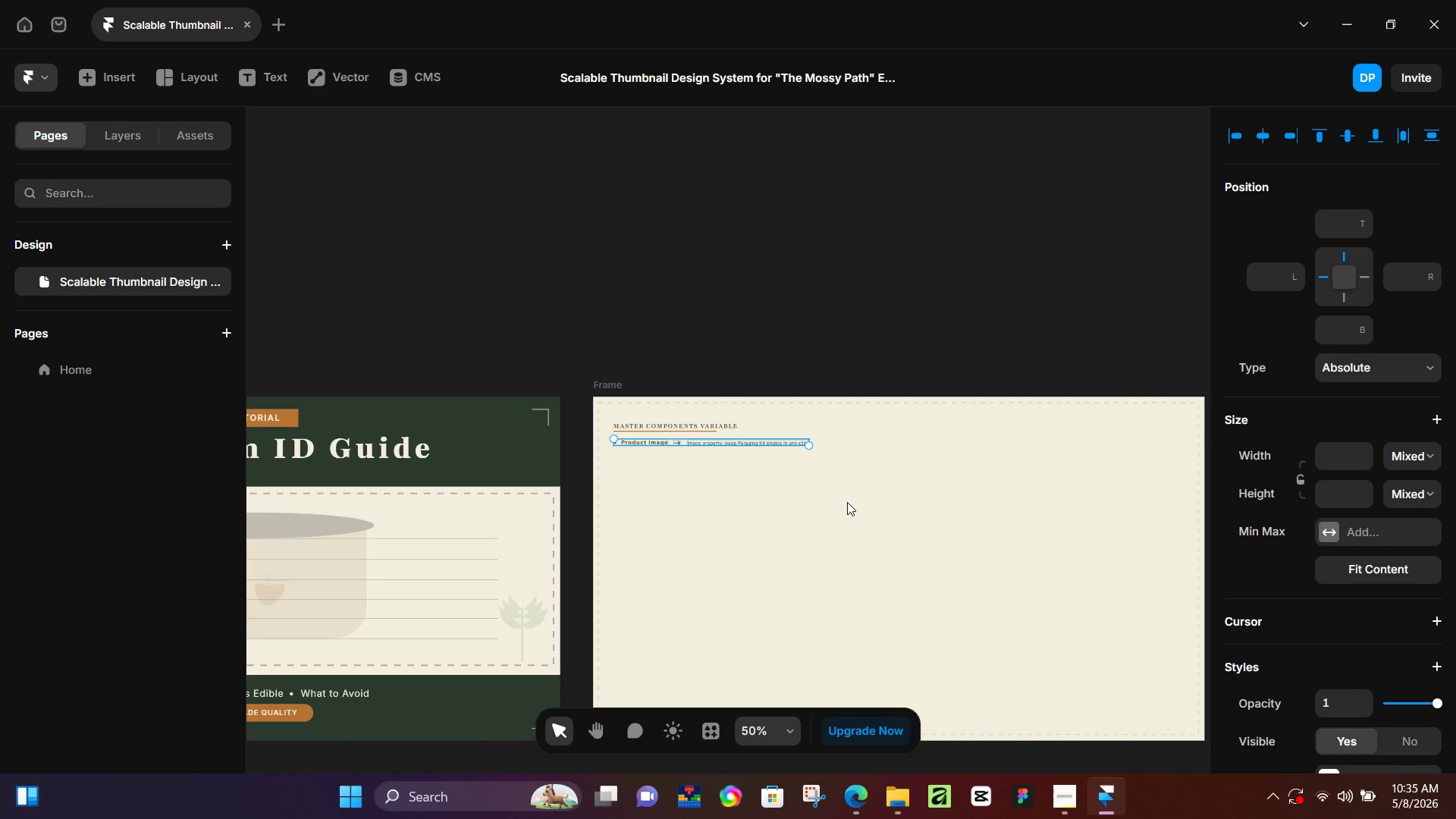 
scroll: coordinate [851, 497], scroll_direction: down, amount: 2.0
 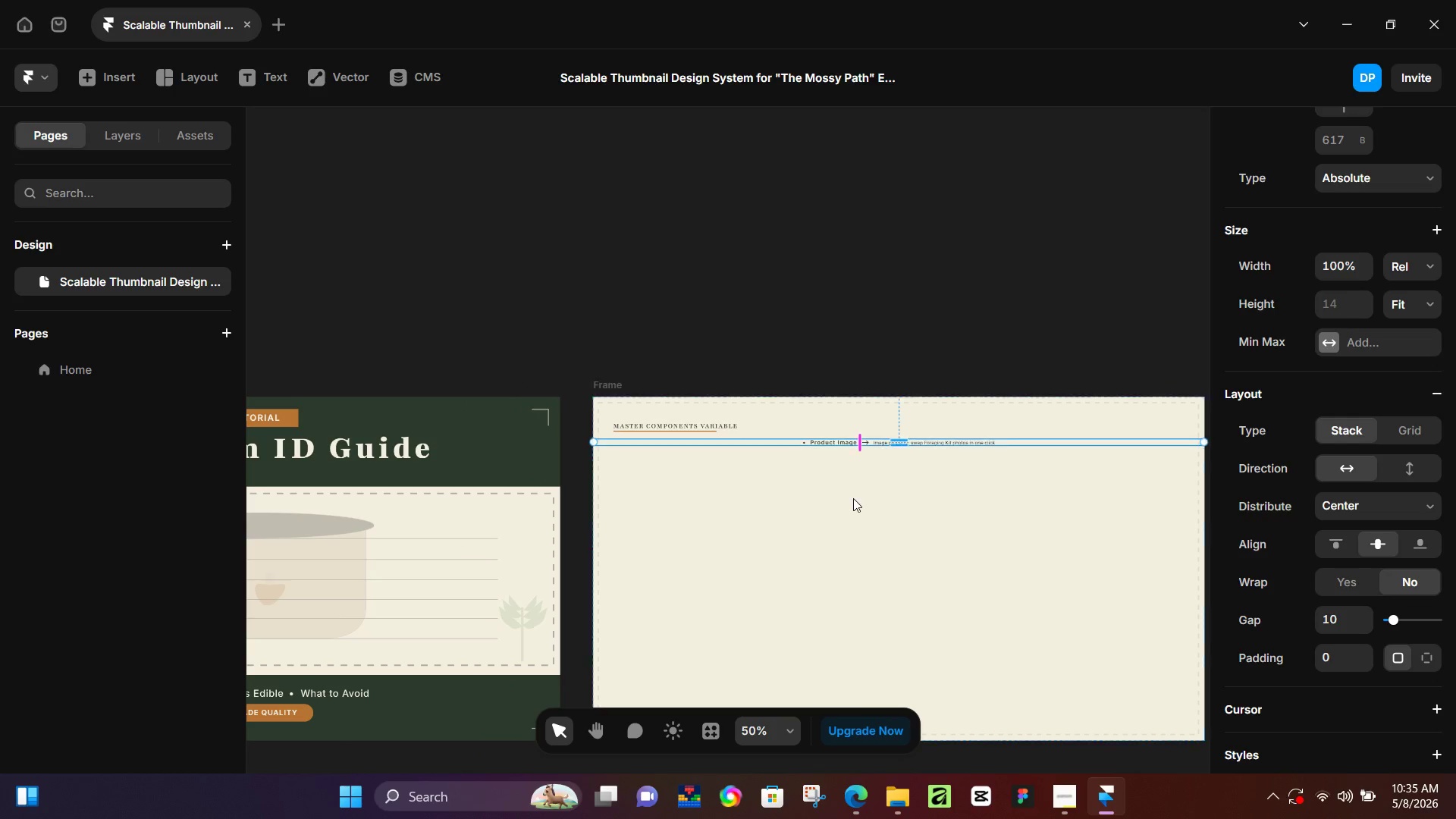 
key(Control+Enter)
 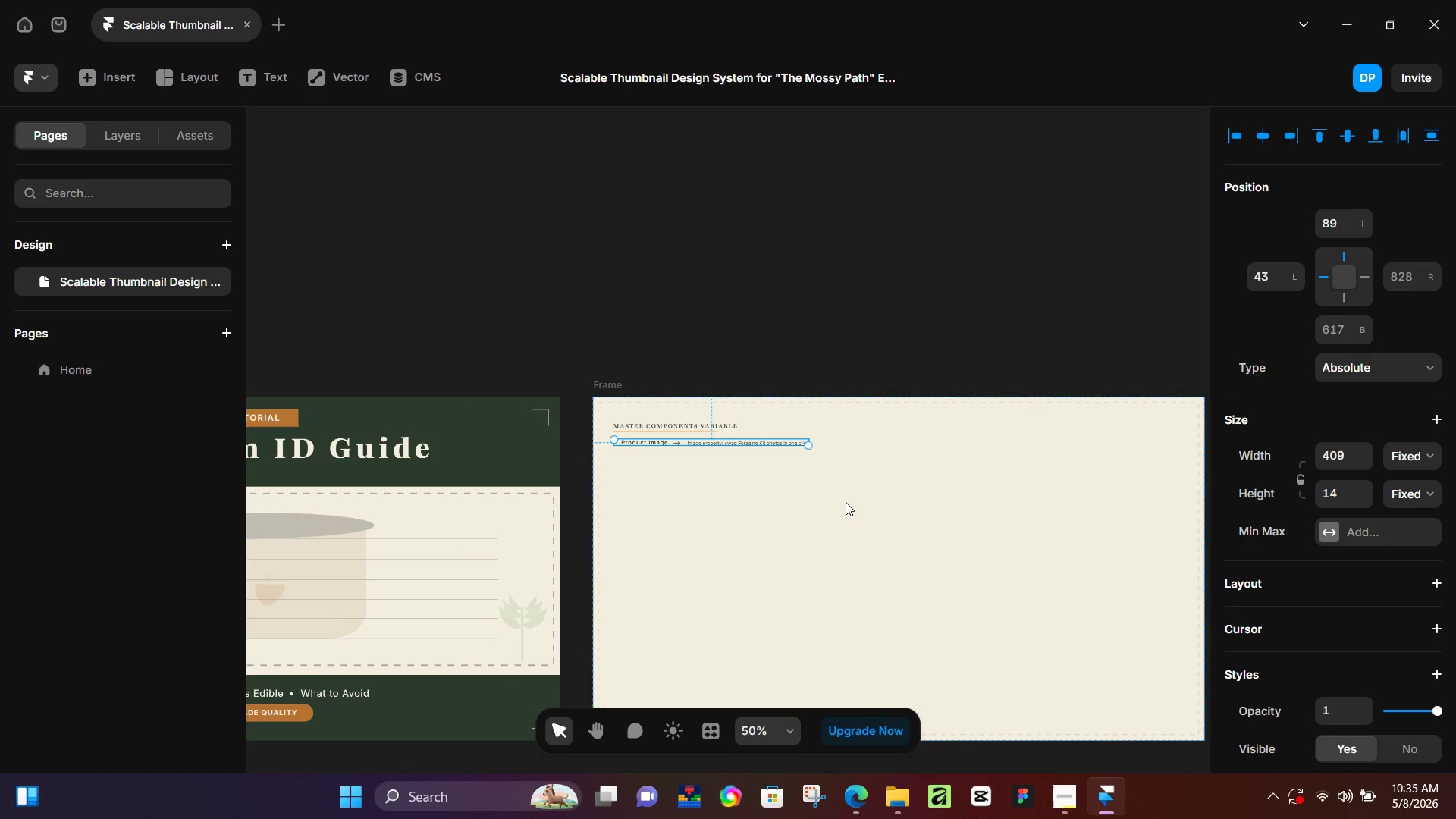 
key(Alt+Control+Enter)
 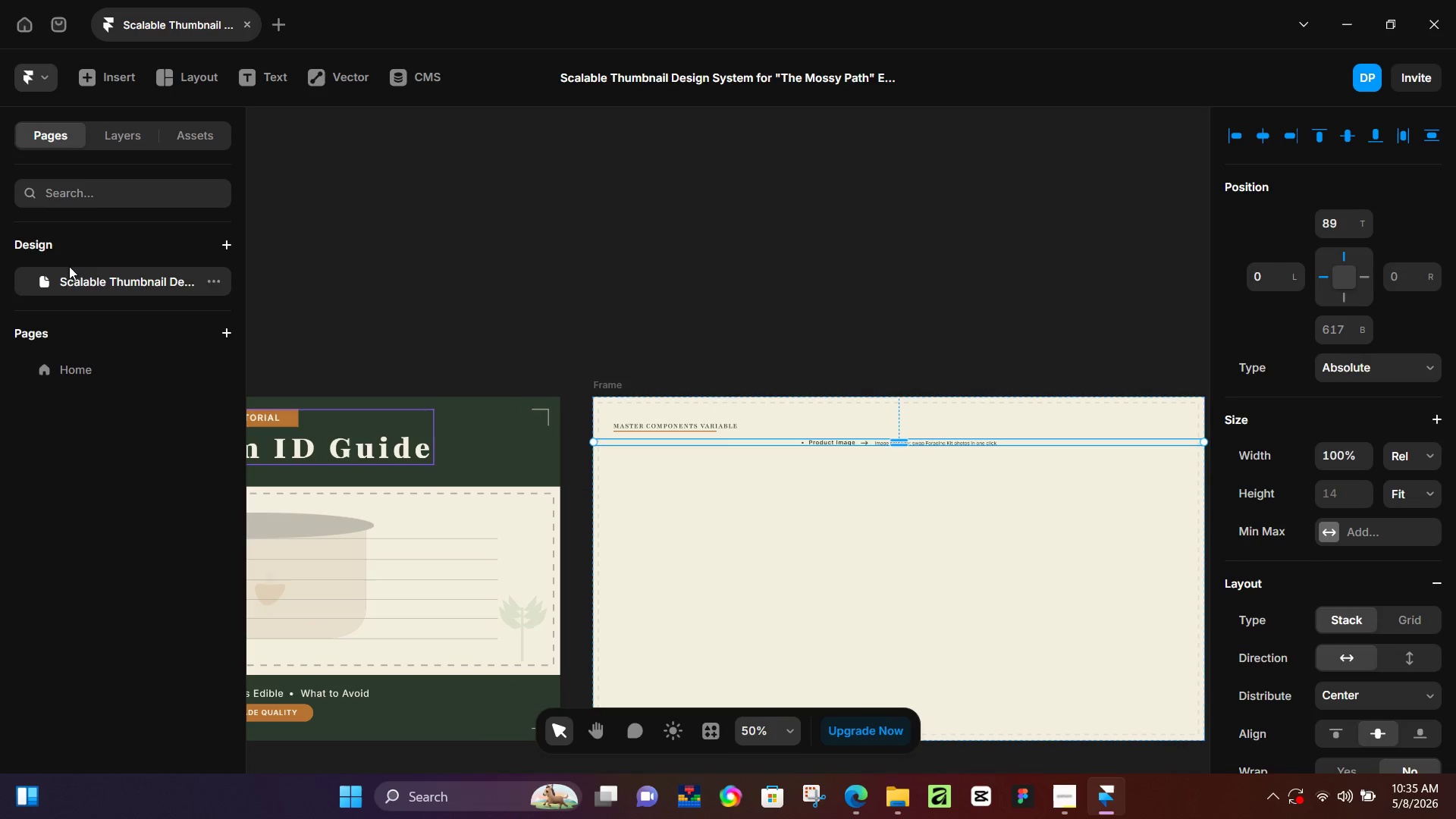 
left_click([109, 136])
 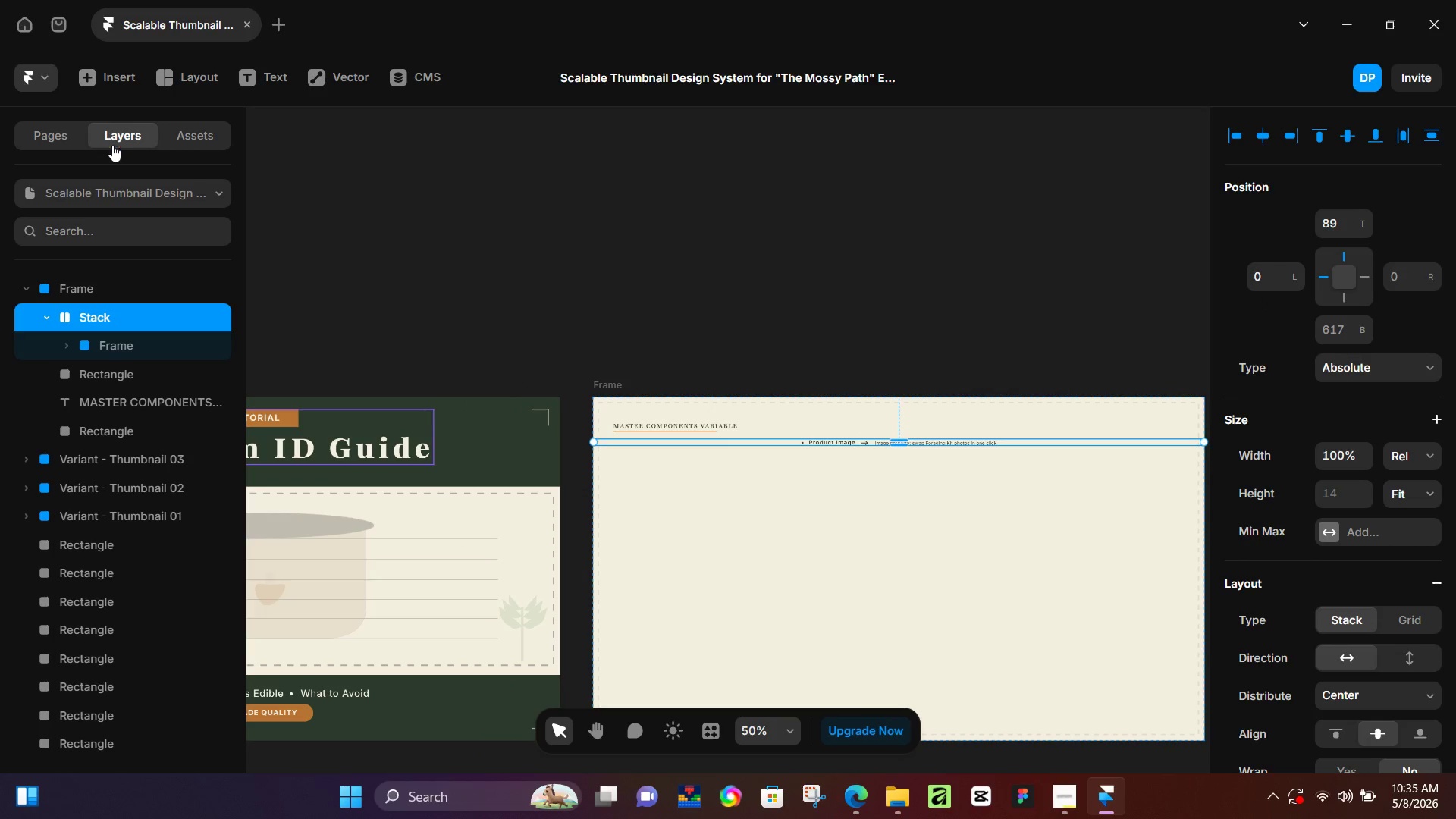 
key(Control+ControlLeft)
 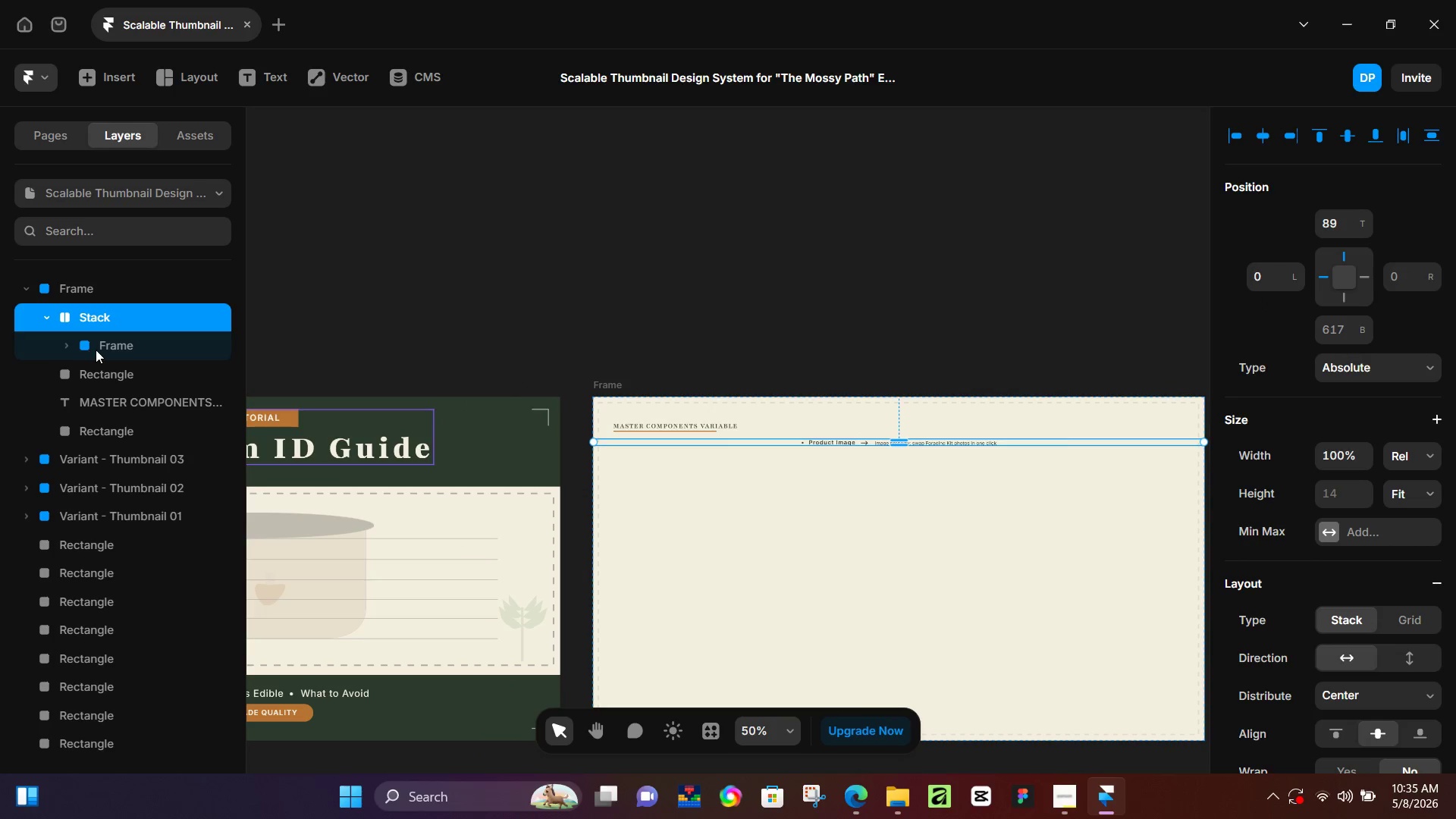 
key(Control+Z)
 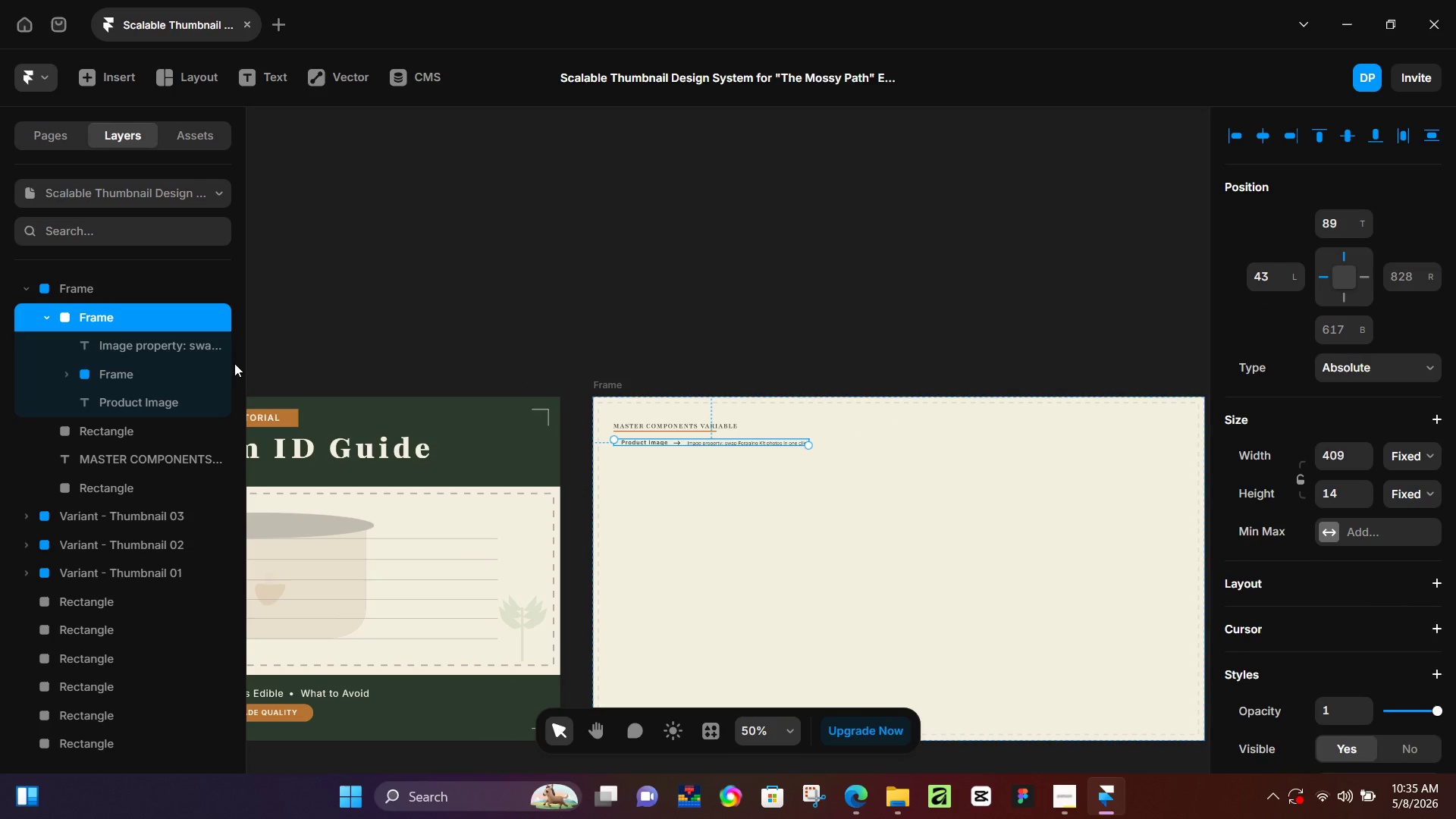 
key(Control+Z)
 